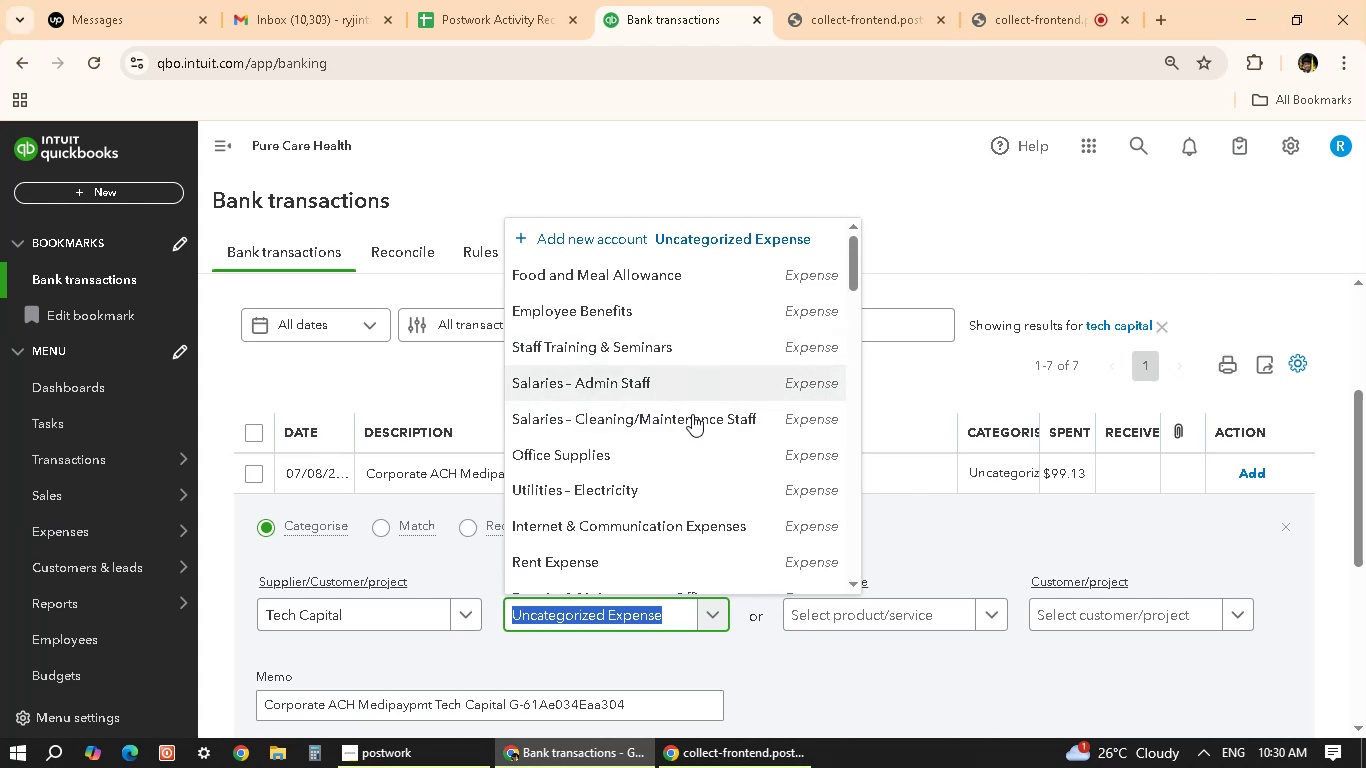 
scroll: coordinate [628, 470], scroll_direction: down, amount: 2.0
 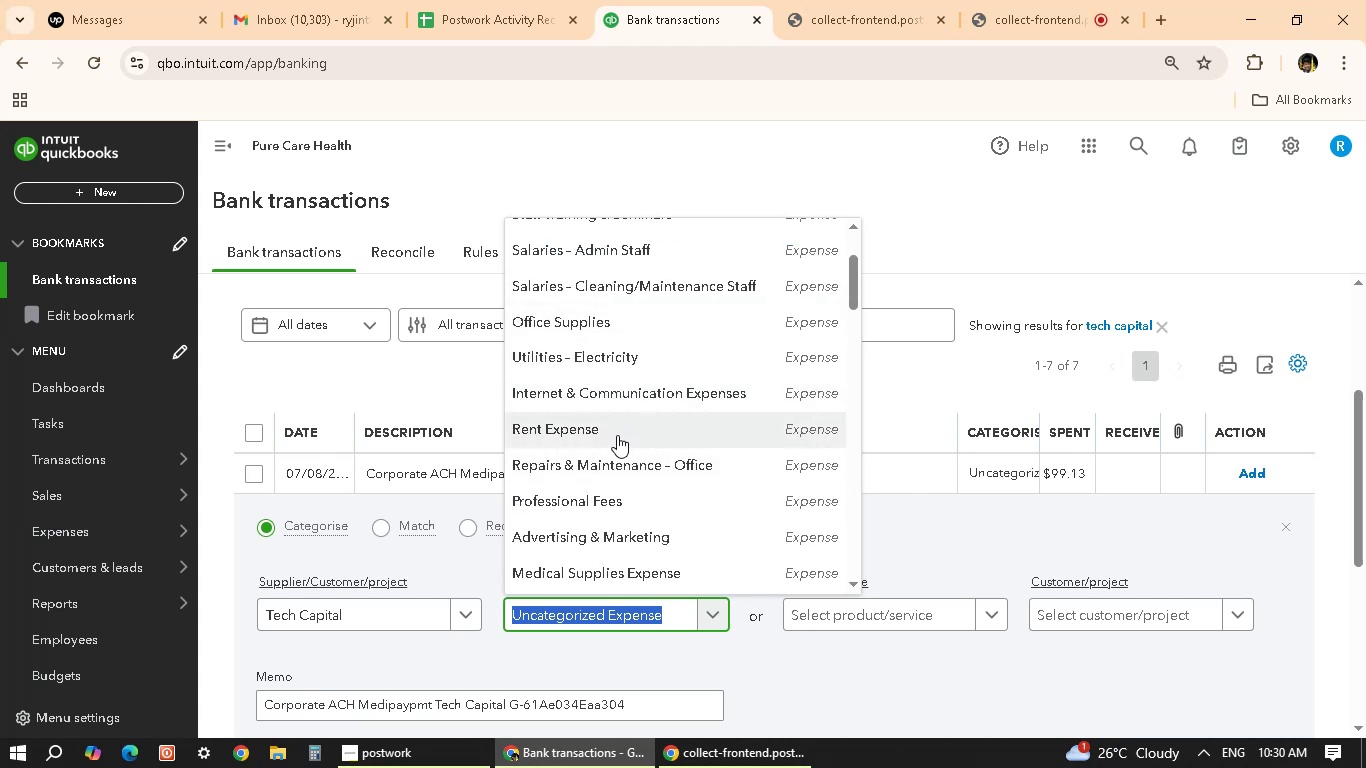 
wait(6.41)
 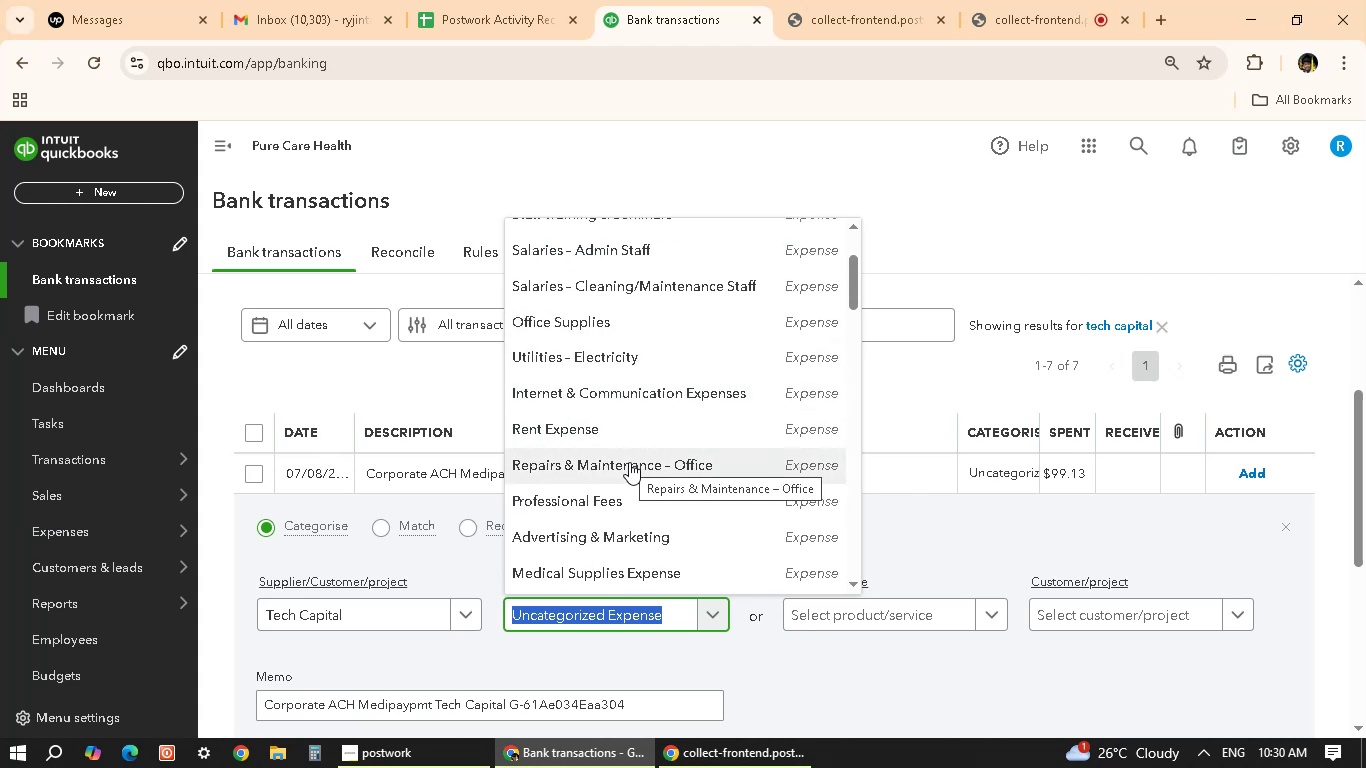 
scroll: coordinate [667, 402], scroll_direction: down, amount: 1.0
 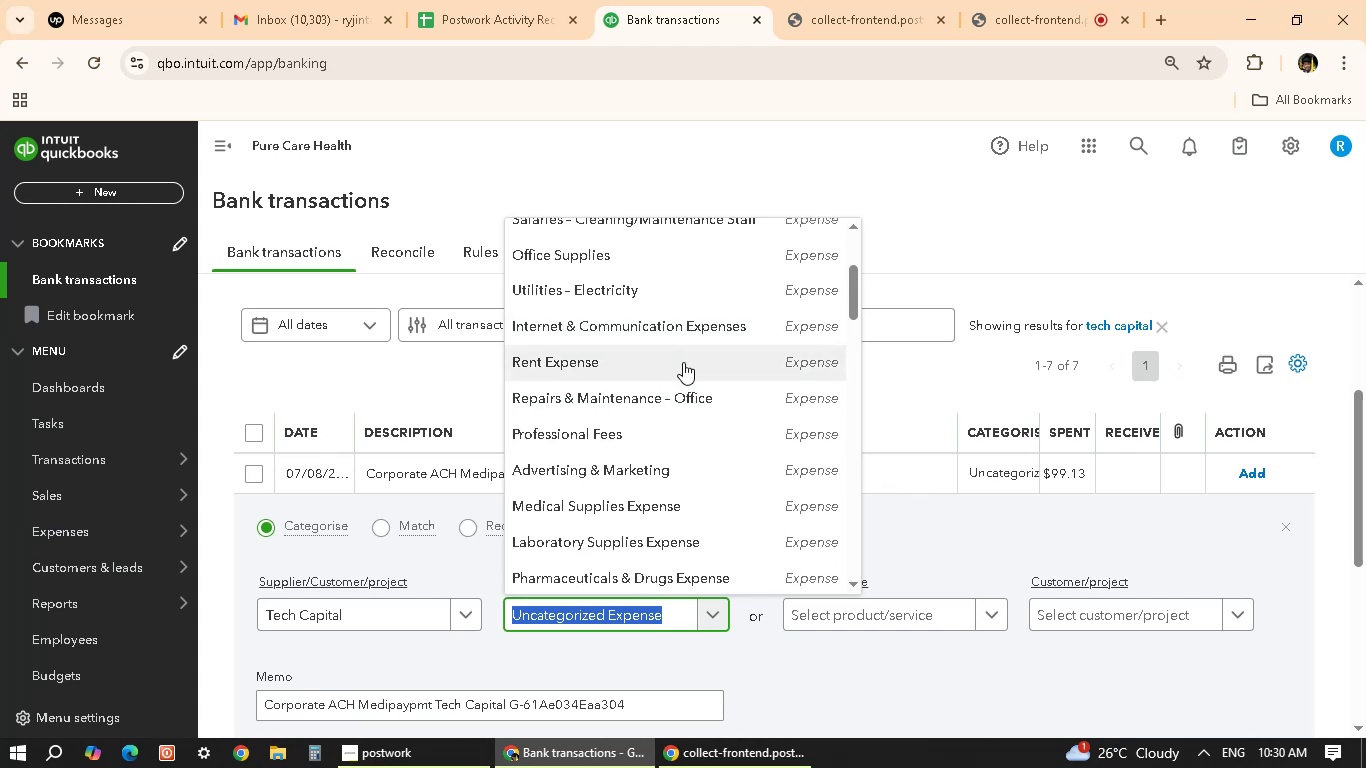 
mouse_move([681, 466])
 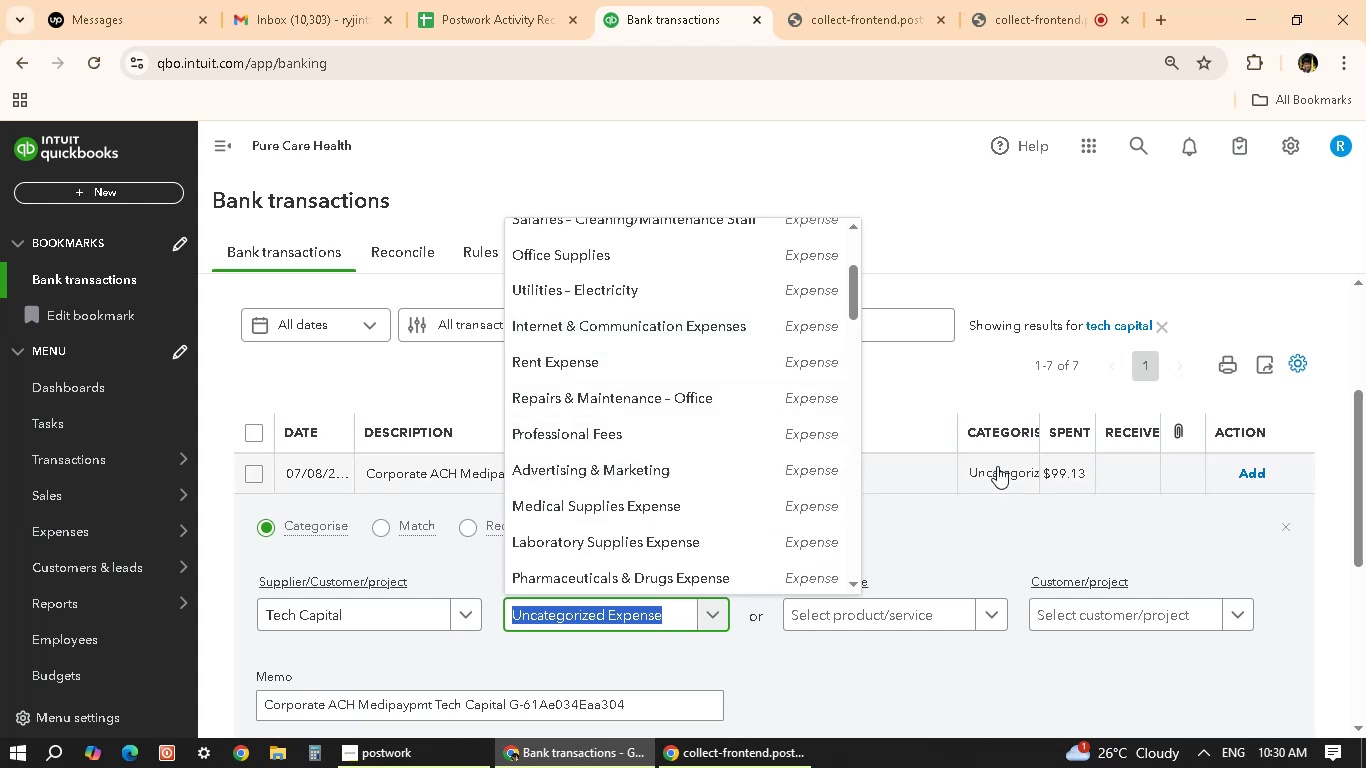 
scroll: coordinate [997, 466], scroll_direction: down, amount: 4.0
 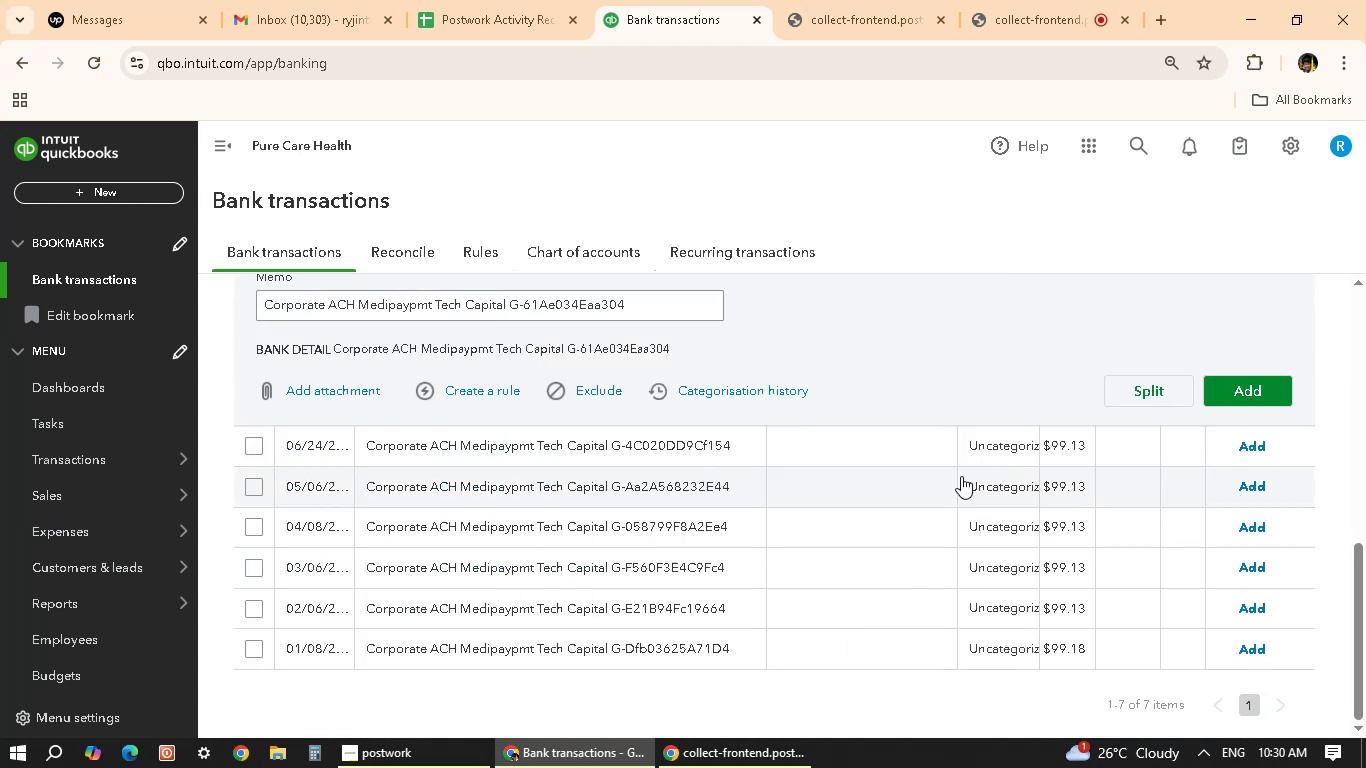 
scroll: coordinate [788, 511], scroll_direction: up, amount: 7.0
 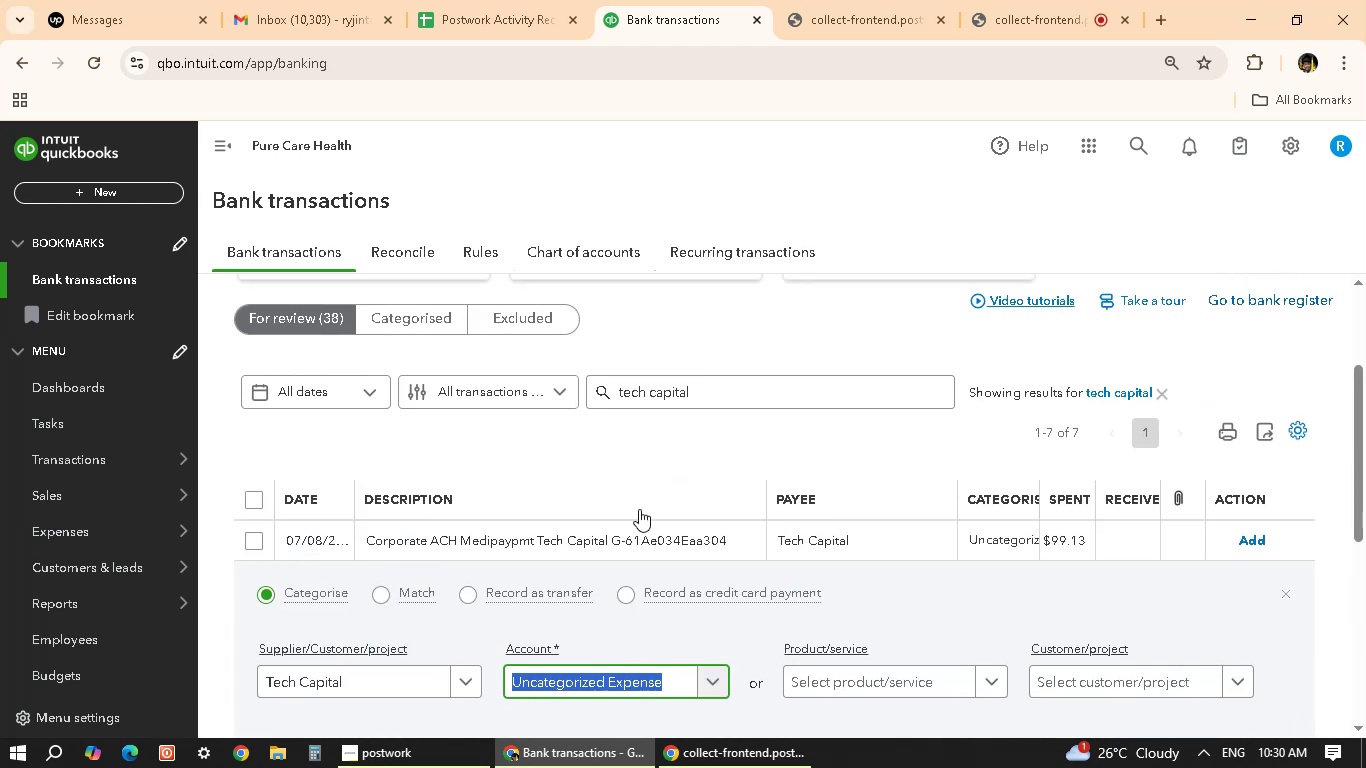 
scroll: coordinate [664, 525], scroll_direction: down, amount: 3.0
 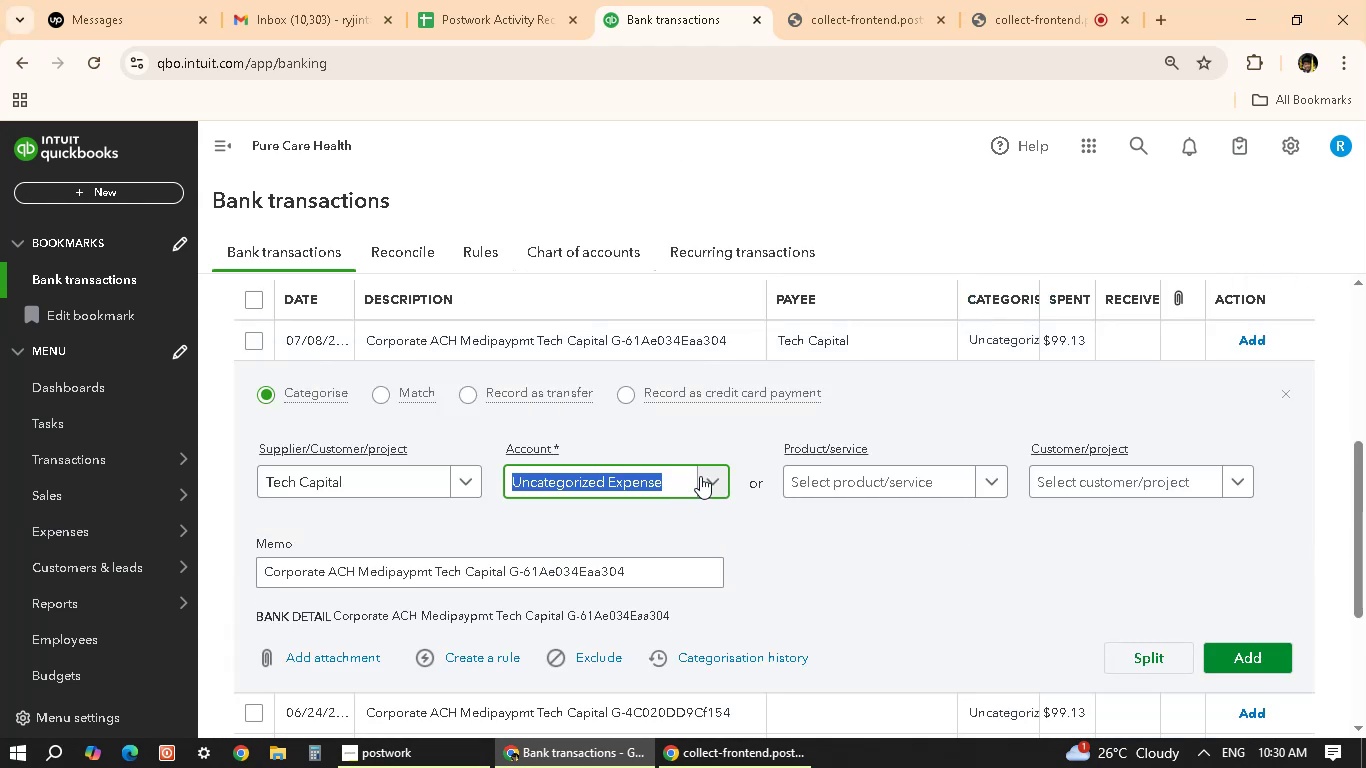 
left_click([704, 473])
 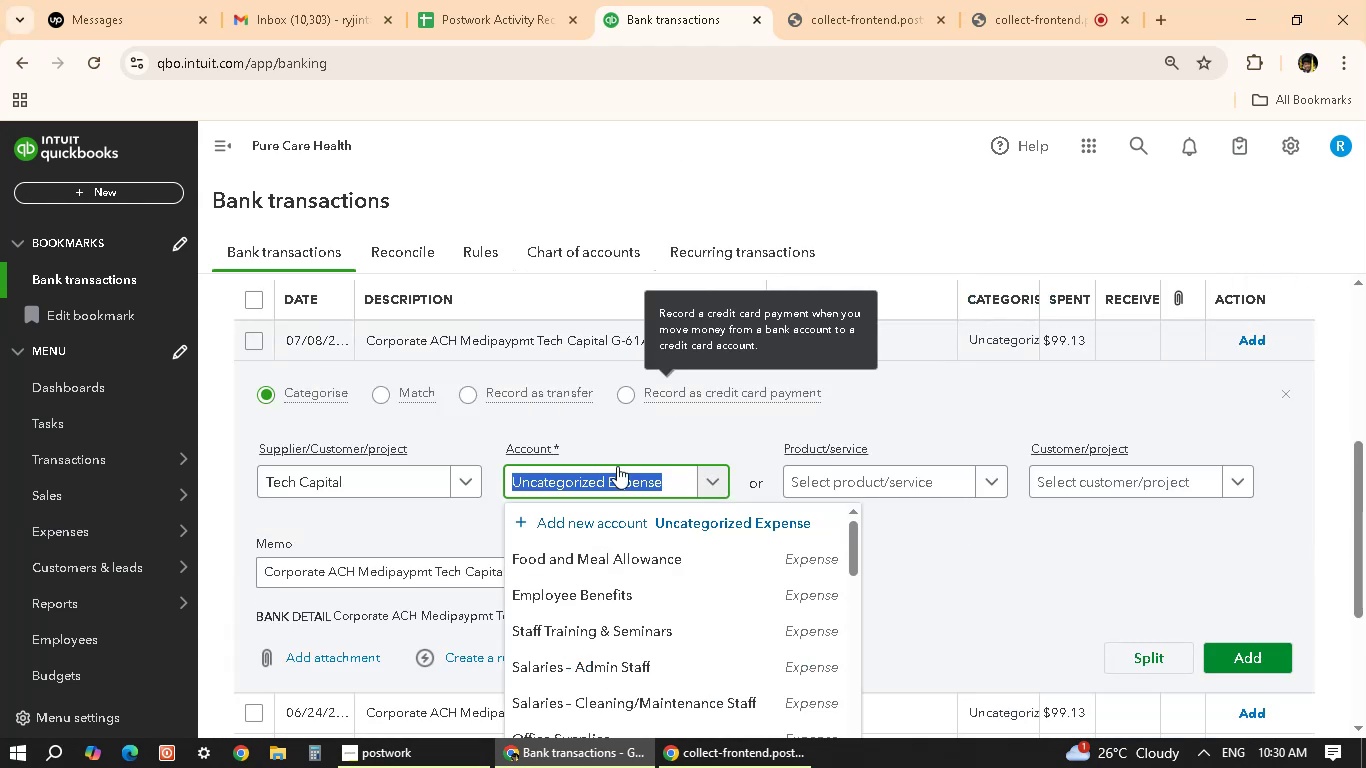 
scroll: coordinate [623, 637], scroll_direction: down, amount: 7.0
 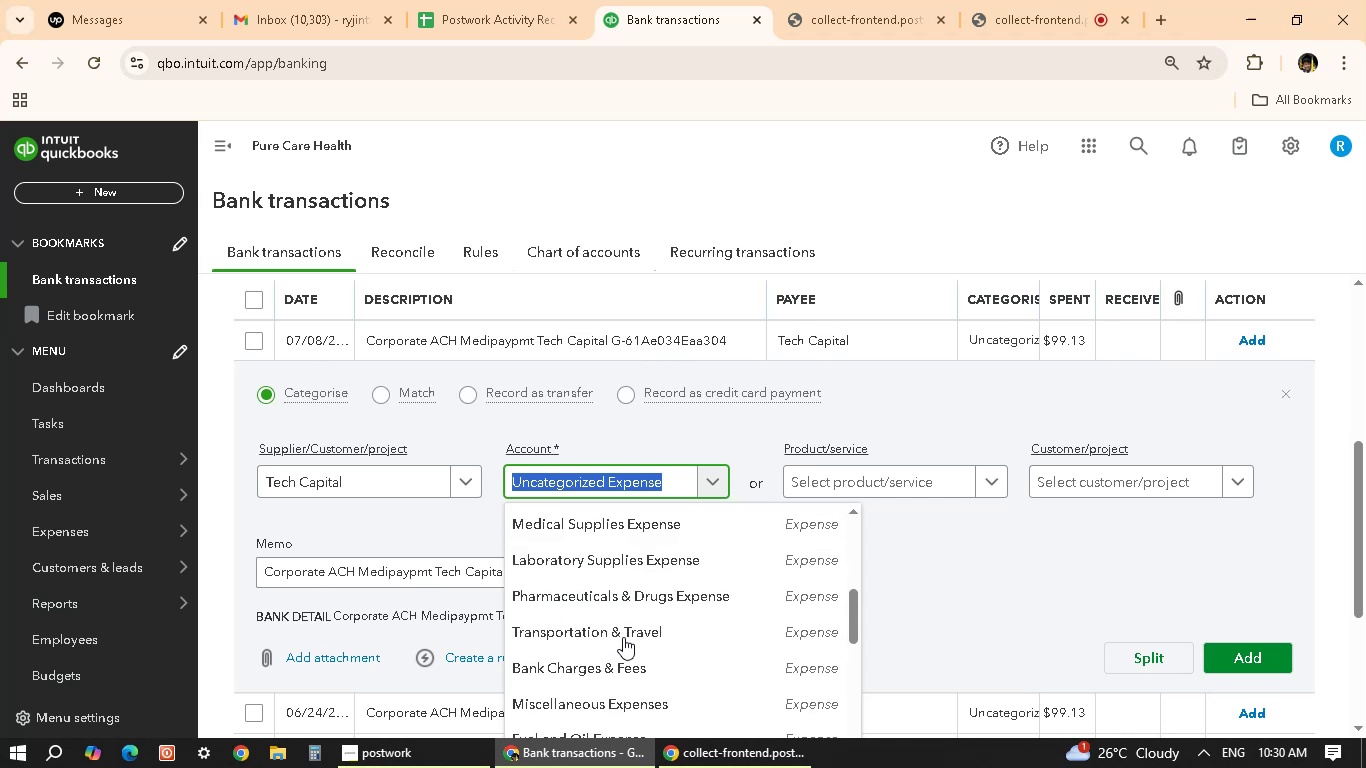 
scroll: coordinate [635, 625], scroll_direction: up, amount: 1.0
 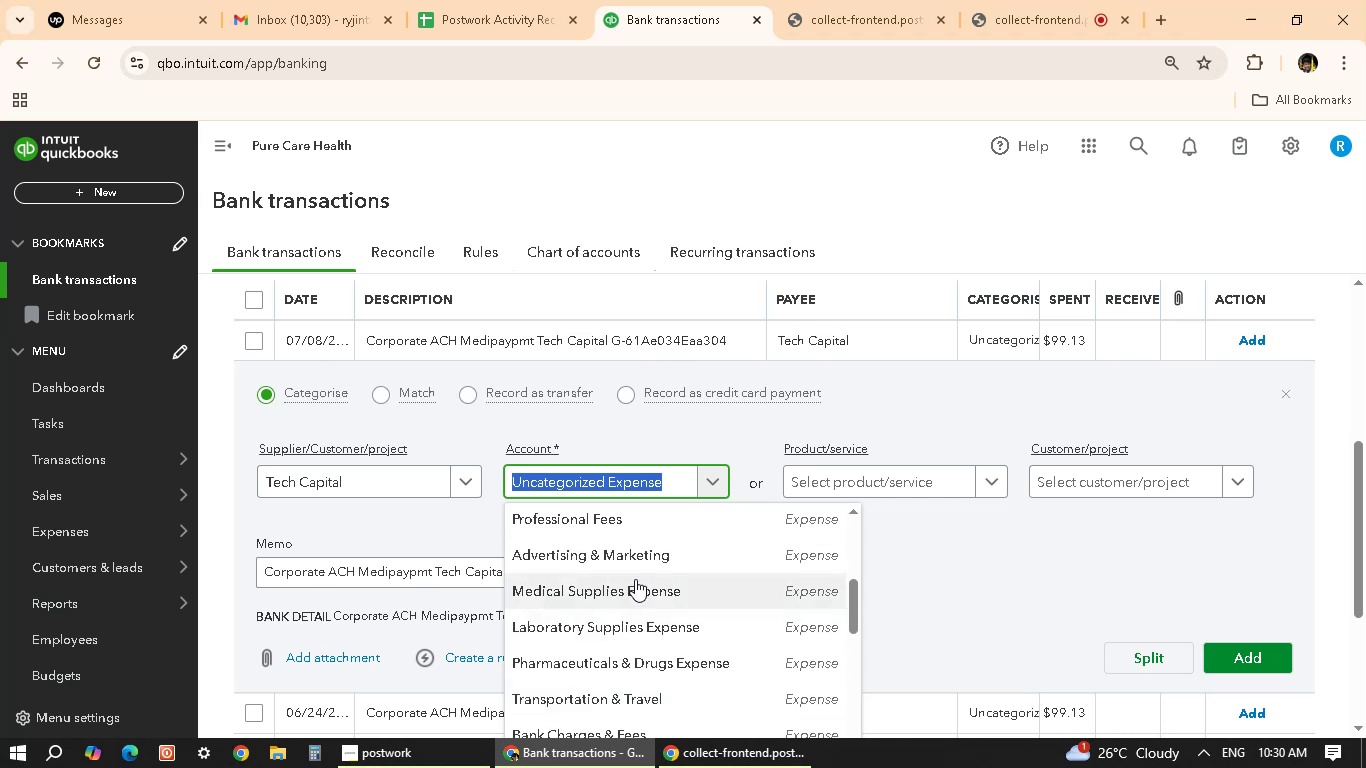 
left_click([640, 559])
 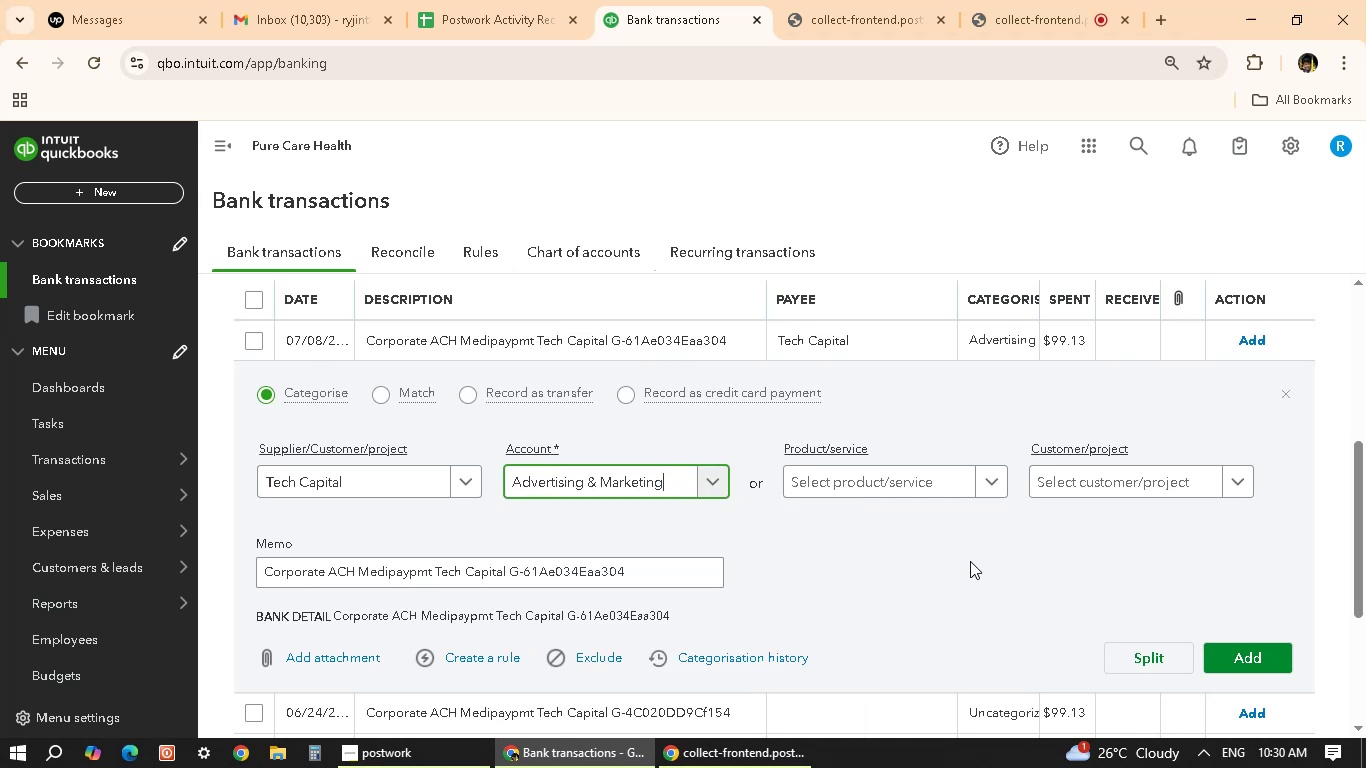 
scroll: coordinate [1061, 590], scroll_direction: down, amount: 6.0
 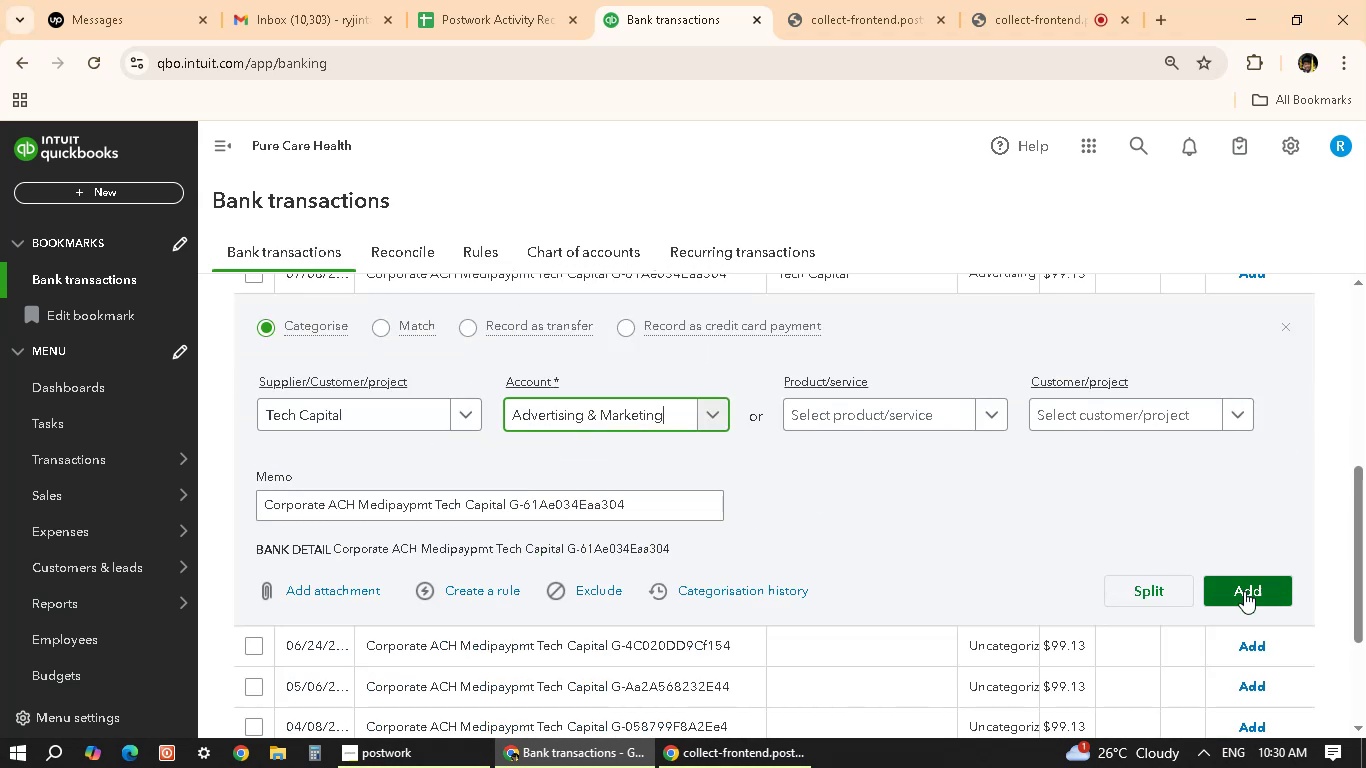 
left_click([1244, 591])
 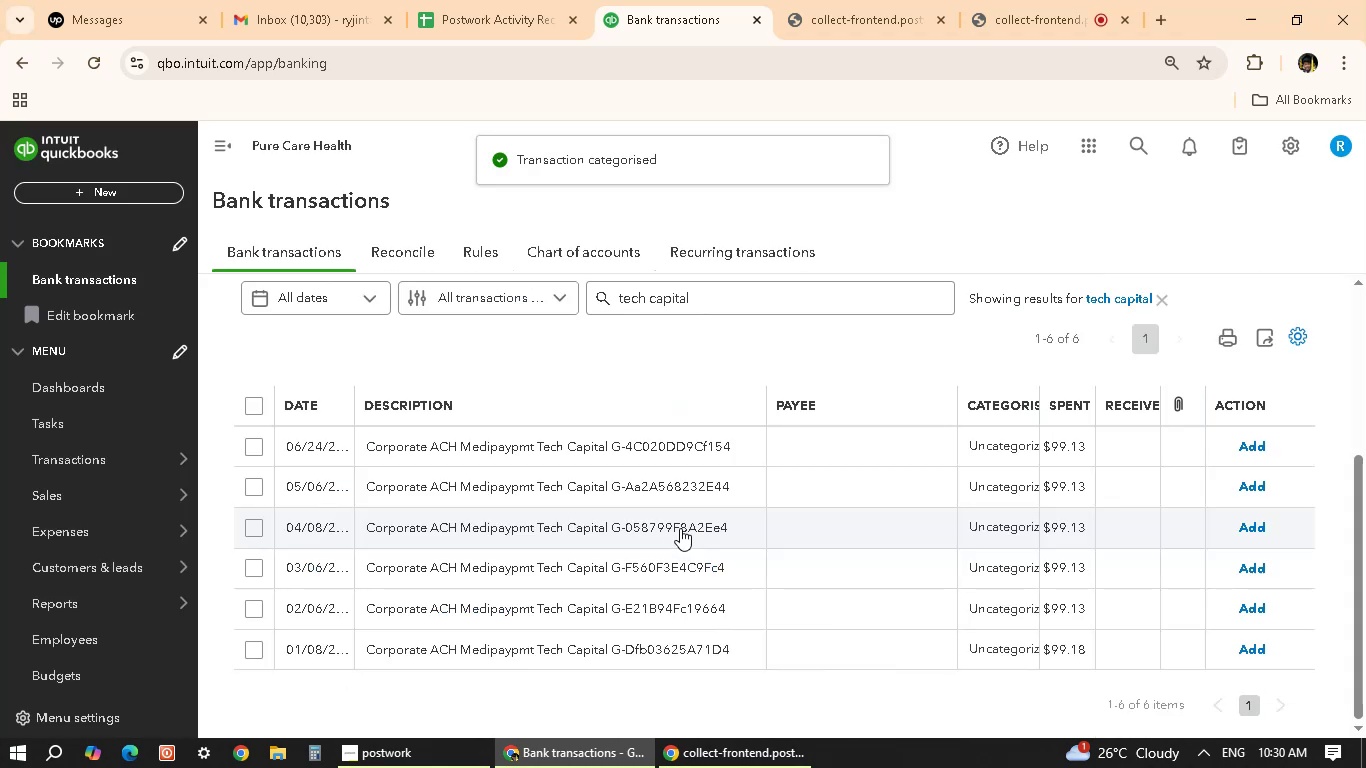 
wait(11.78)
 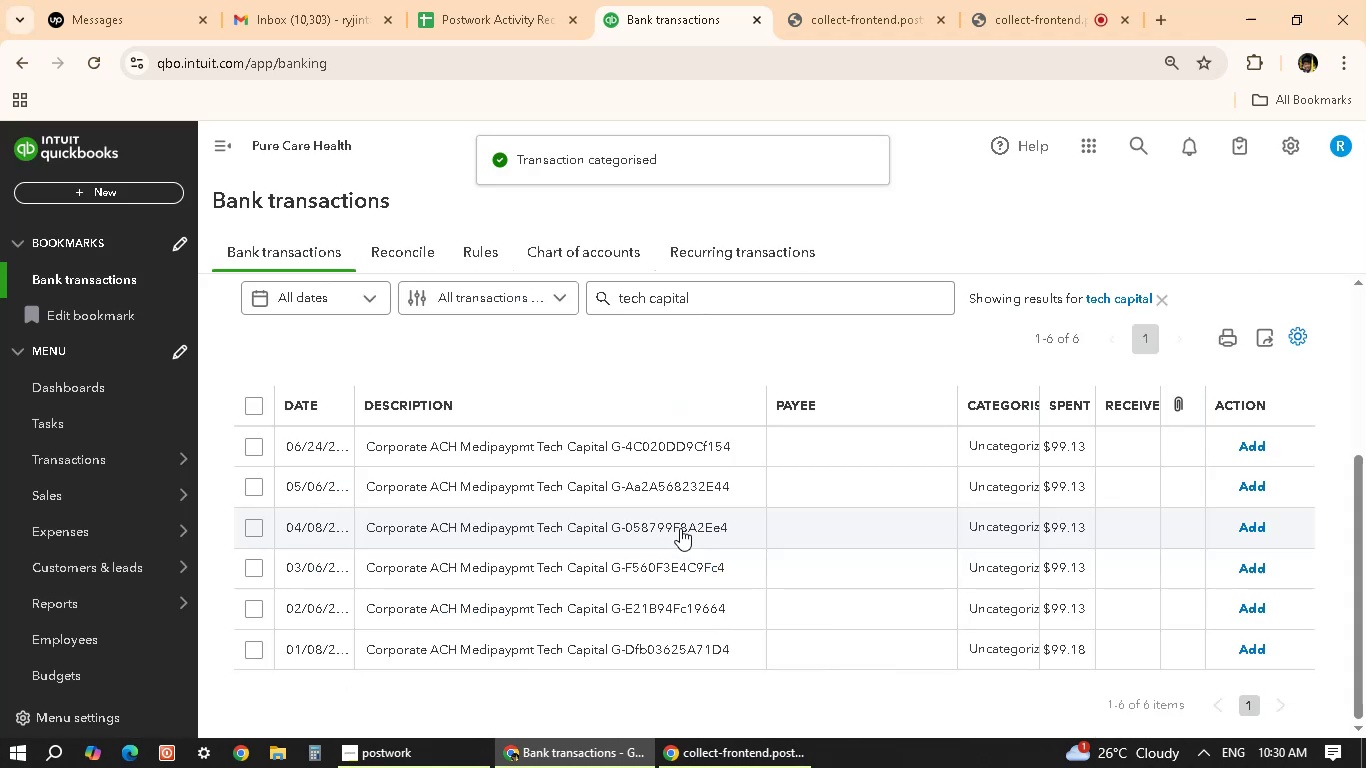 
scroll: coordinate [750, 520], scroll_direction: up, amount: 2.0
 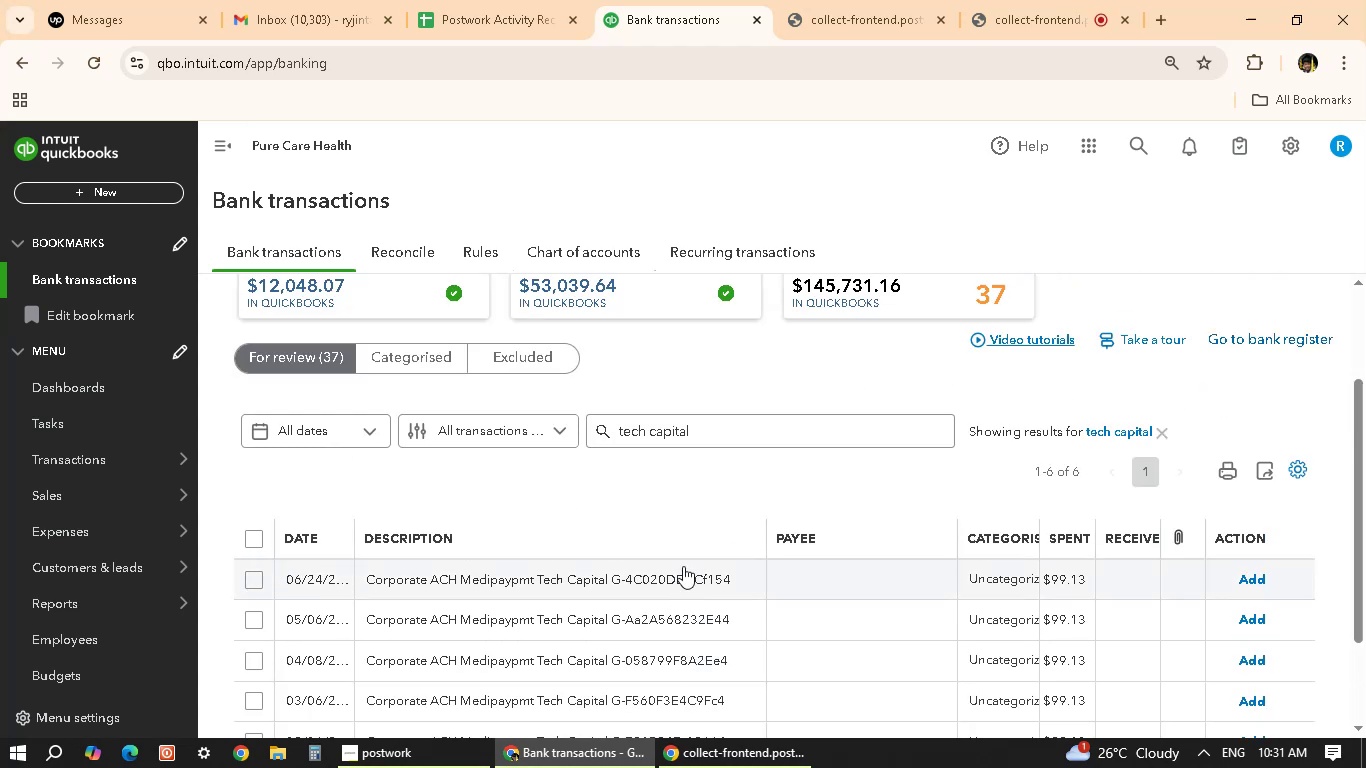 
scroll: coordinate [706, 546], scroll_direction: down, amount: 2.0
 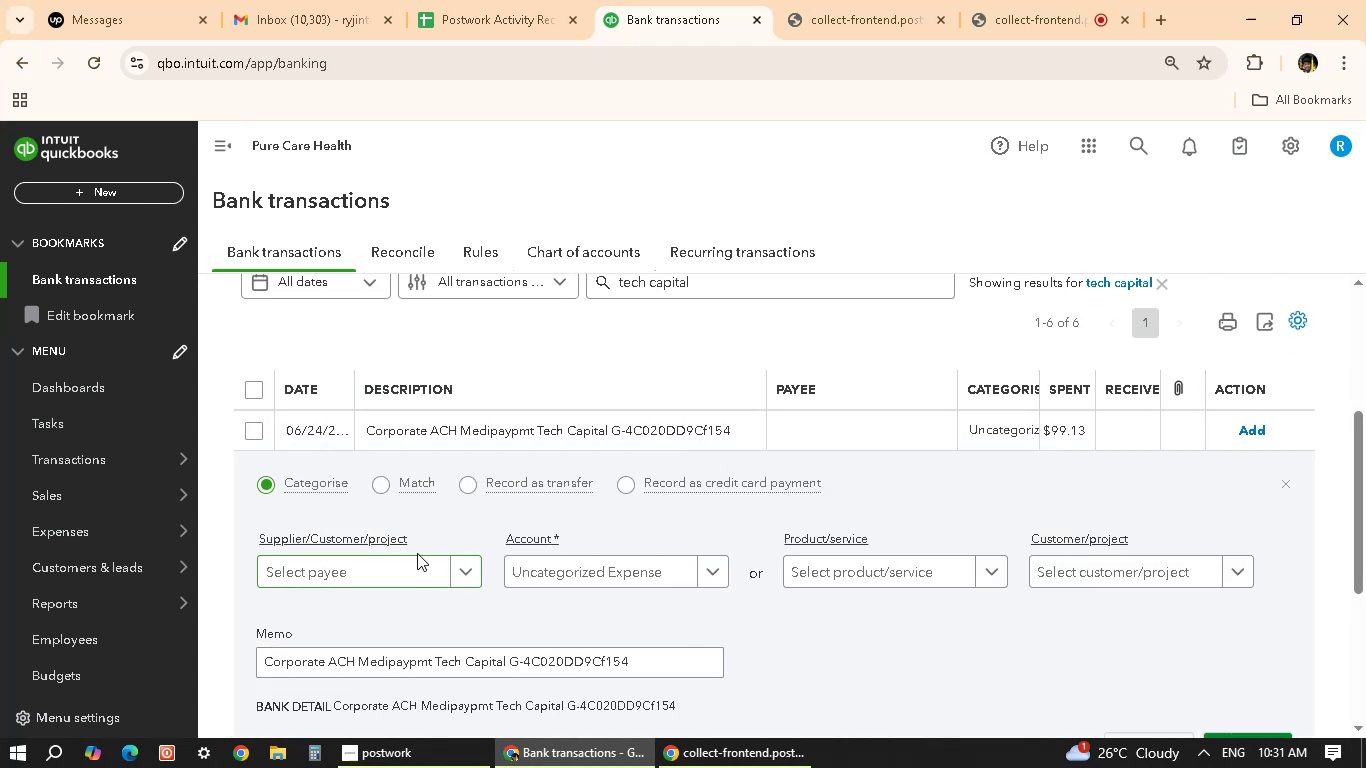 
wait(5.01)
 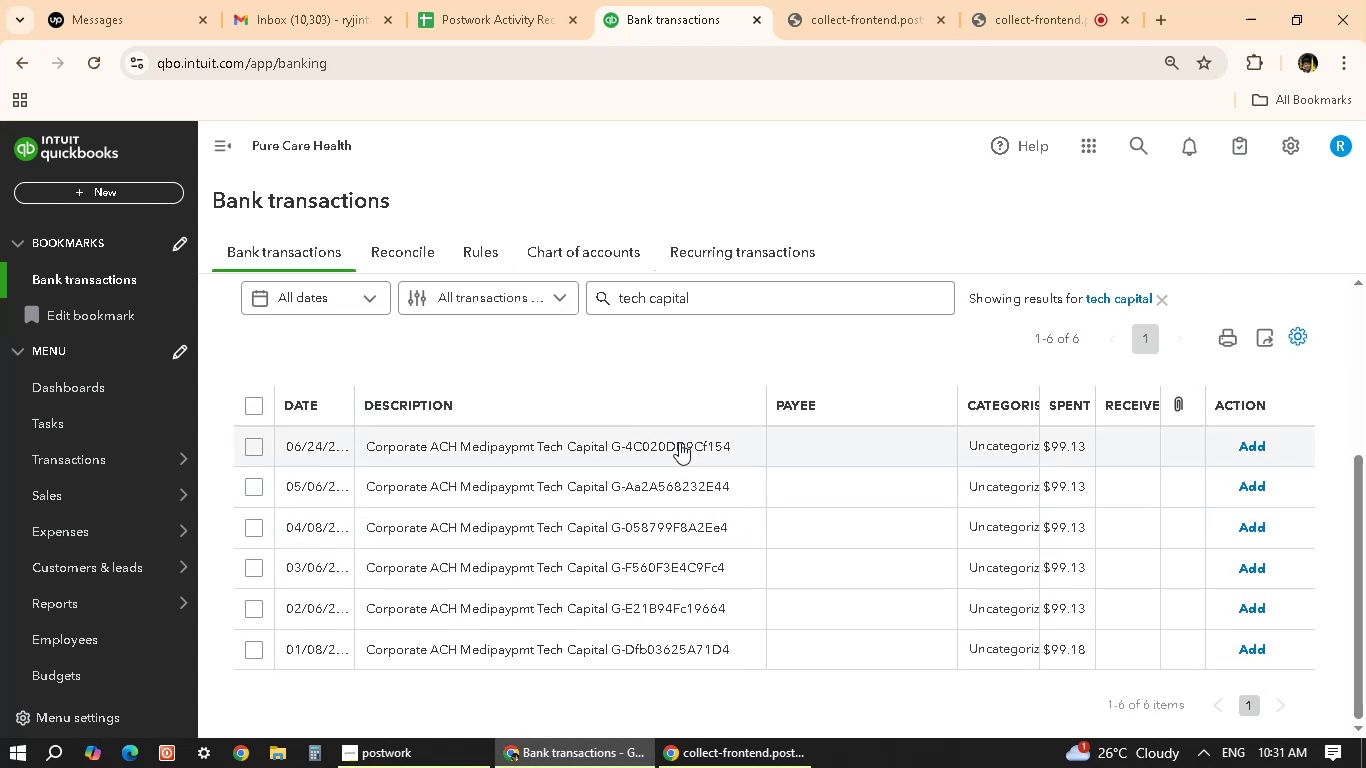 
scroll: coordinate [373, 475], scroll_direction: down, amount: 19.0
 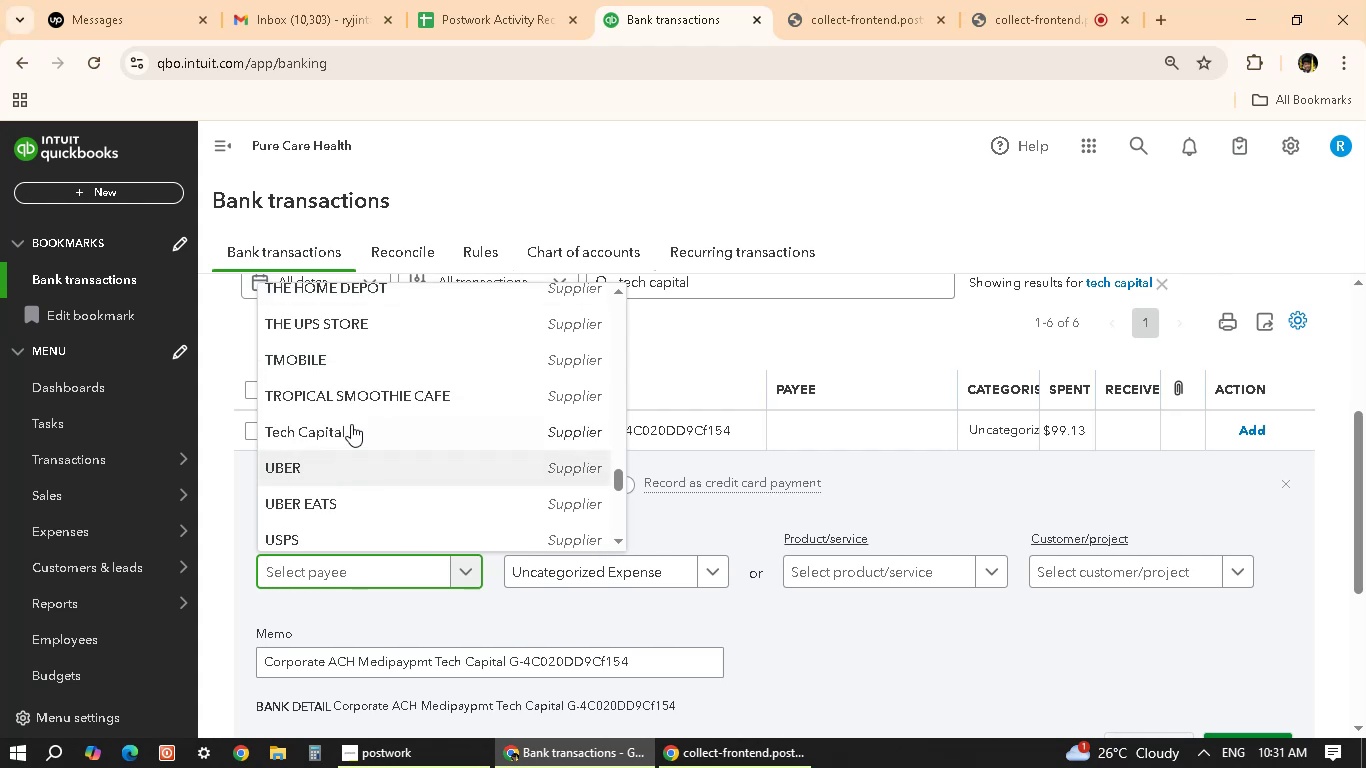 
left_click([352, 424])
 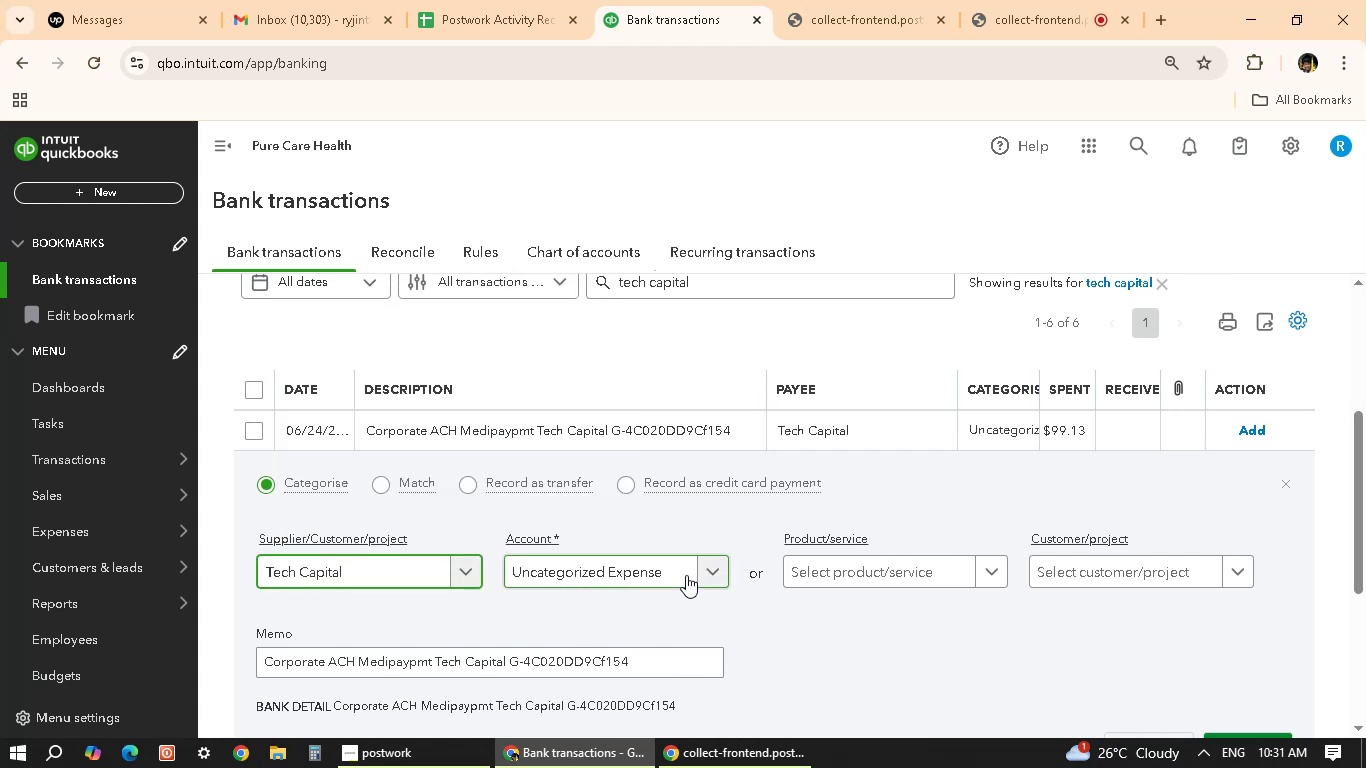 
left_click([695, 570])
 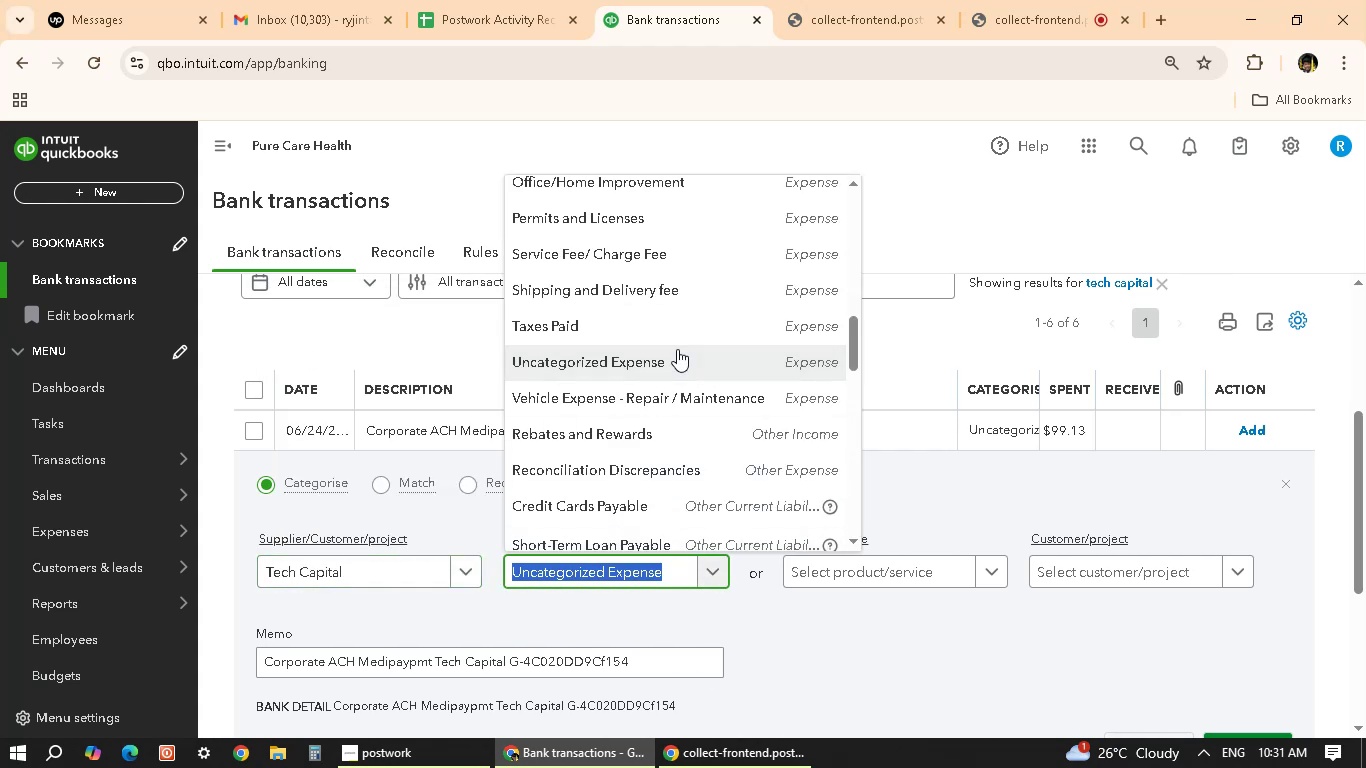 
scroll: coordinate [703, 431], scroll_direction: up, amount: 8.0
 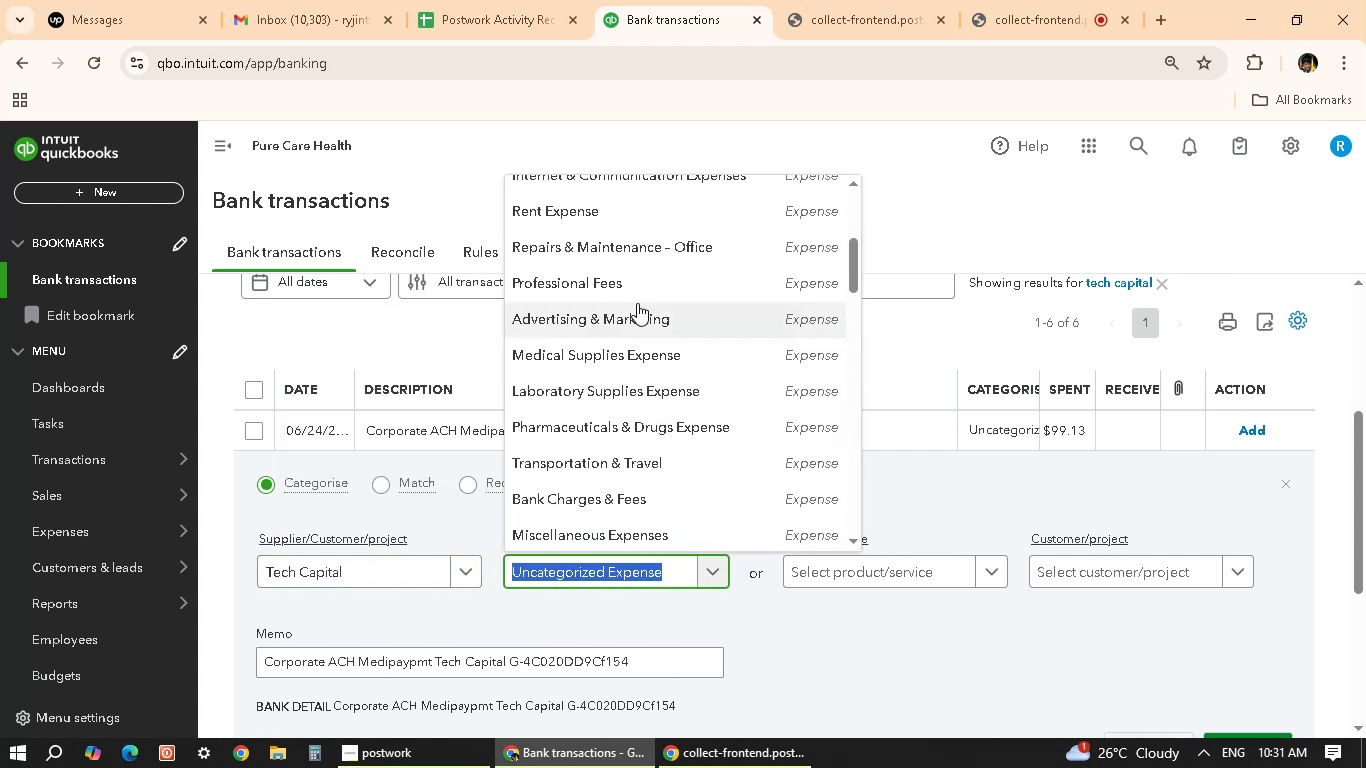 
left_click([636, 312])
 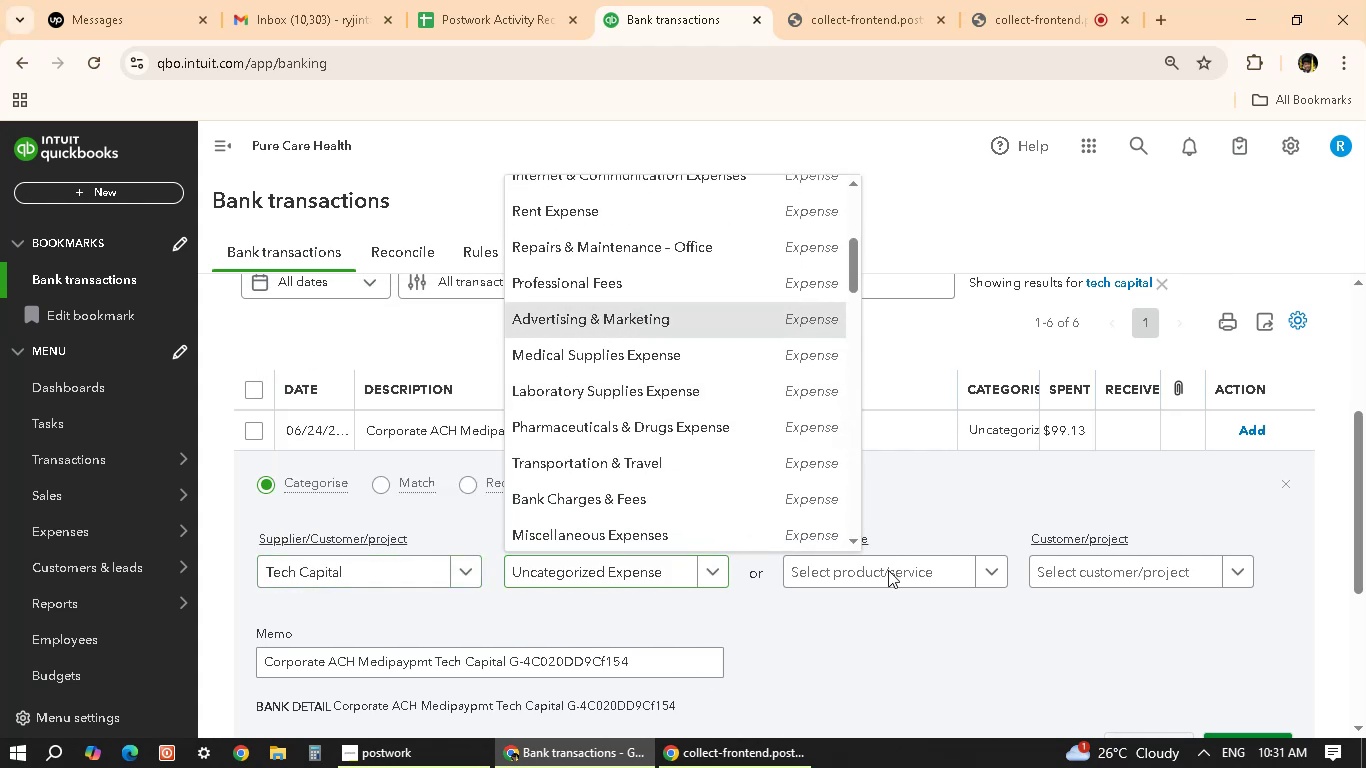 
scroll: coordinate [1117, 667], scroll_direction: down, amount: 2.0
 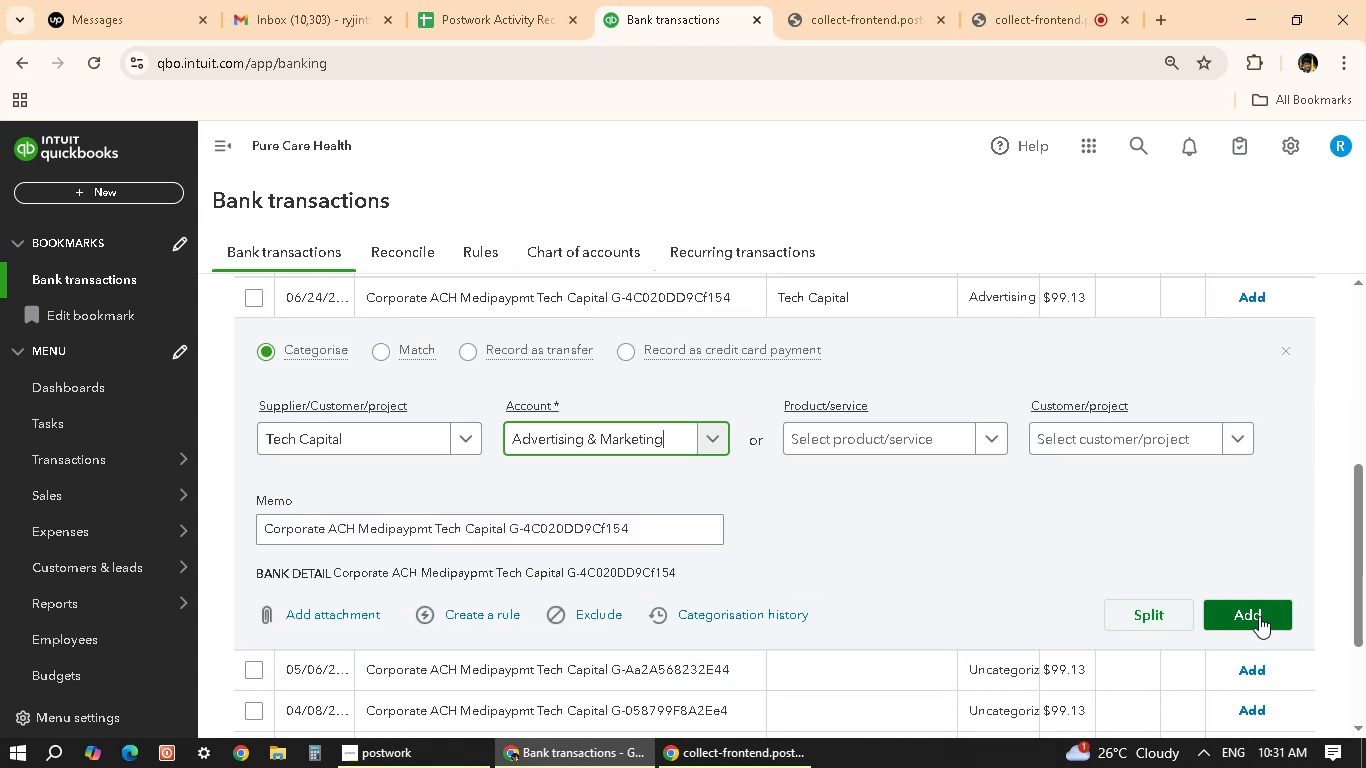 
left_click([1259, 611])
 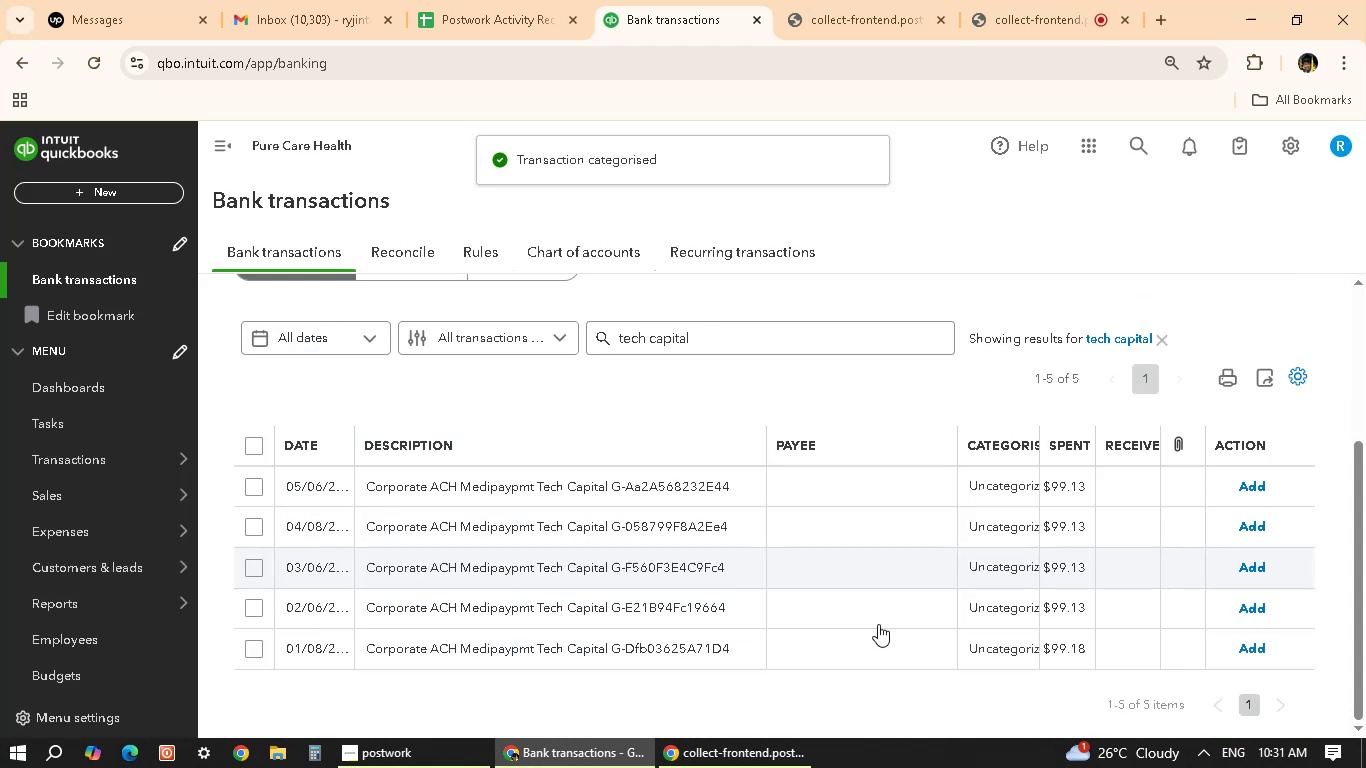 
scroll: coordinate [665, 523], scroll_direction: up, amount: 1.0
 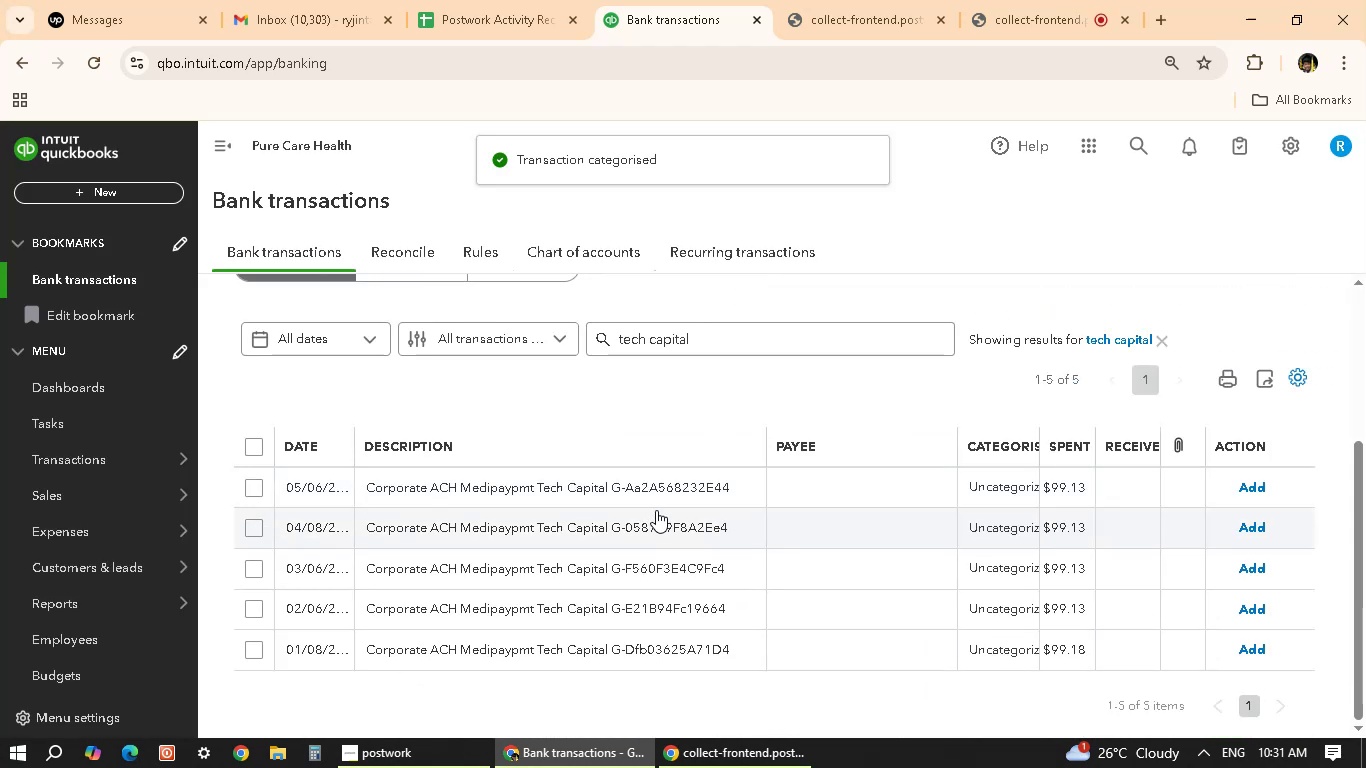 
scroll: coordinate [658, 490], scroll_direction: down, amount: 2.0
 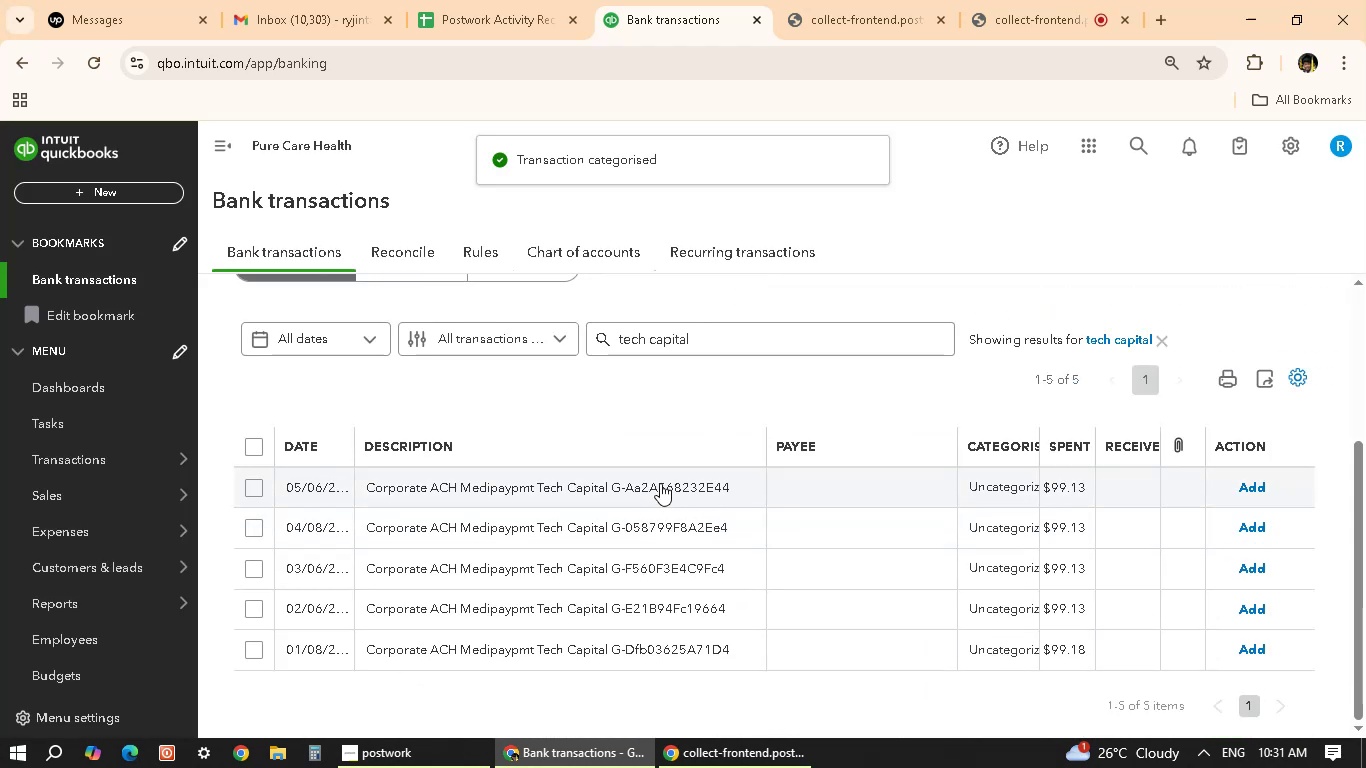 
left_click([660, 483])
 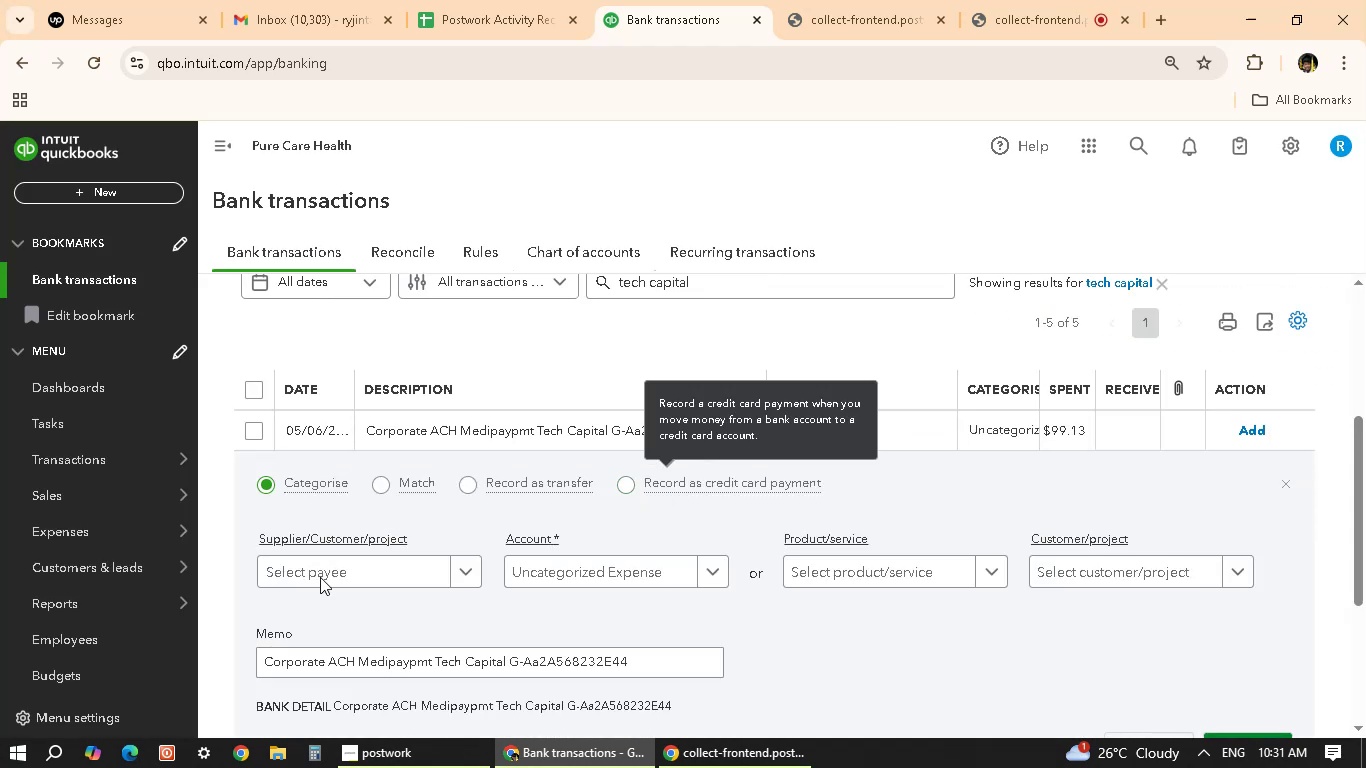 
left_click([463, 563])
 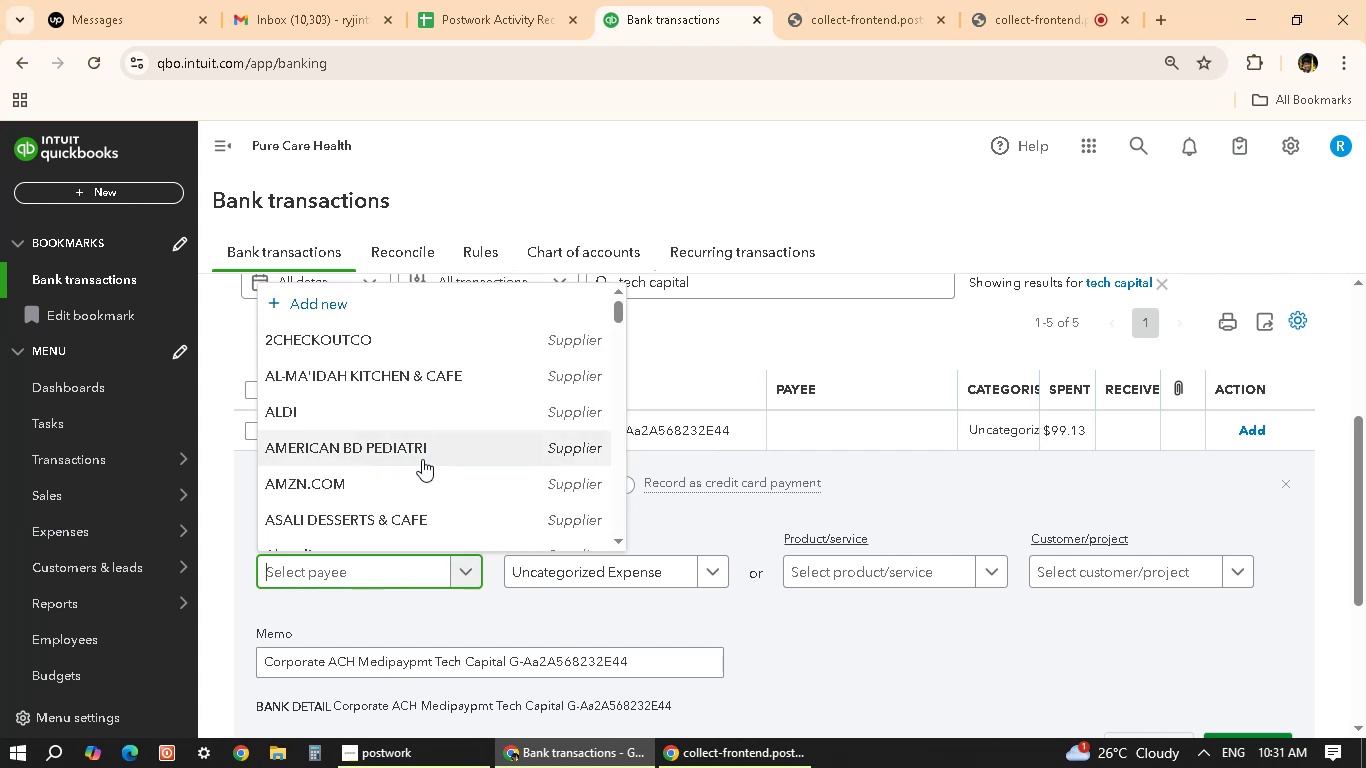 
scroll: coordinate [372, 385], scroll_direction: down, amount: 28.0
 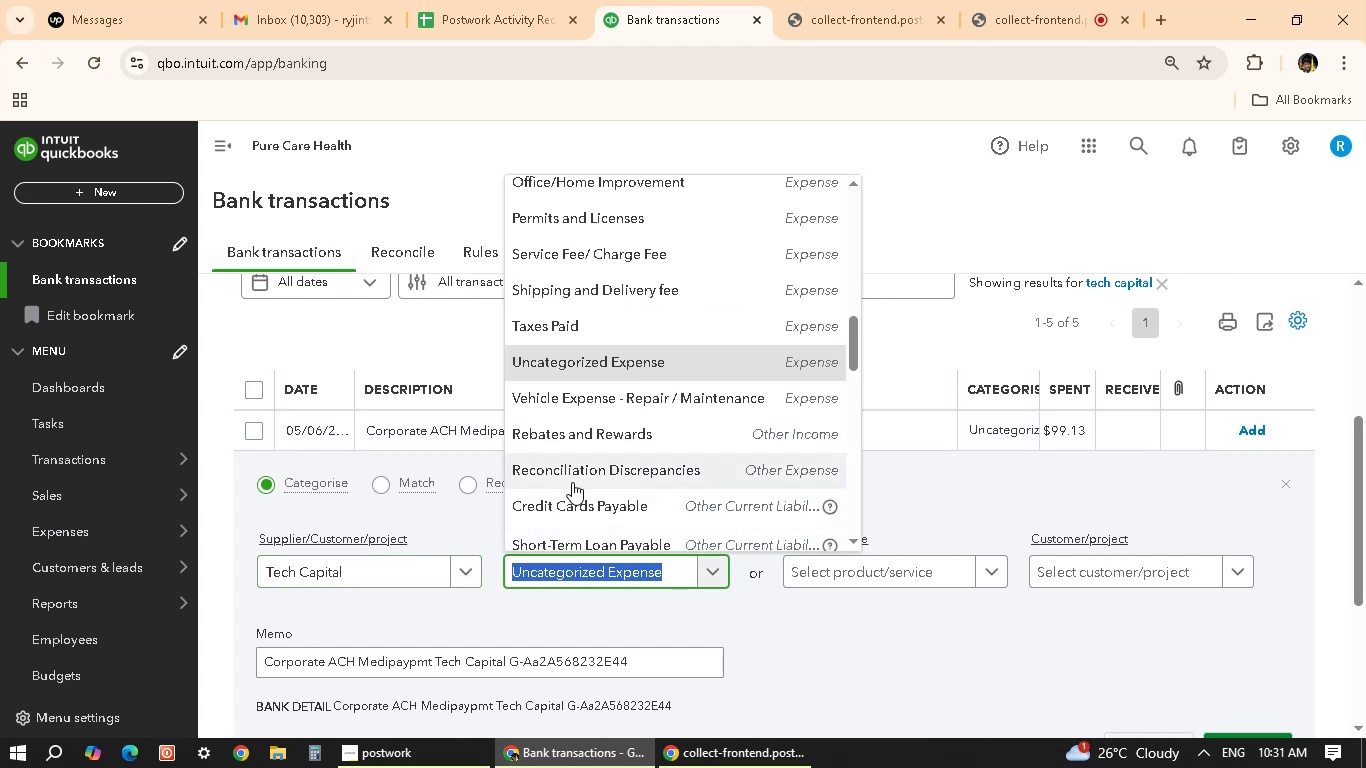 
wait(15.38)
 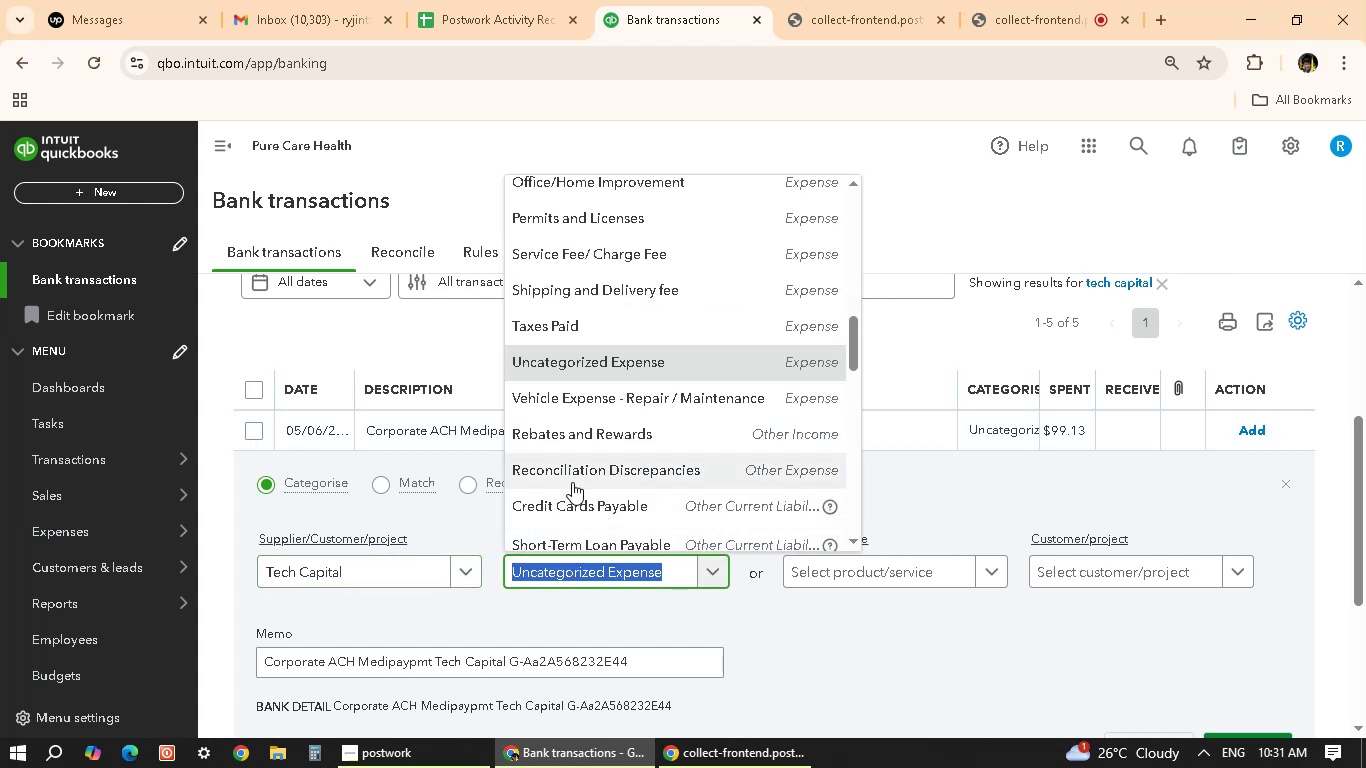 
scroll: coordinate [668, 388], scroll_direction: up, amount: 2.0
 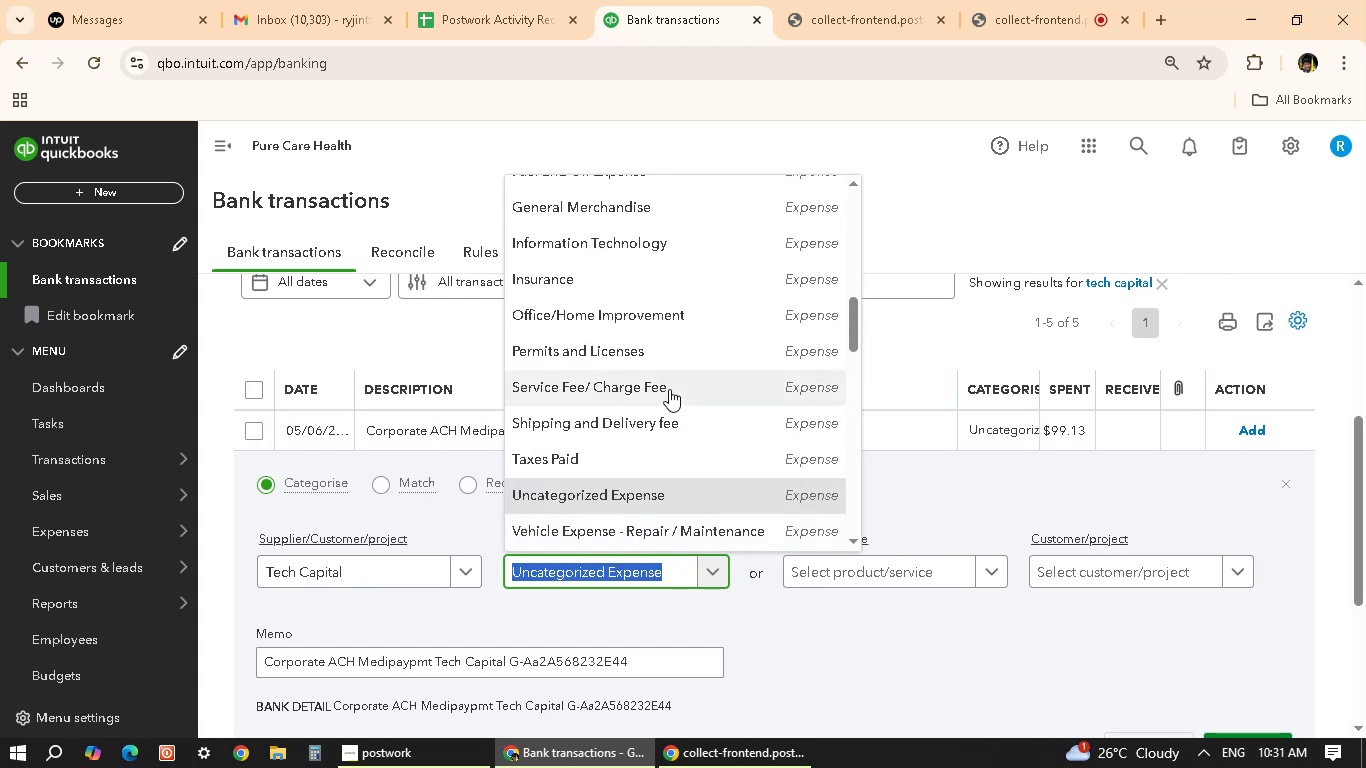 
scroll: coordinate [672, 390], scroll_direction: down, amount: 3.0
 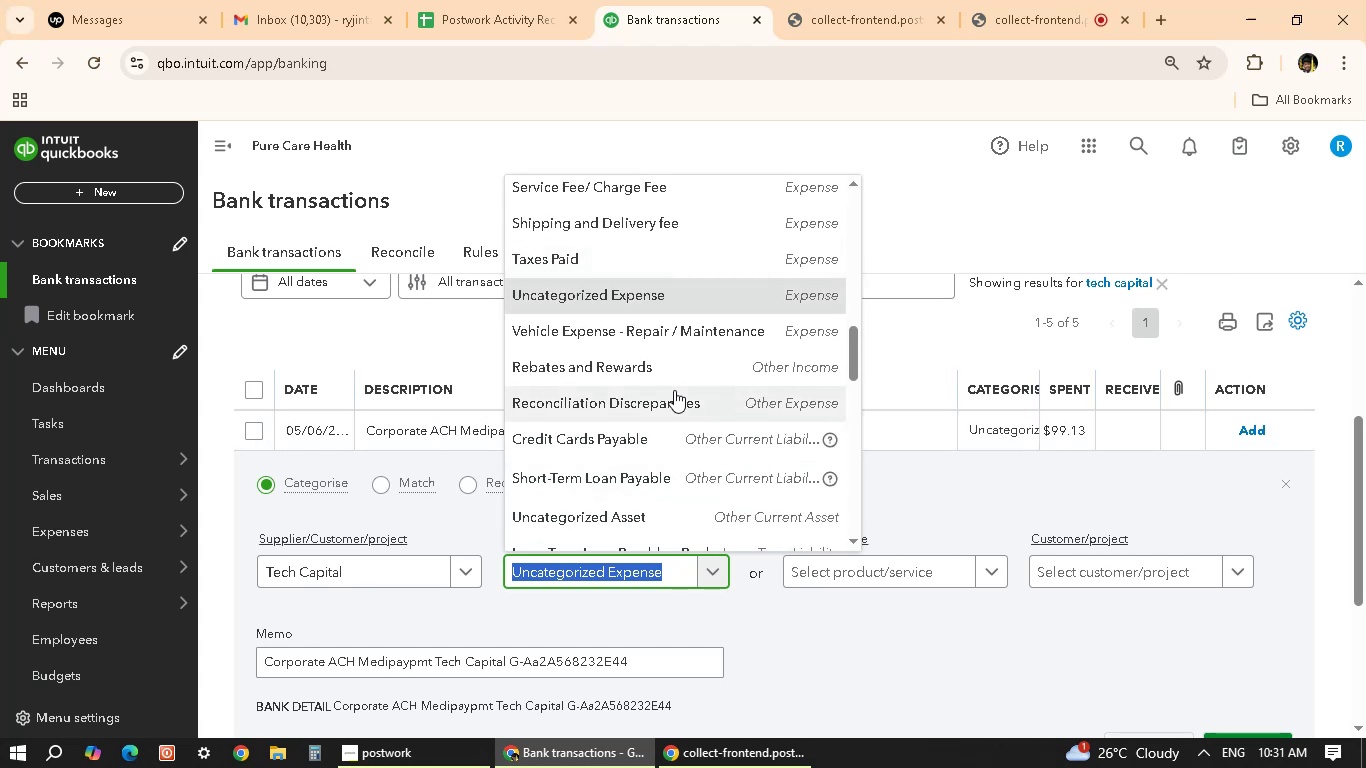 
scroll: coordinate [652, 425], scroll_direction: up, amount: 9.0
 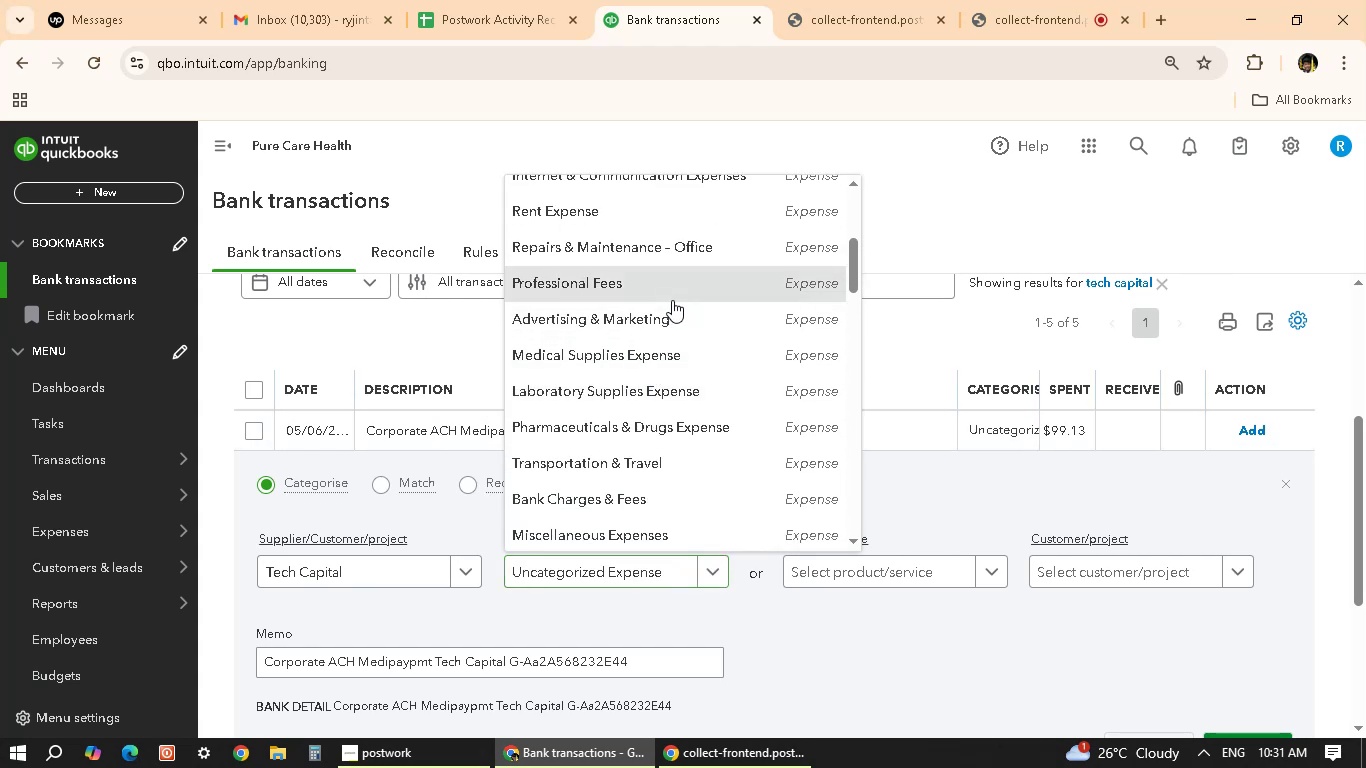 
left_click([654, 324])
 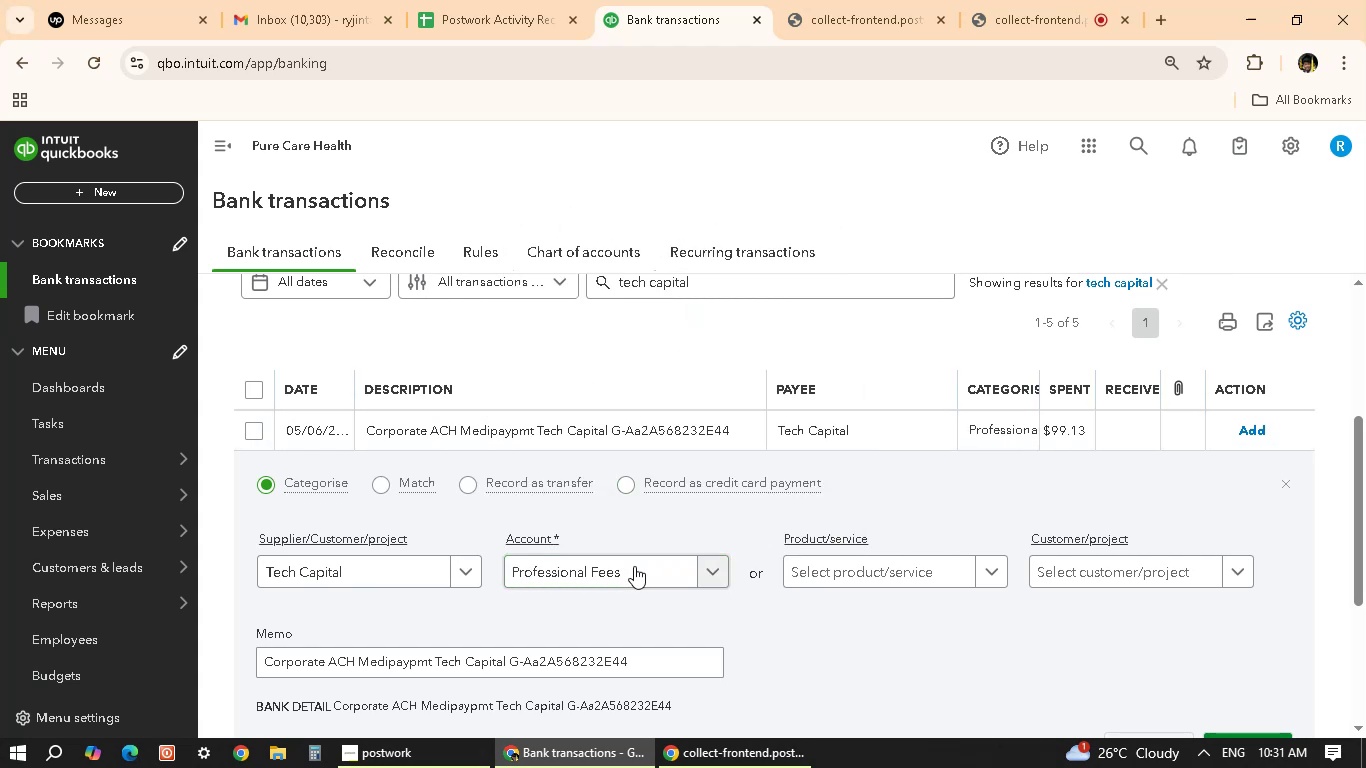 
left_click([636, 576])
 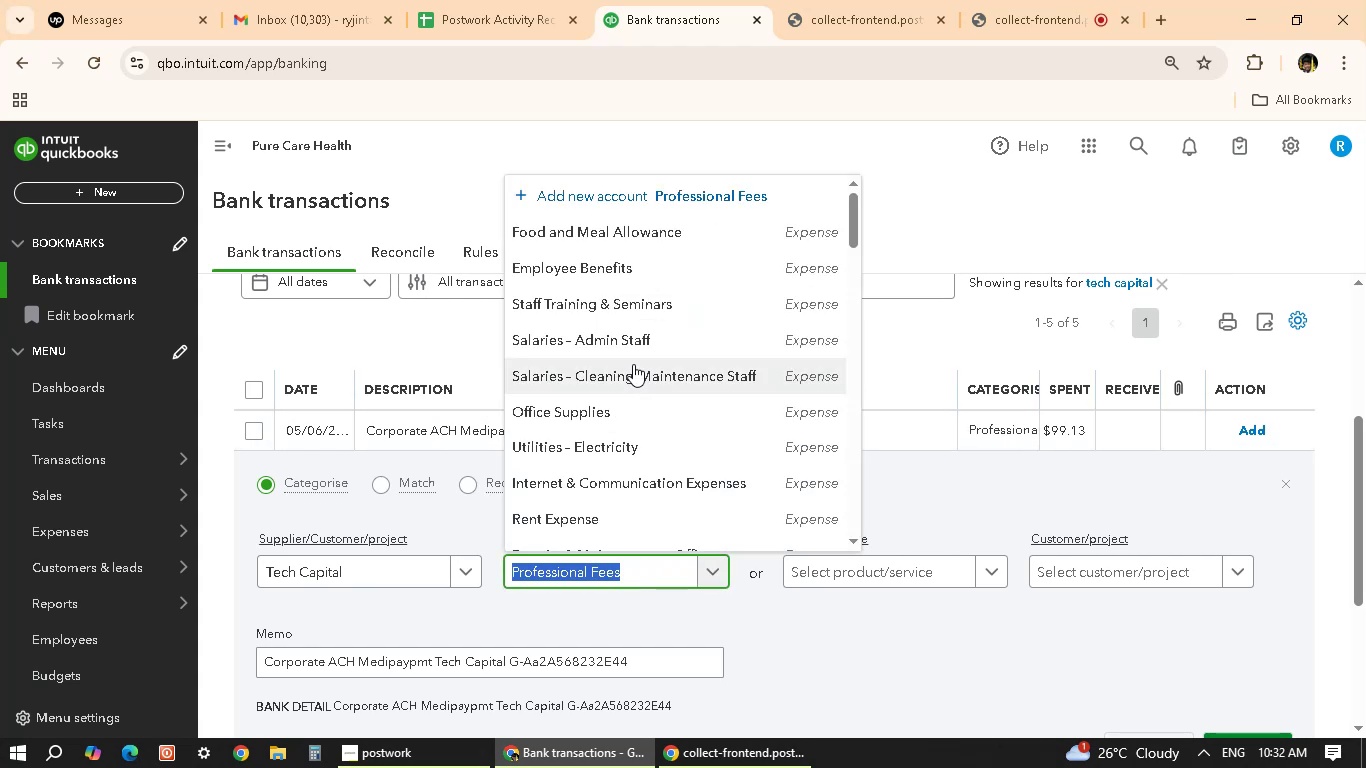 
scroll: coordinate [657, 391], scroll_direction: up, amount: 1.0
 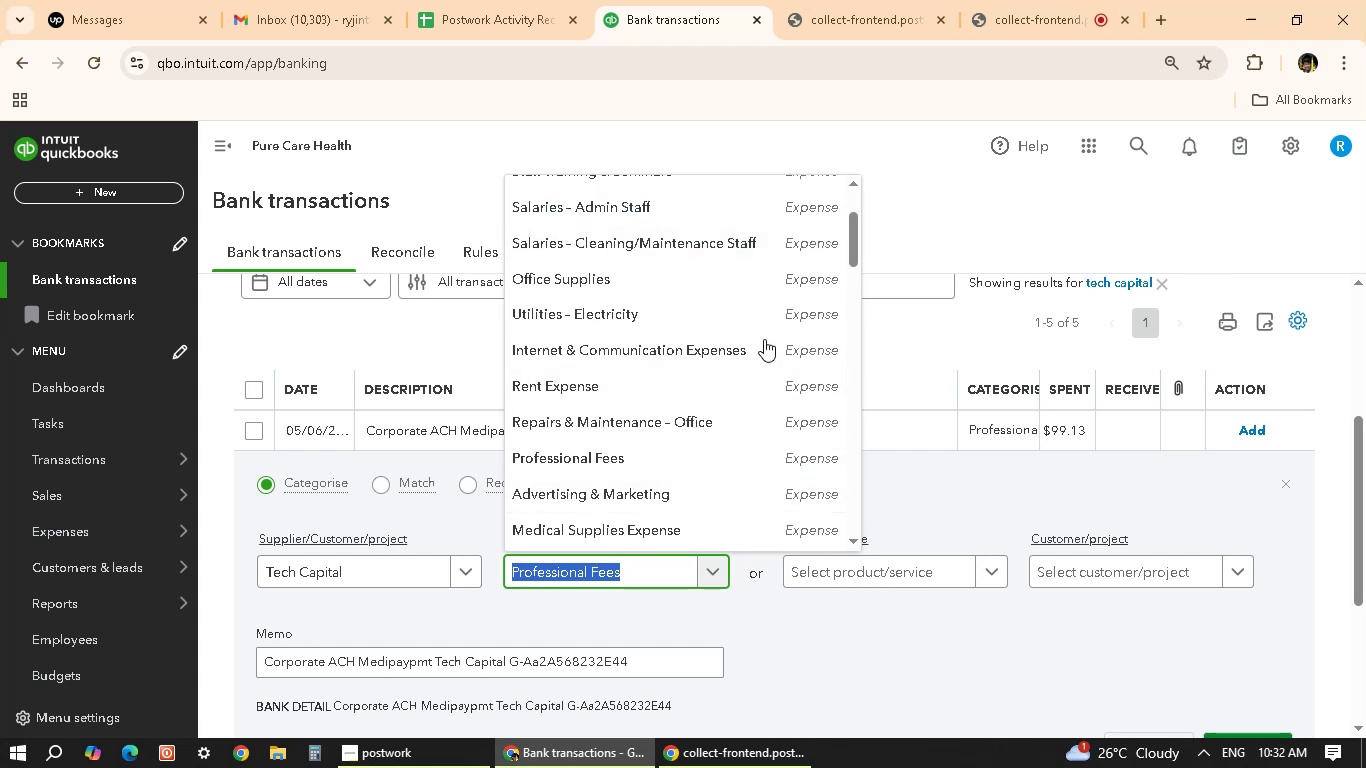 
scroll: coordinate [708, 345], scroll_direction: down, amount: 2.0
 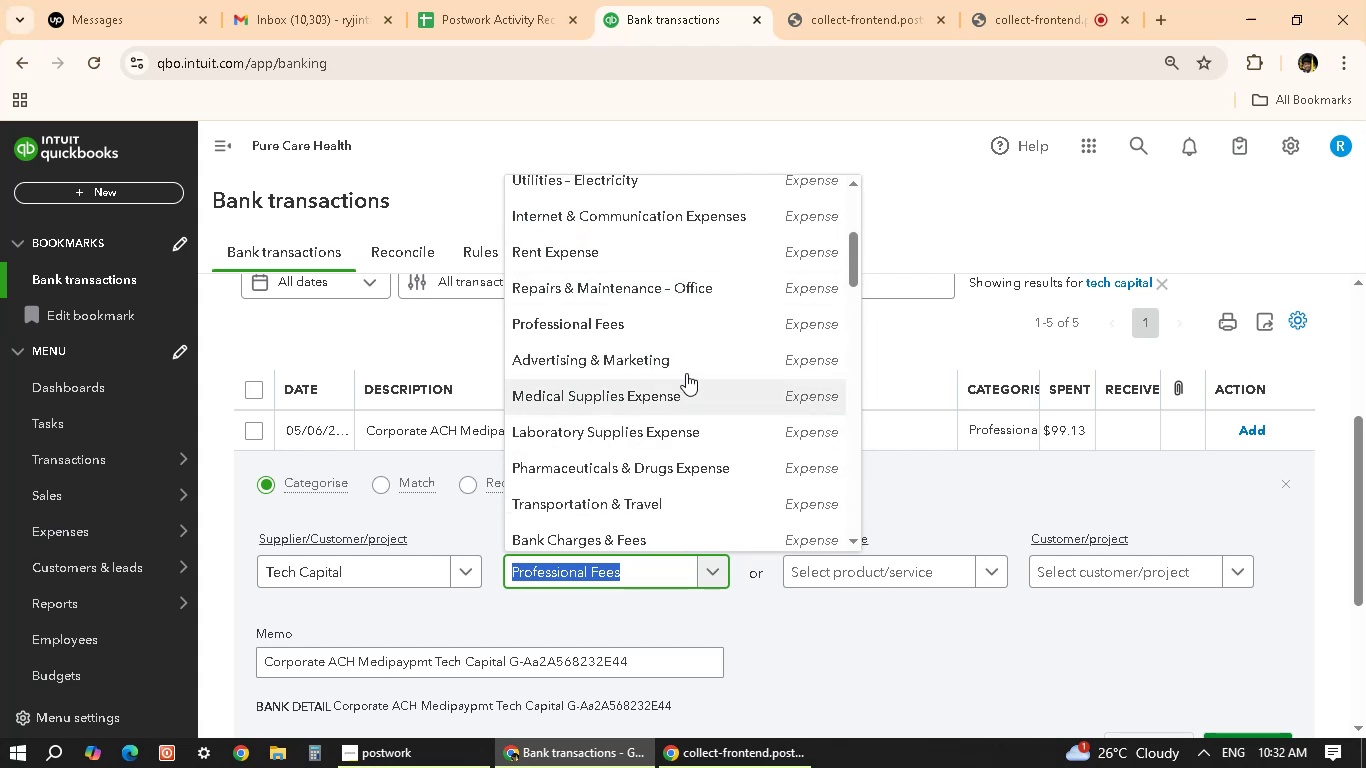 
left_click([691, 366])
 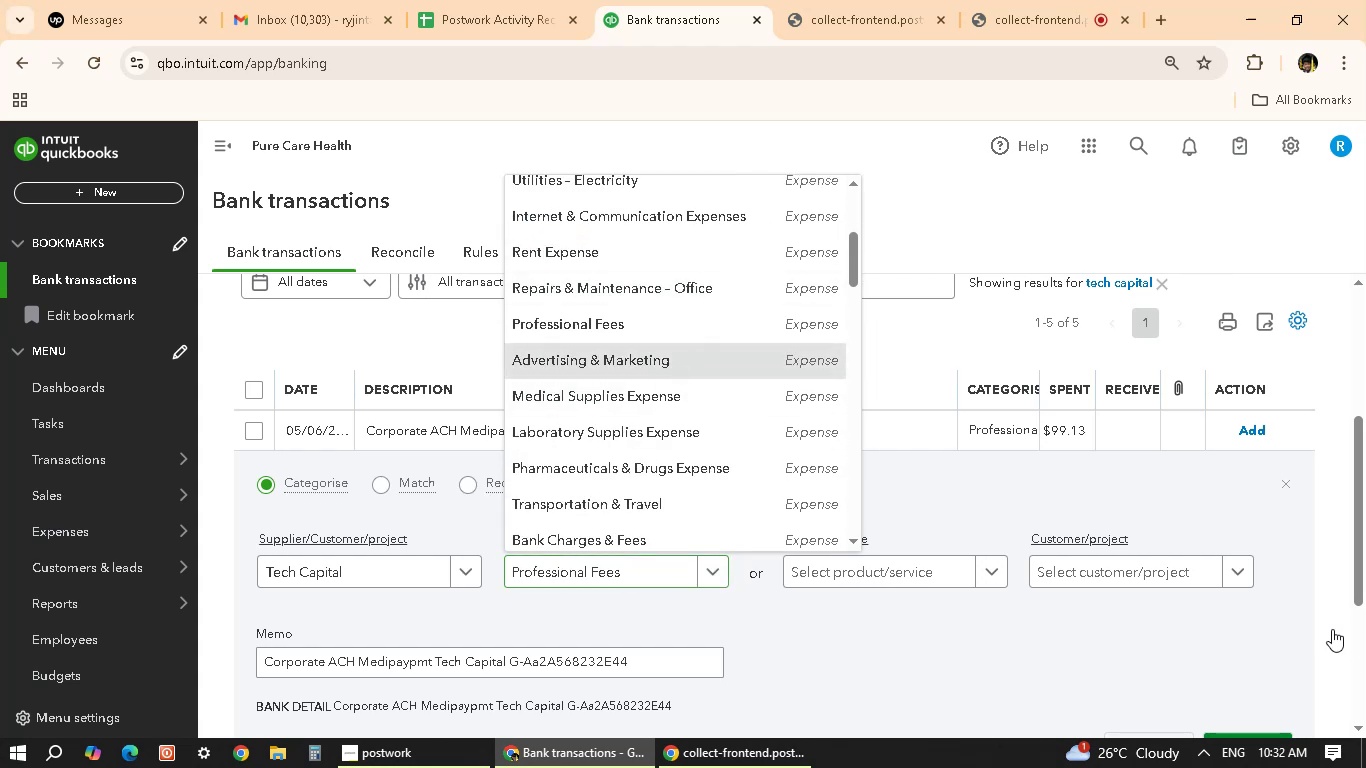 
scroll: coordinate [1192, 601], scroll_direction: down, amount: 2.0
 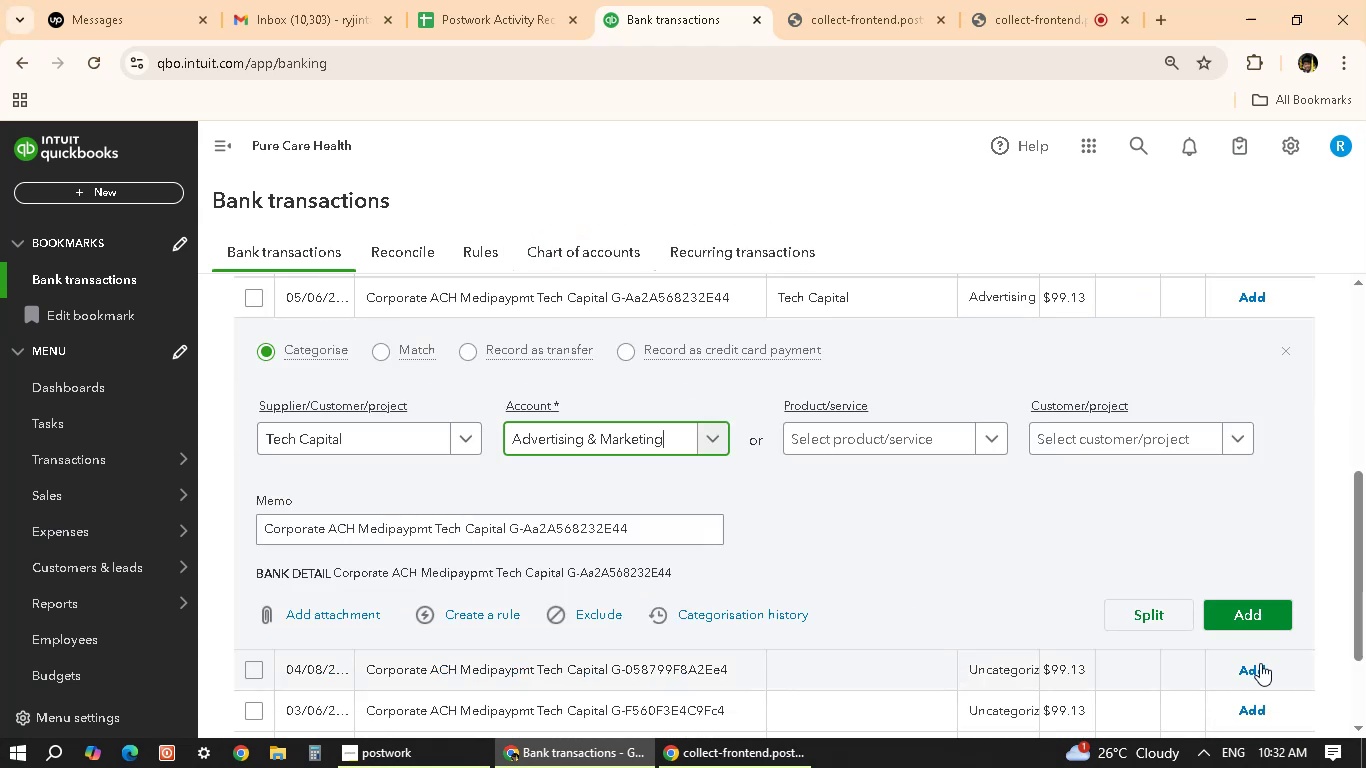 
left_click([1270, 612])
 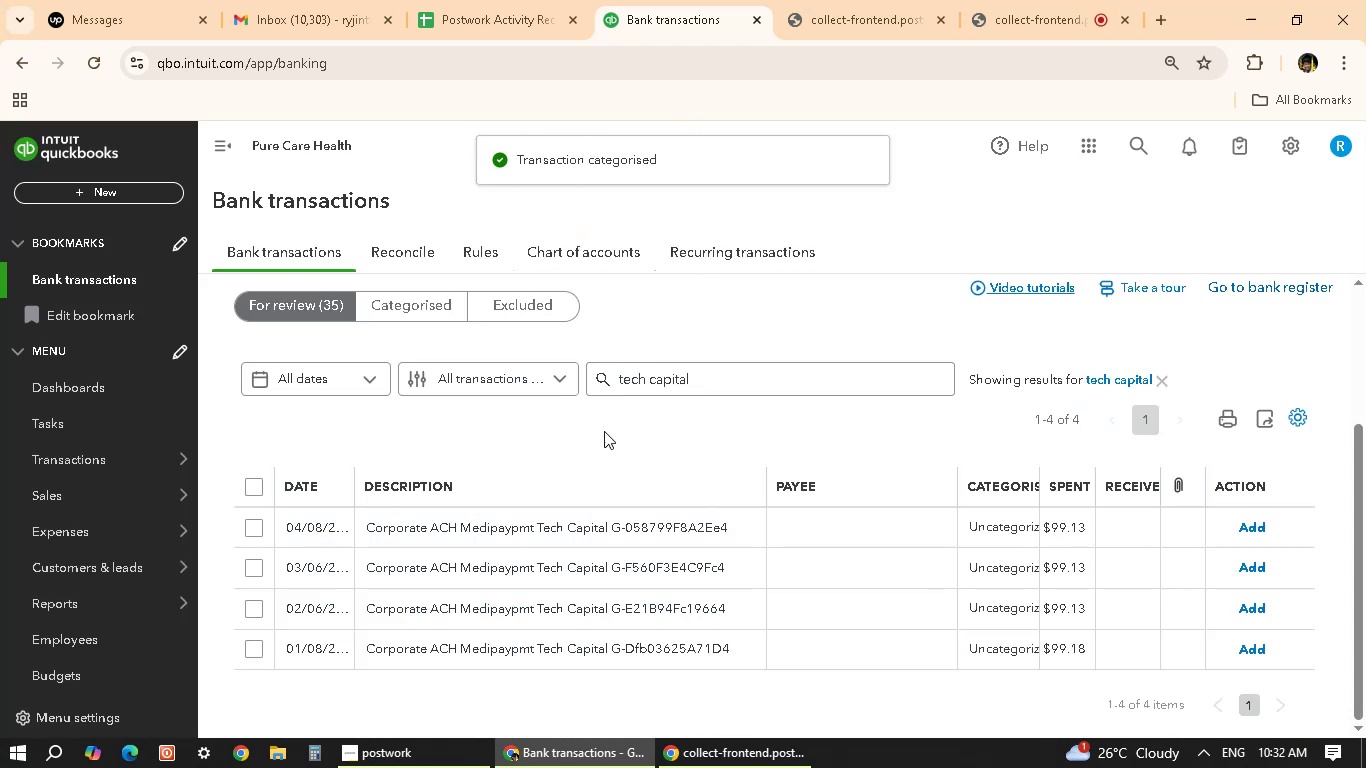 
left_click([474, 523])
 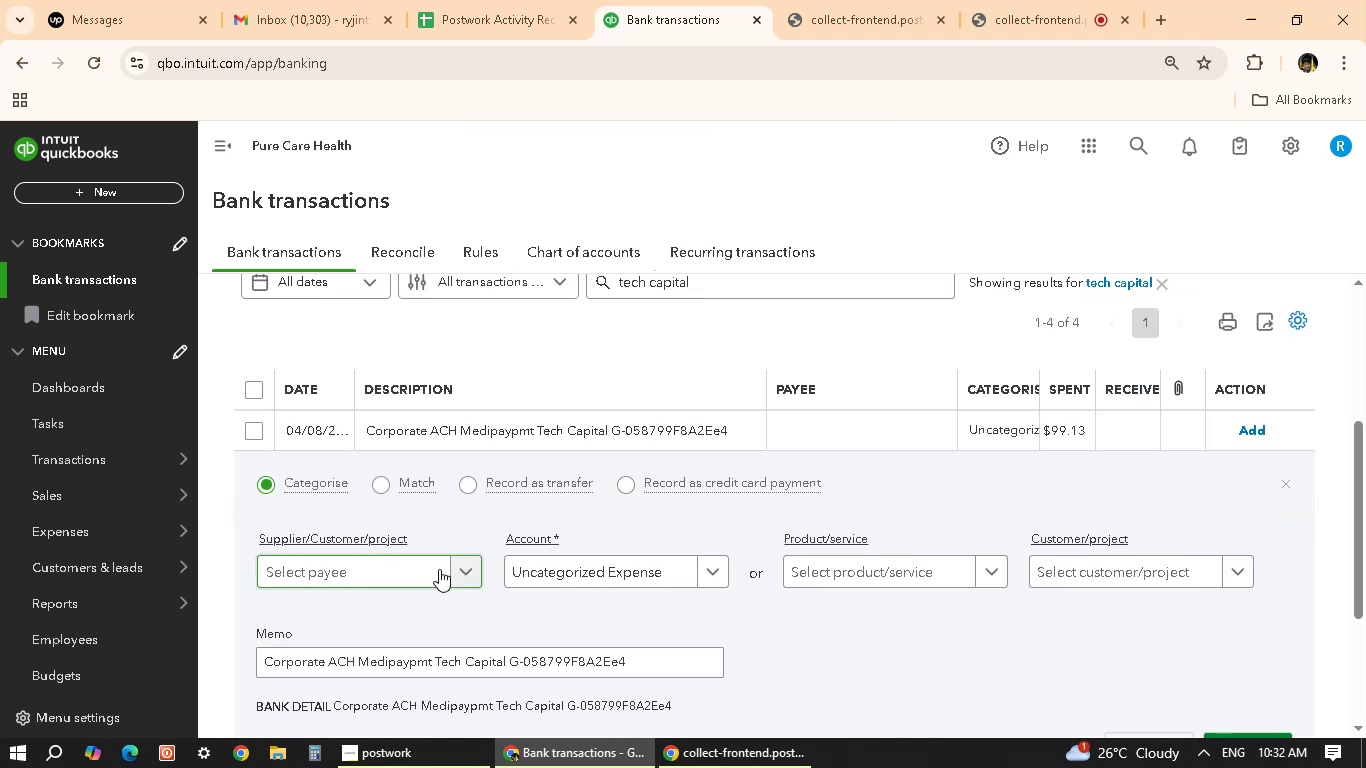 
left_click([439, 569])
 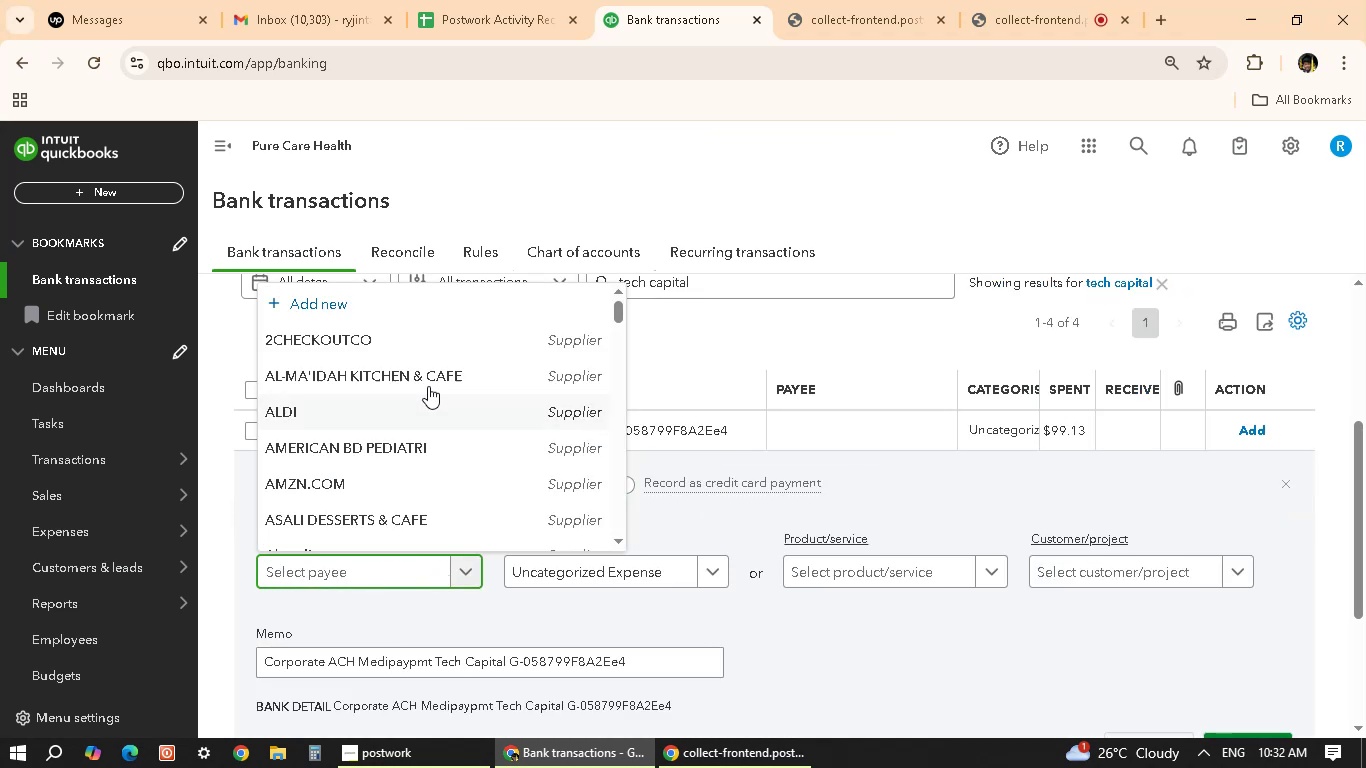 
scroll: coordinate [376, 472], scroll_direction: down, amount: 25.0
 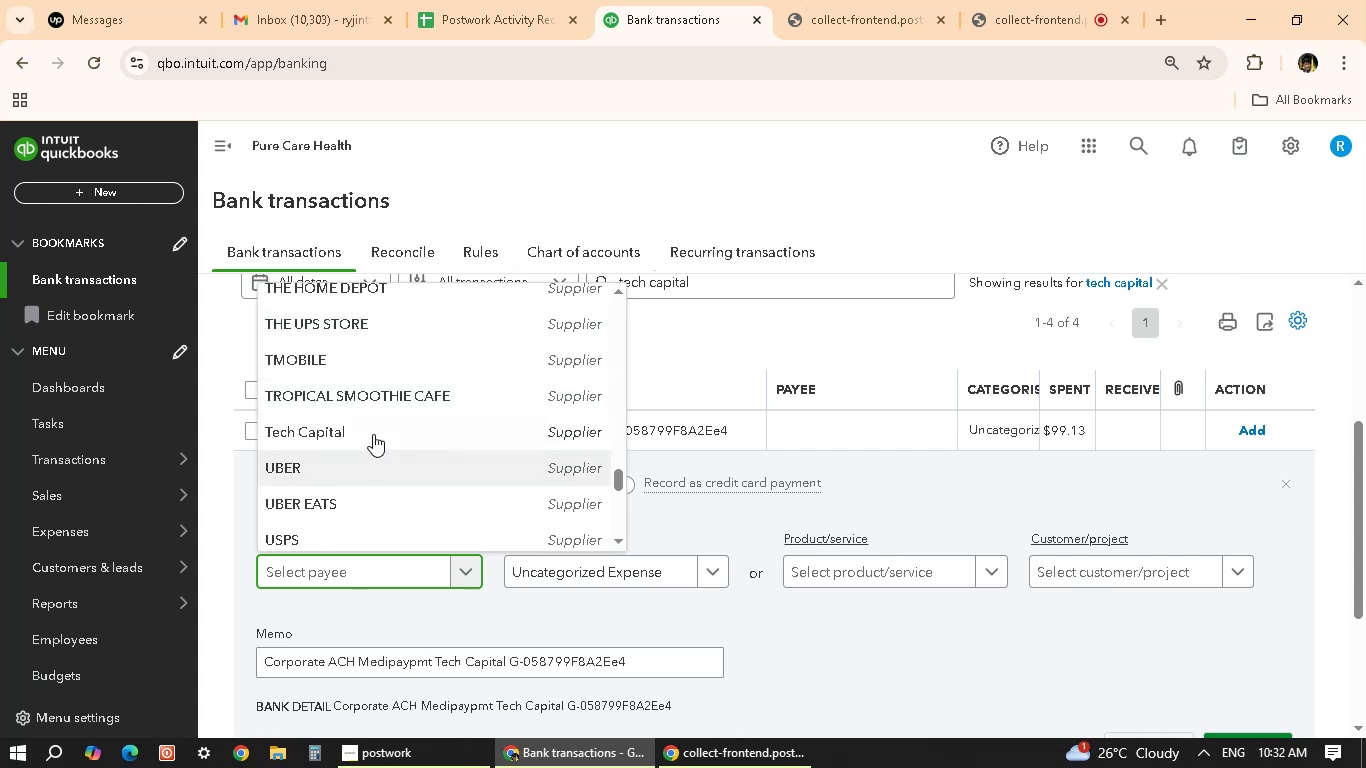 
left_click([375, 433])
 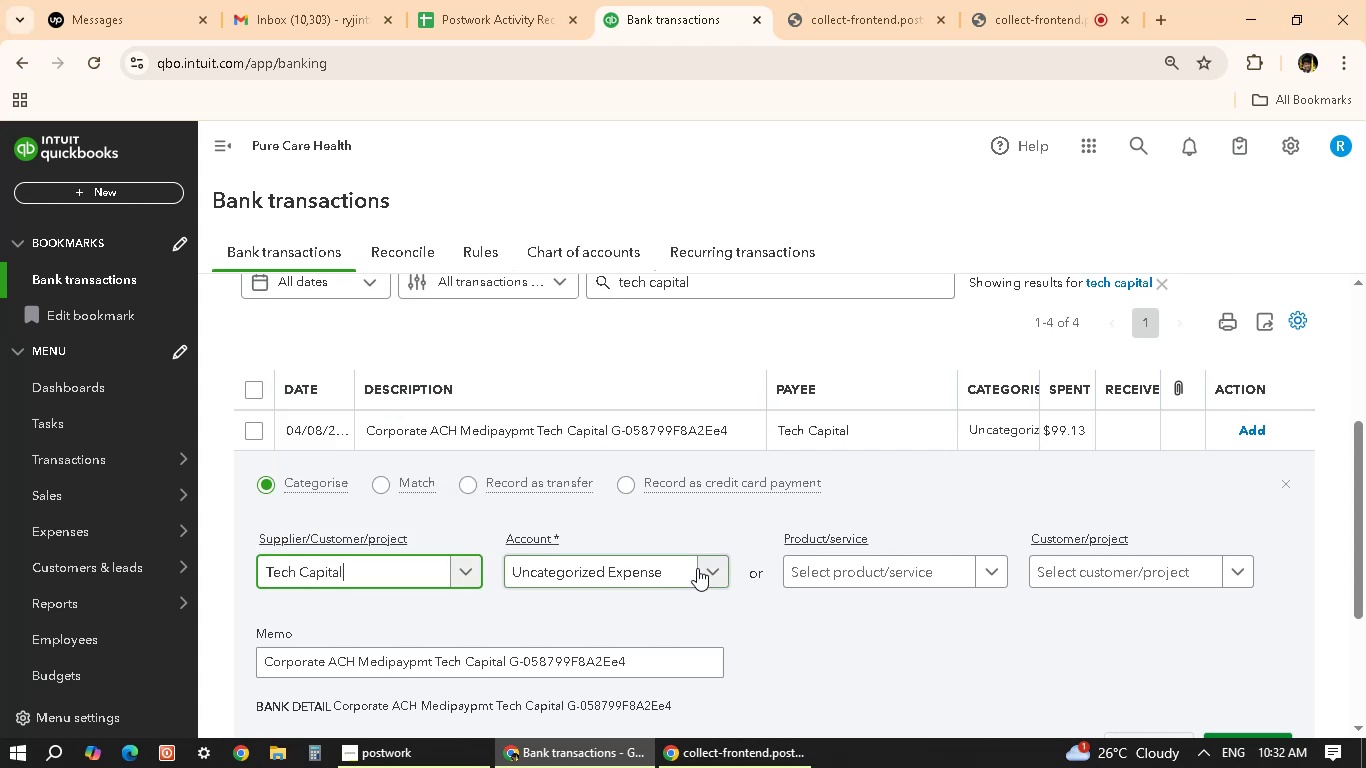 
left_click([697, 568])
 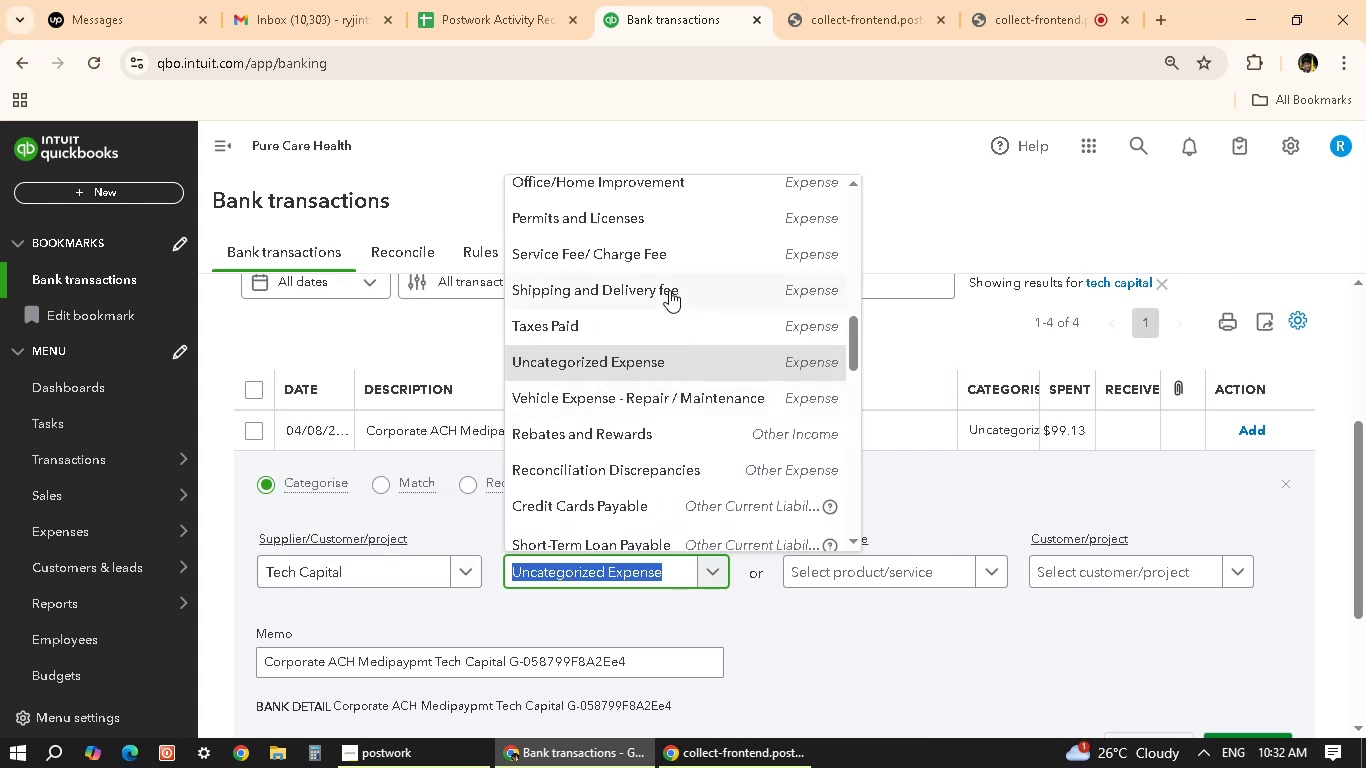 
scroll: coordinate [650, 456], scroll_direction: up, amount: 9.0
 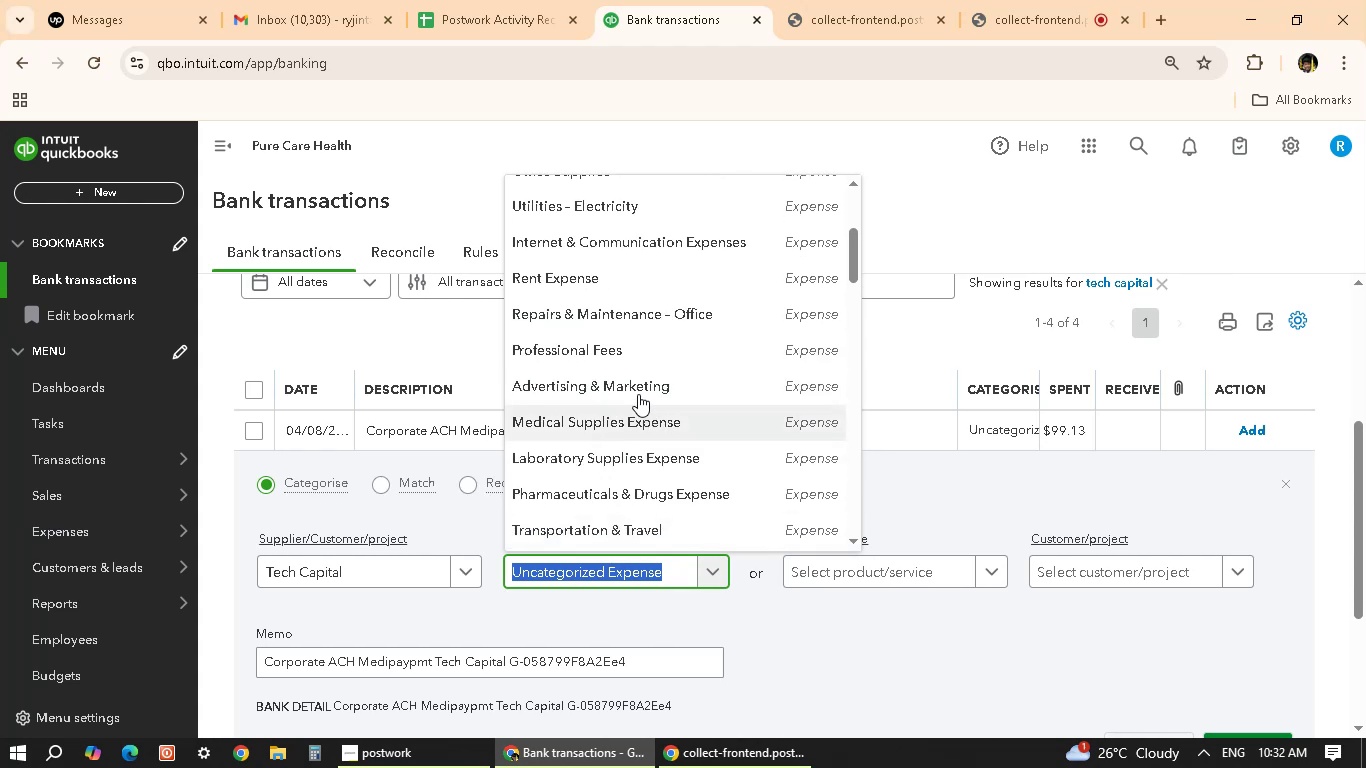 
left_click([642, 376])
 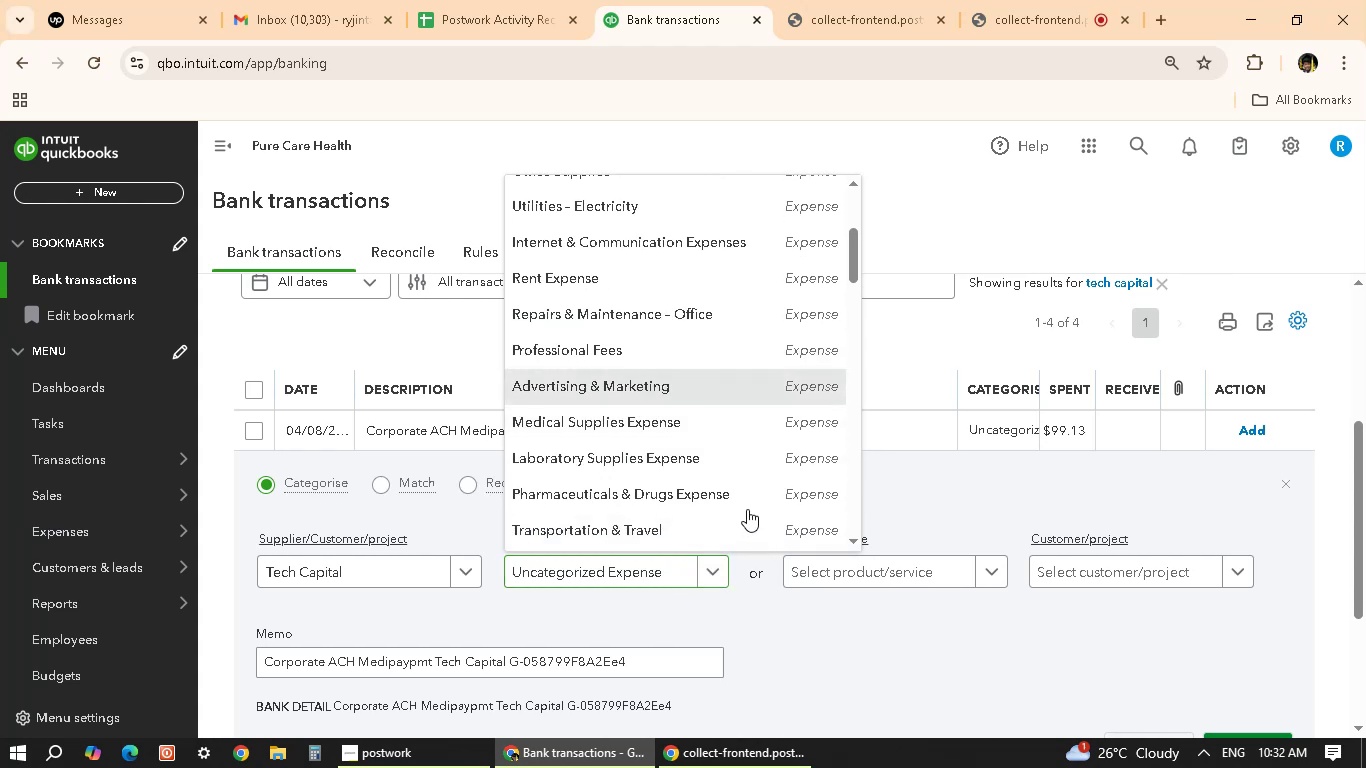 
scroll: coordinate [742, 494], scroll_direction: down, amount: 2.0
 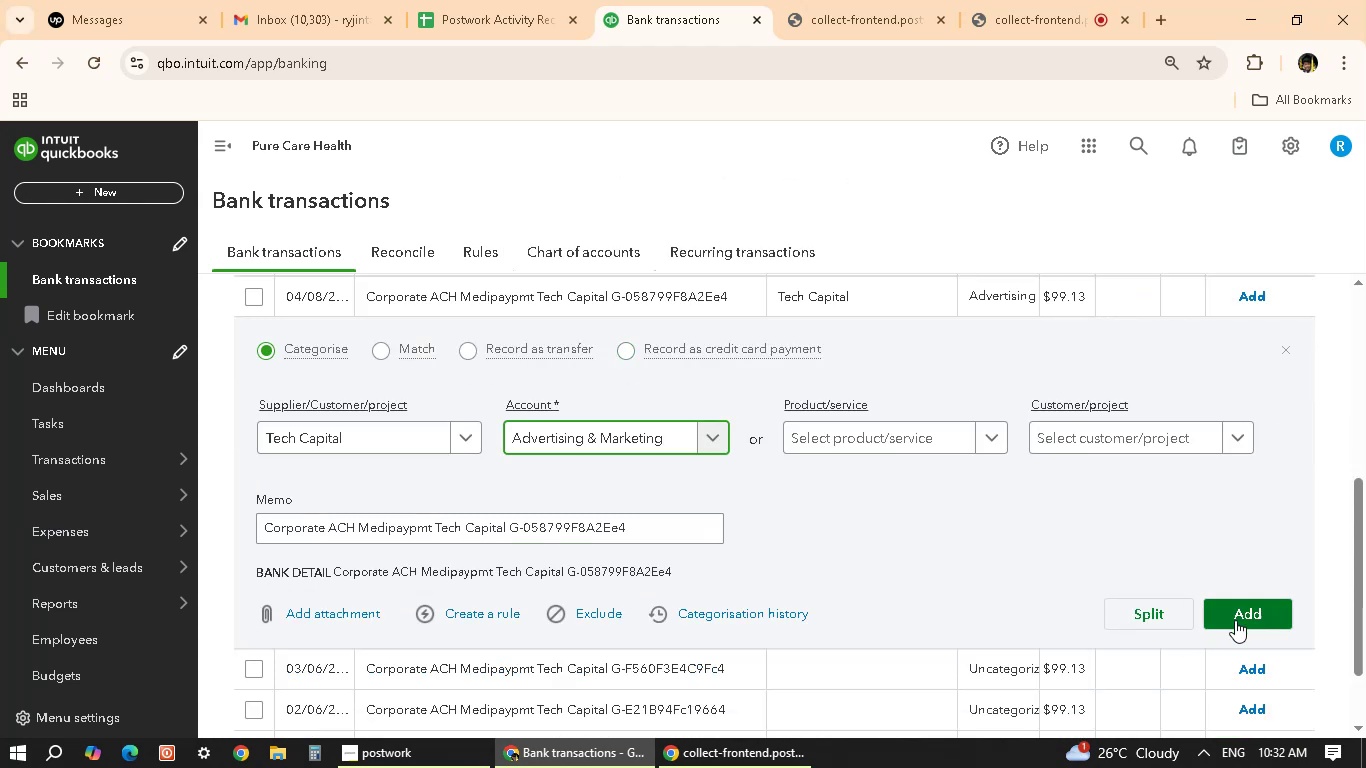 
left_click([1238, 615])
 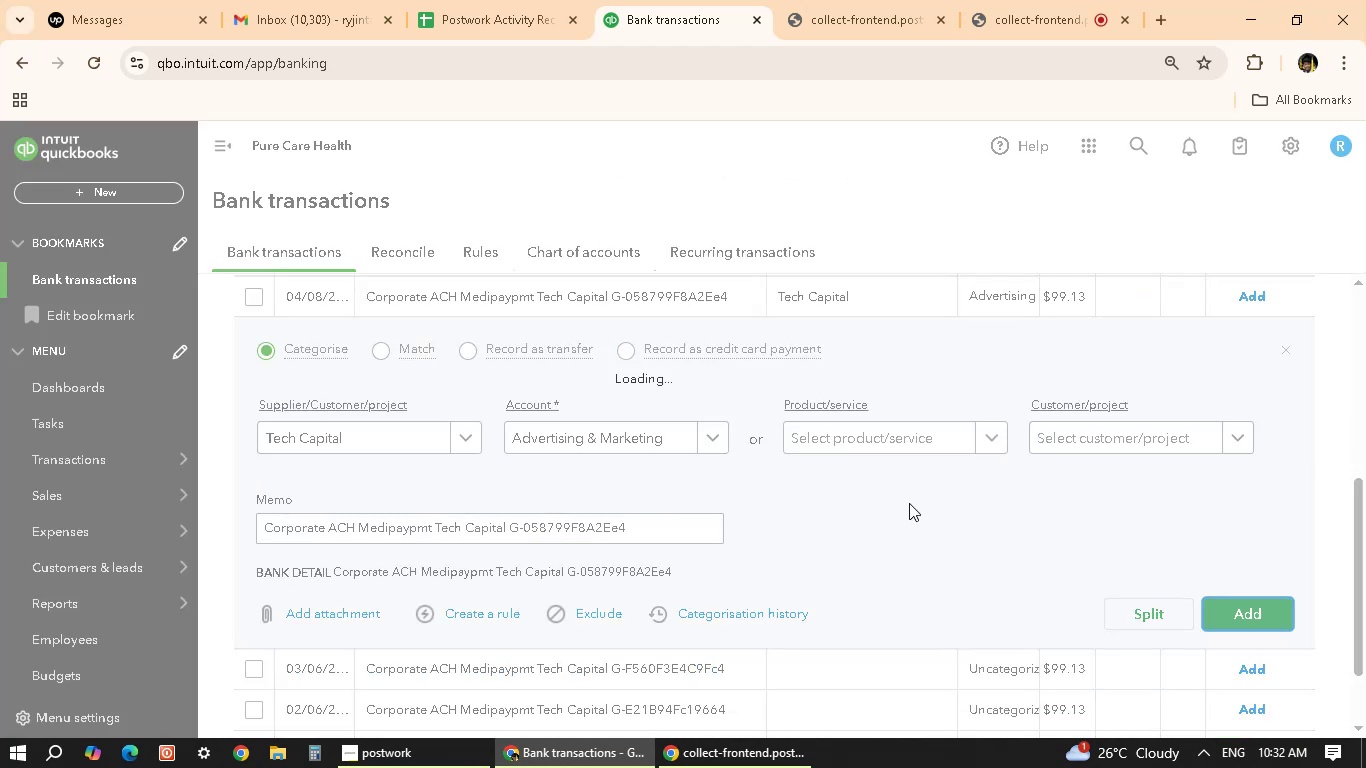 
scroll: coordinate [484, 498], scroll_direction: up, amount: 1.0
 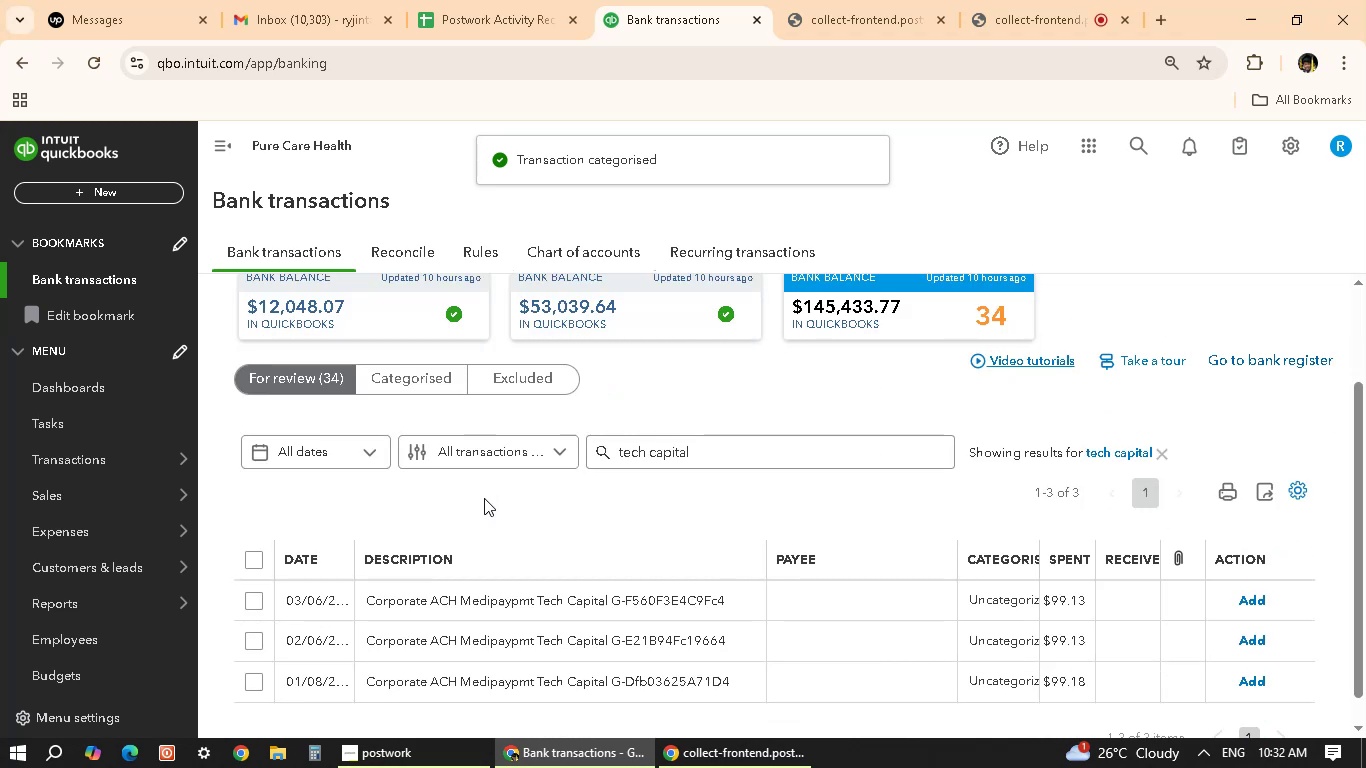 
scroll: coordinate [484, 510], scroll_direction: down, amount: 1.0
 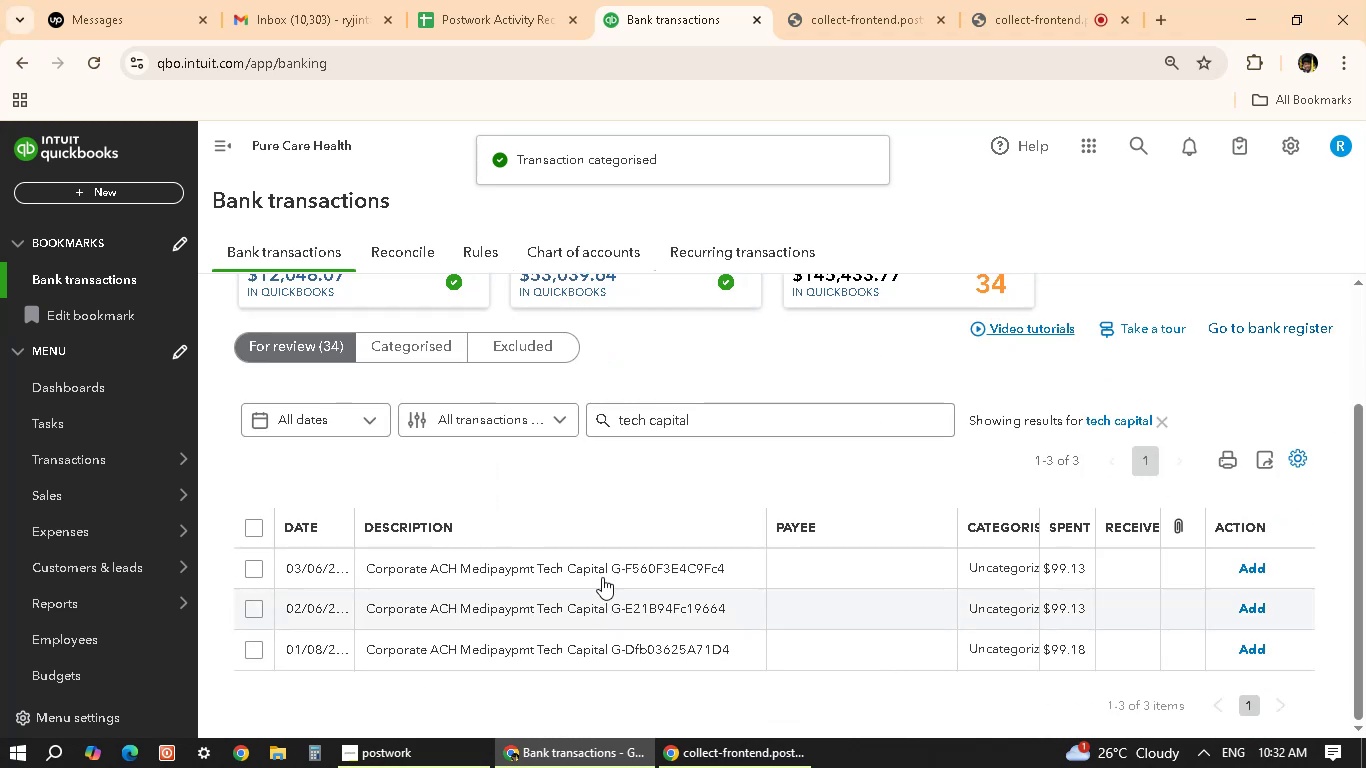 
left_click([602, 569])
 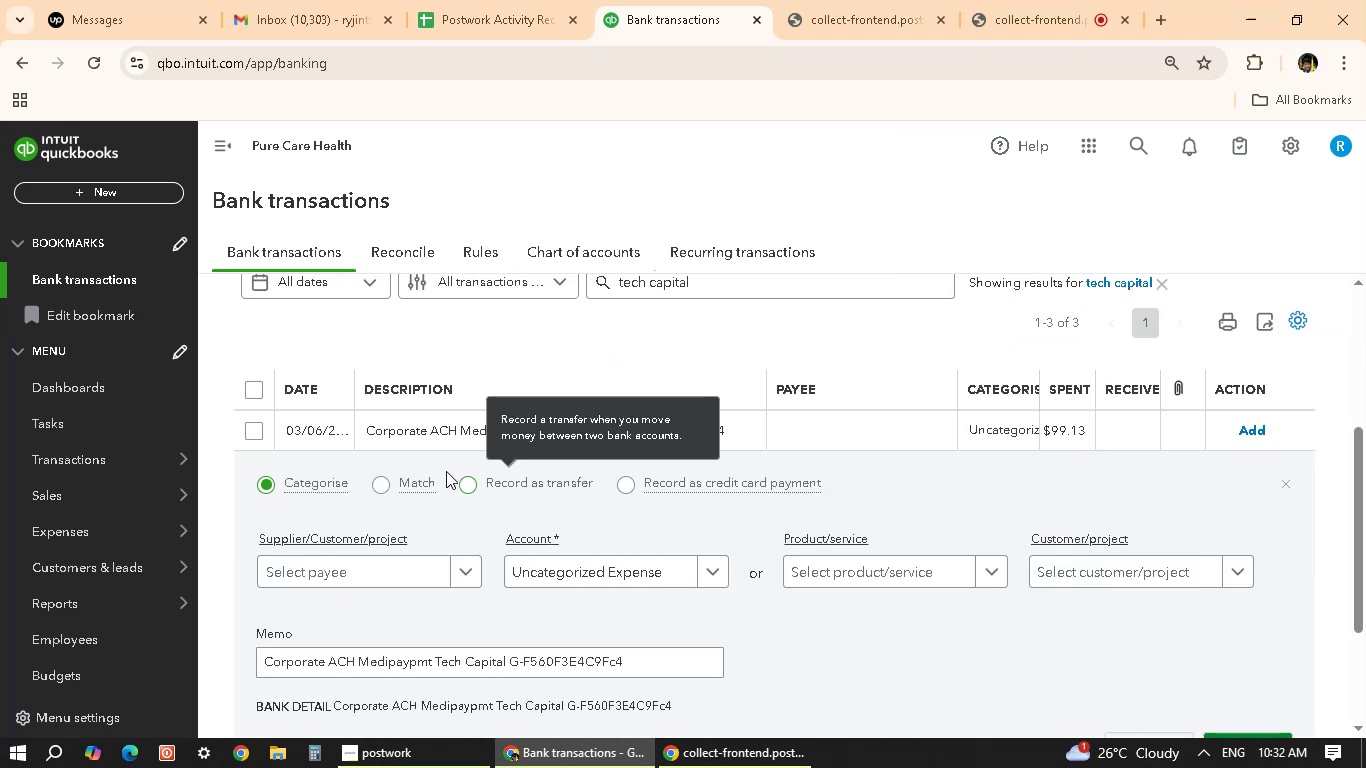 
left_click([466, 568])
 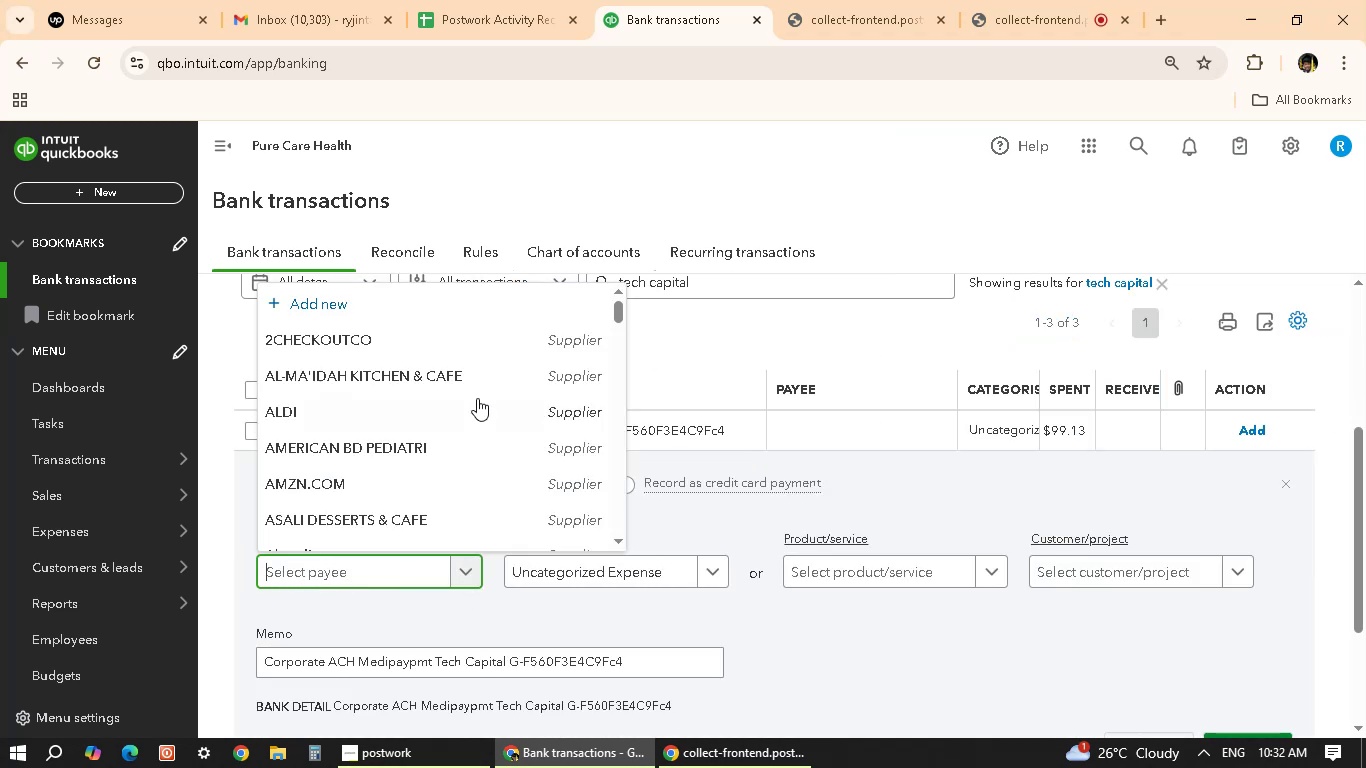 
scroll: coordinate [403, 429], scroll_direction: down, amount: 31.0
 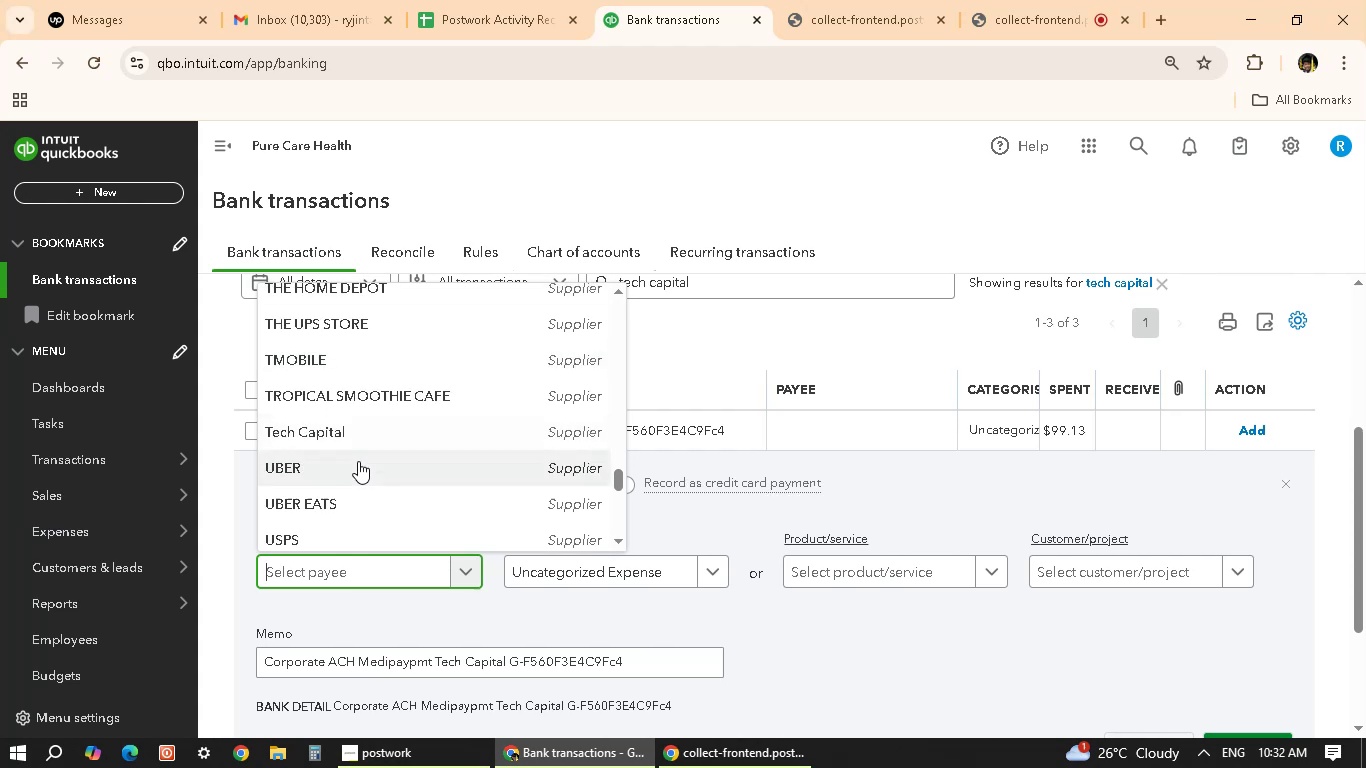 
left_click([359, 434])
 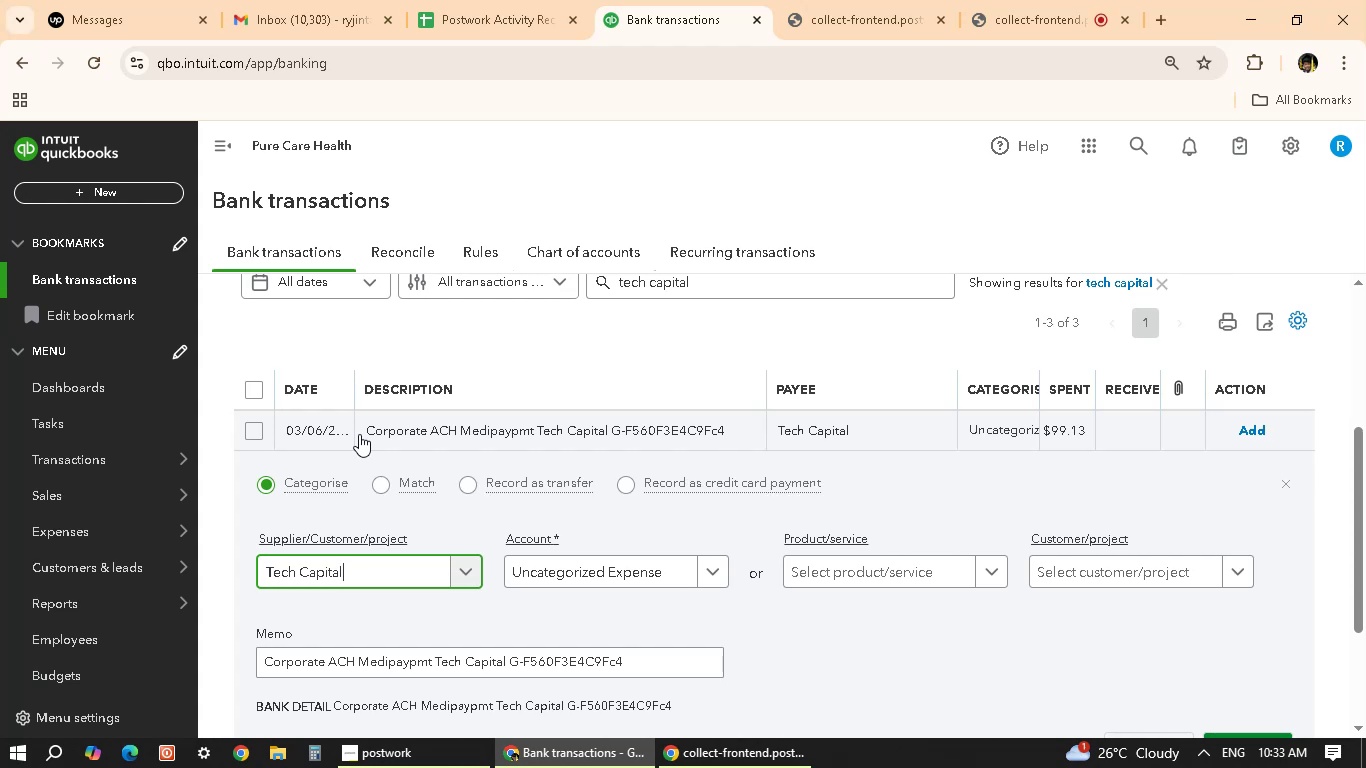 
wait(29.1)
 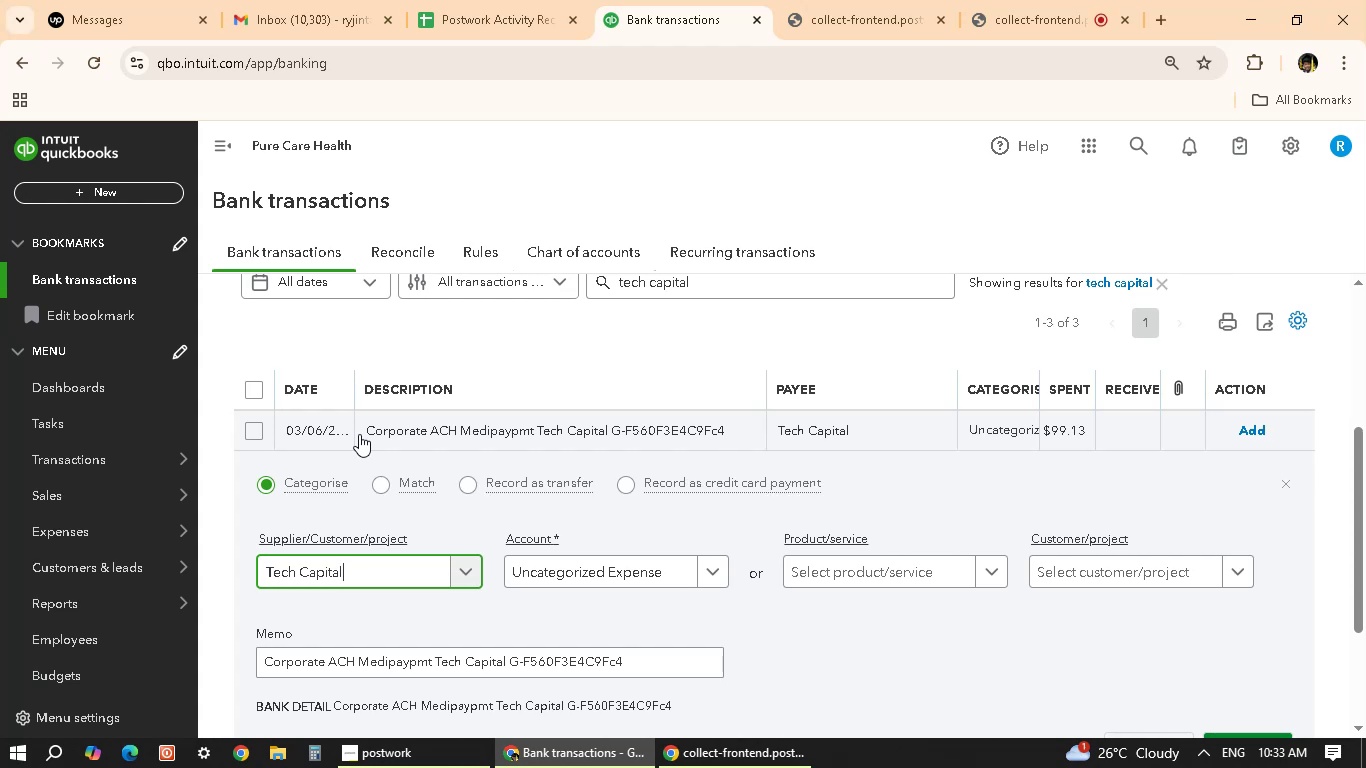 
scroll: coordinate [686, 421], scroll_direction: up, amount: 8.0
 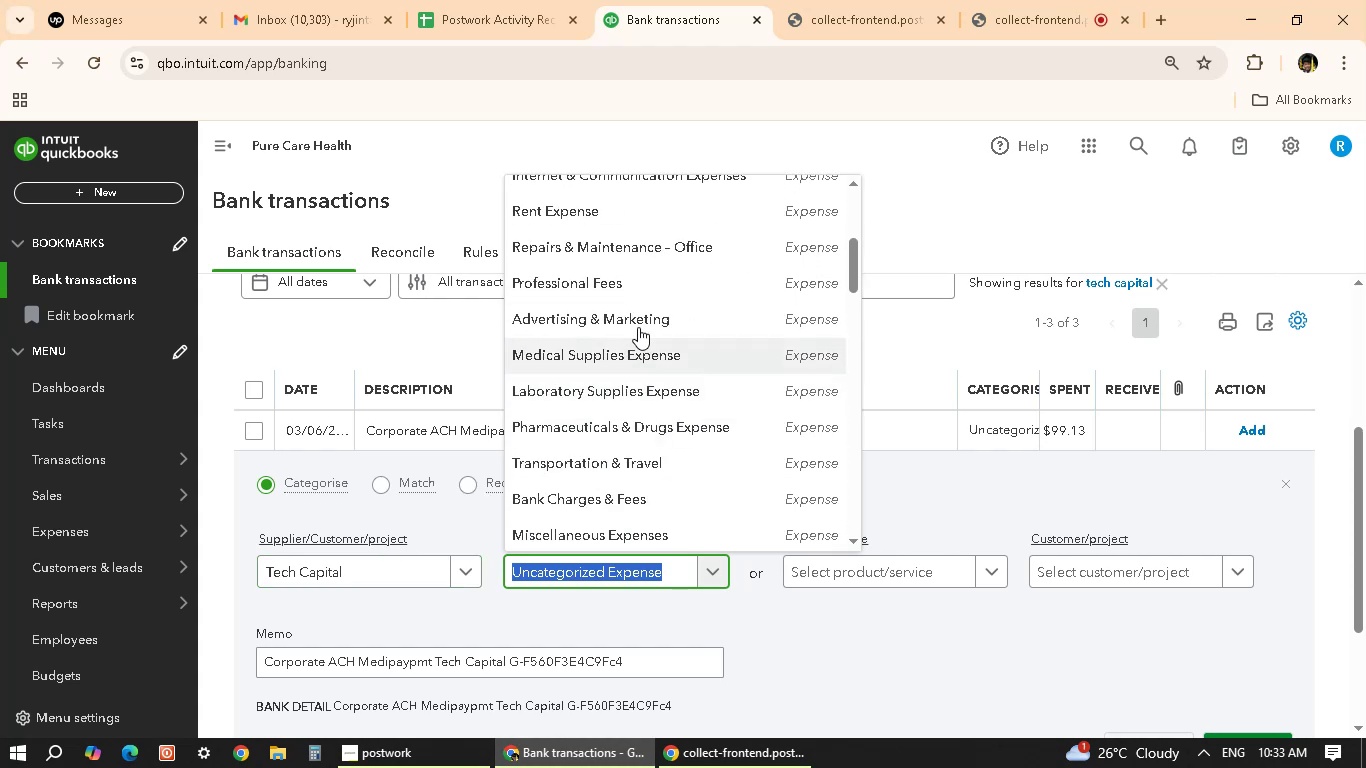 
left_click([638, 324])
 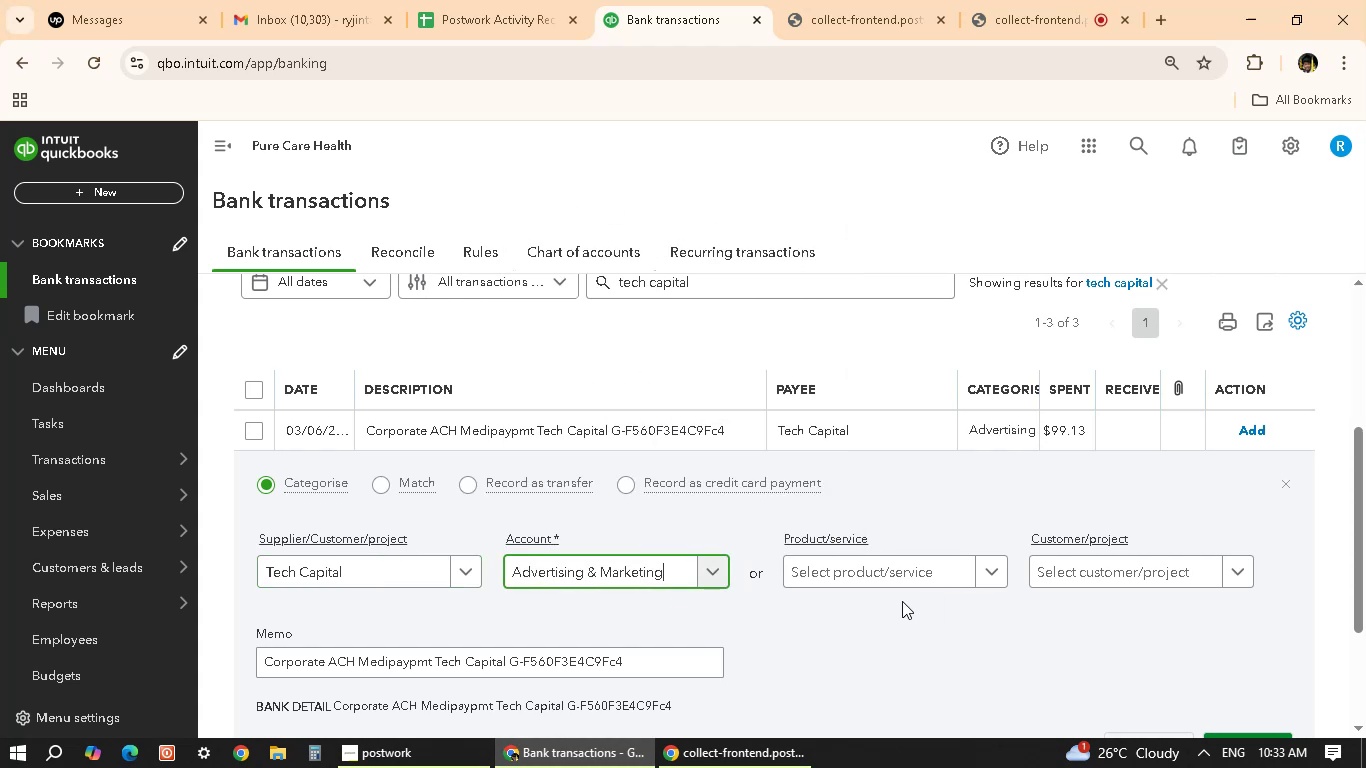 
scroll: coordinate [1096, 626], scroll_direction: down, amount: 3.0
 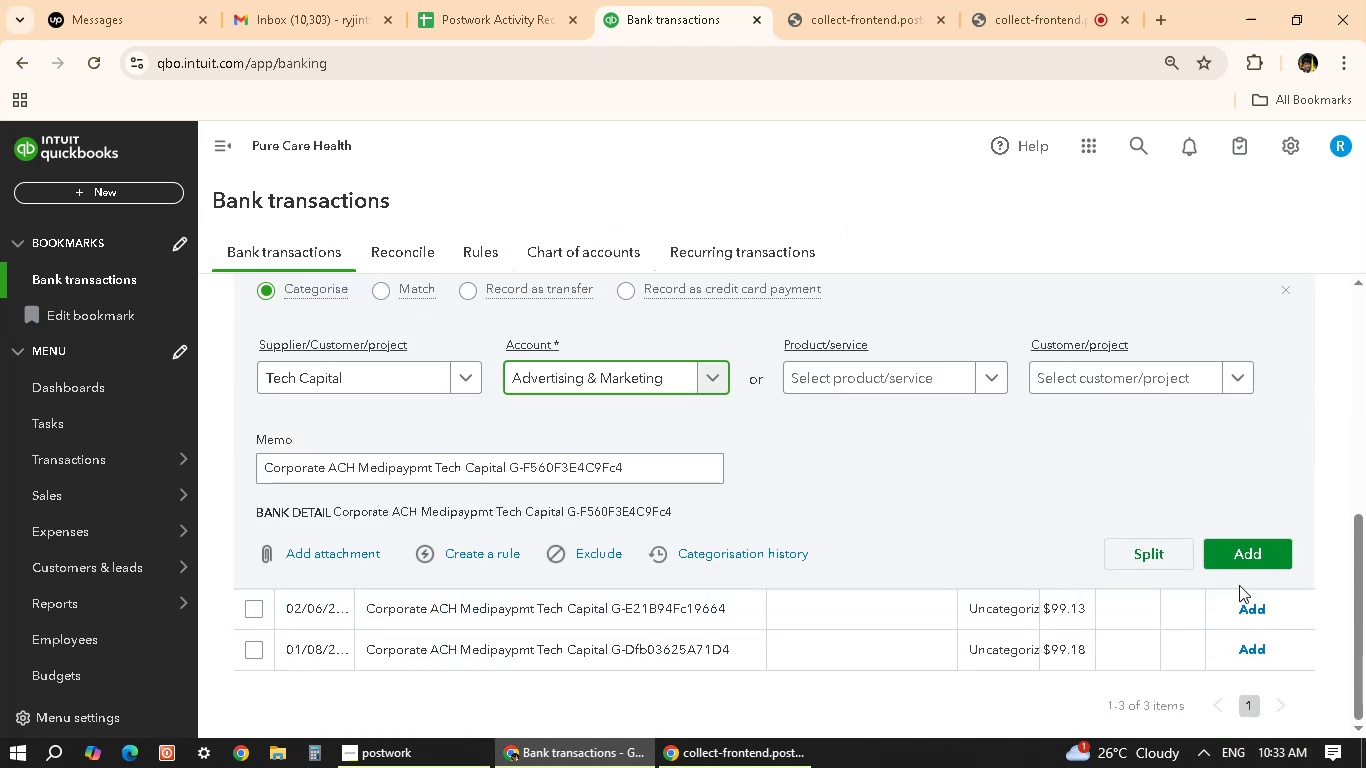 
left_click([1253, 564])
 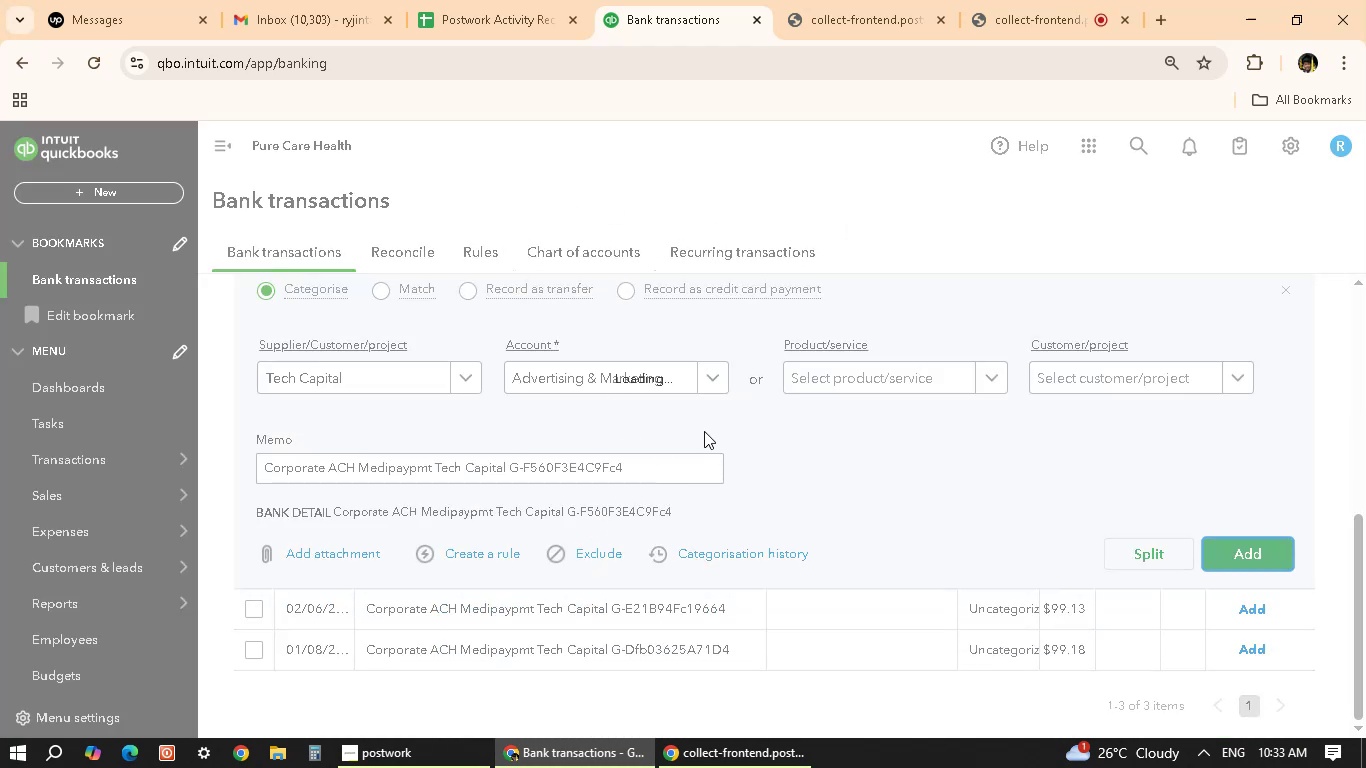 
scroll: coordinate [657, 495], scroll_direction: up, amount: 3.0
 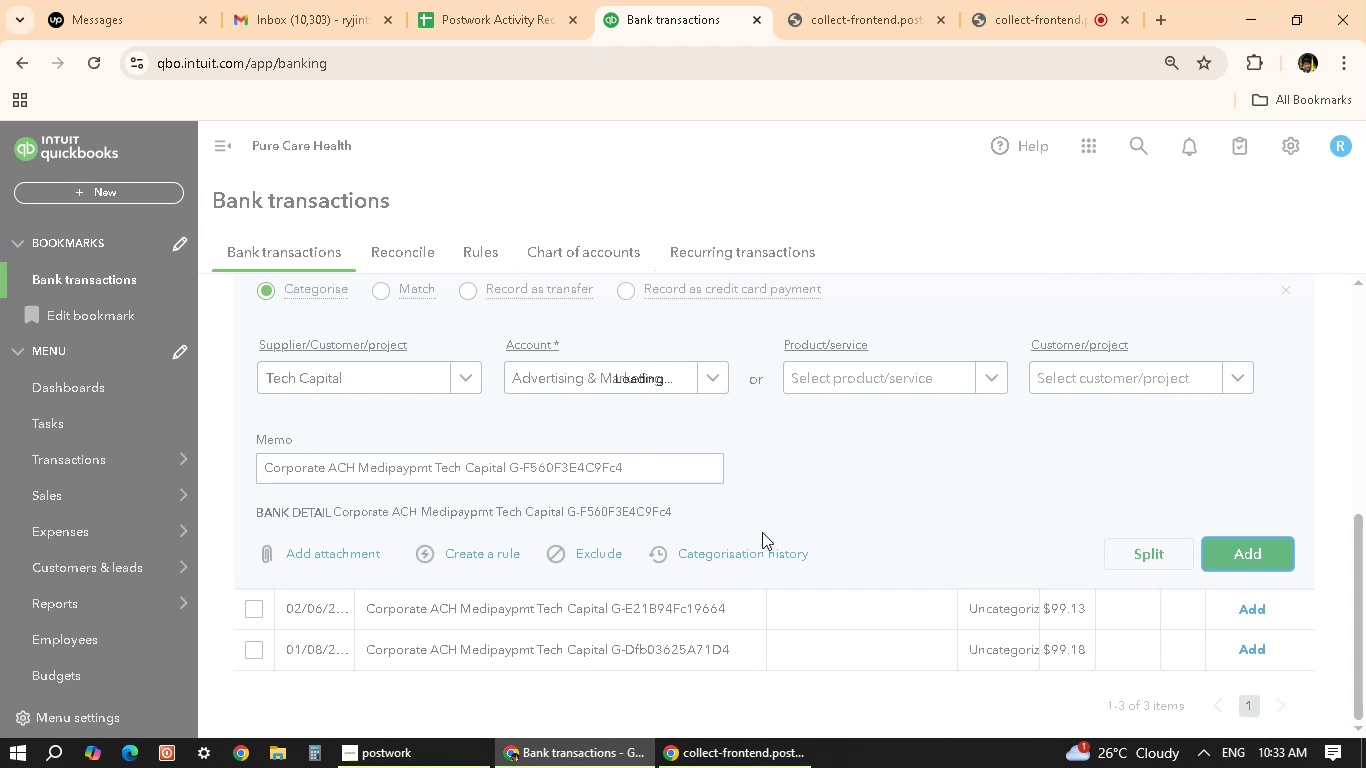 
wait(20.31)
 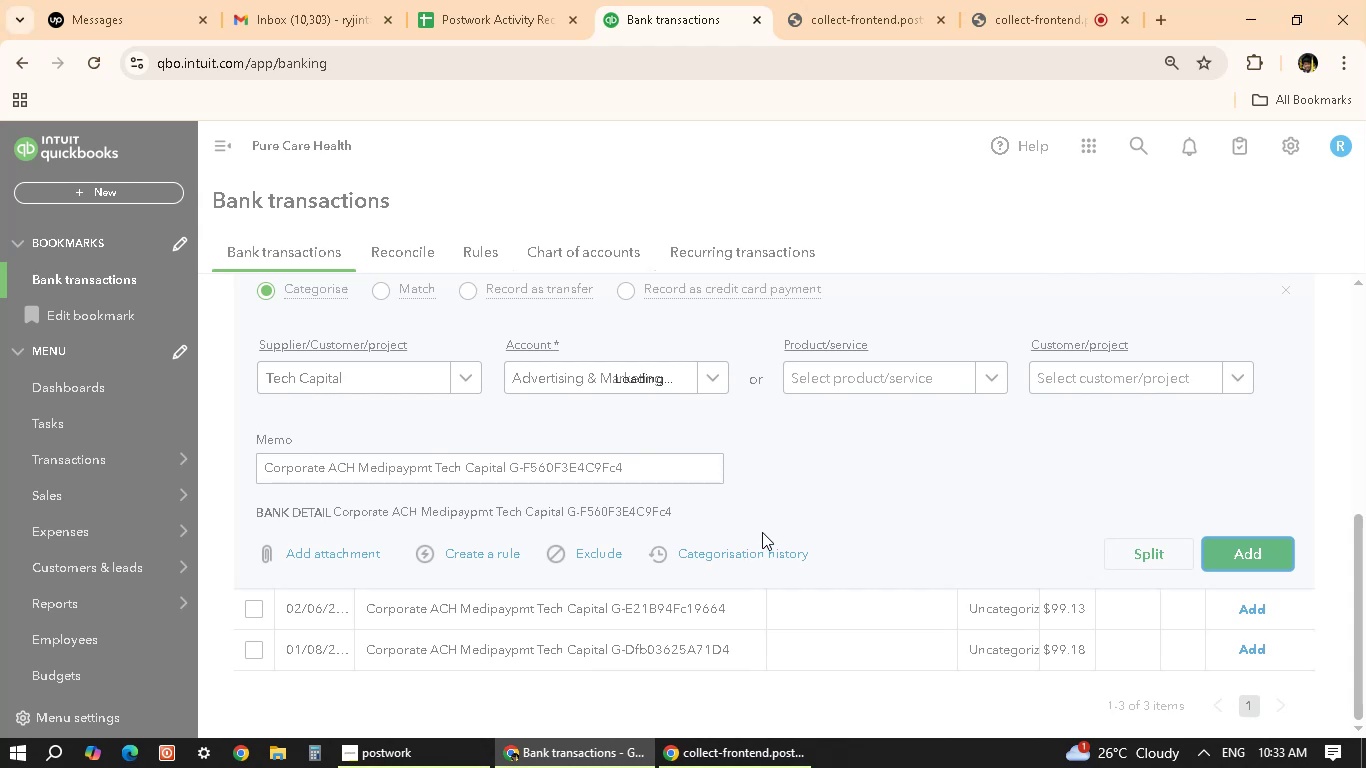 
scroll: coordinate [947, 463], scroll_direction: up, amount: 2.0
 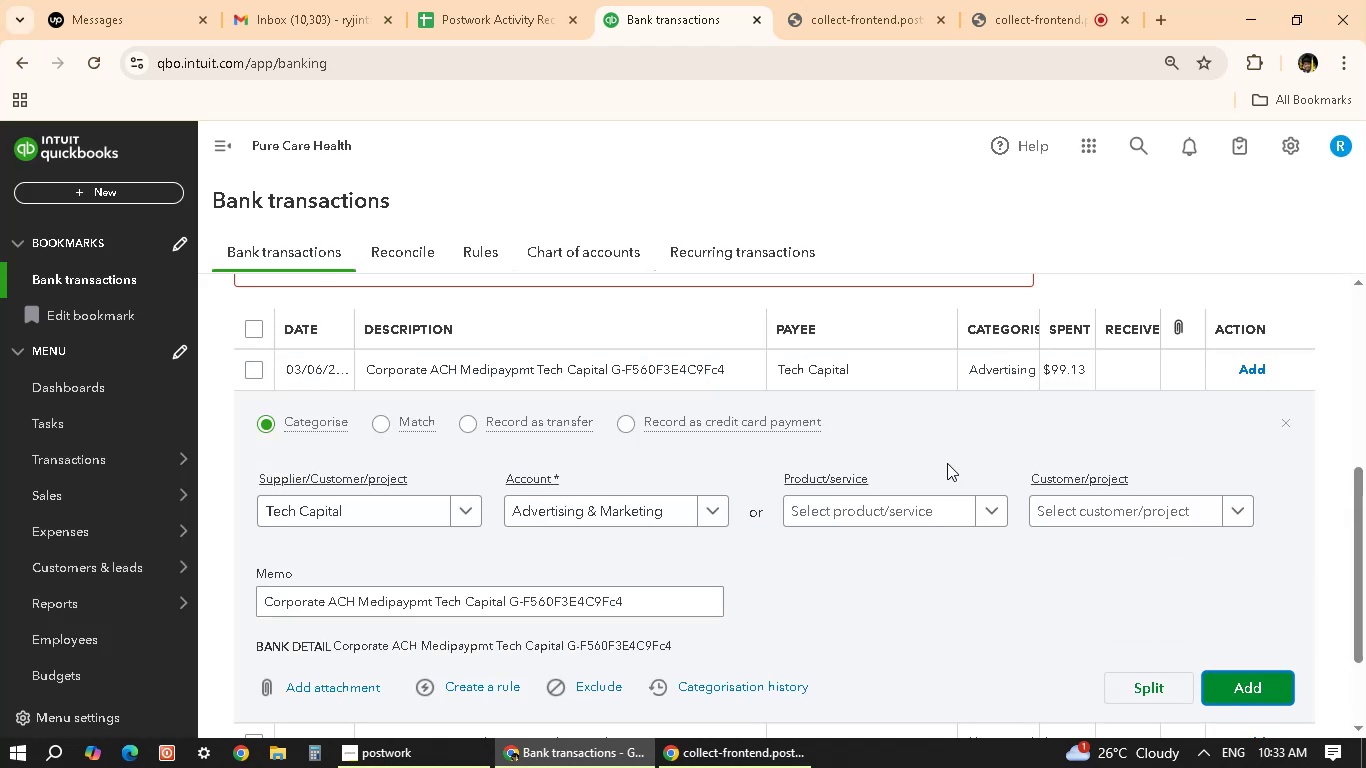 
scroll: coordinate [947, 489], scroll_direction: none, amount: 0.0
 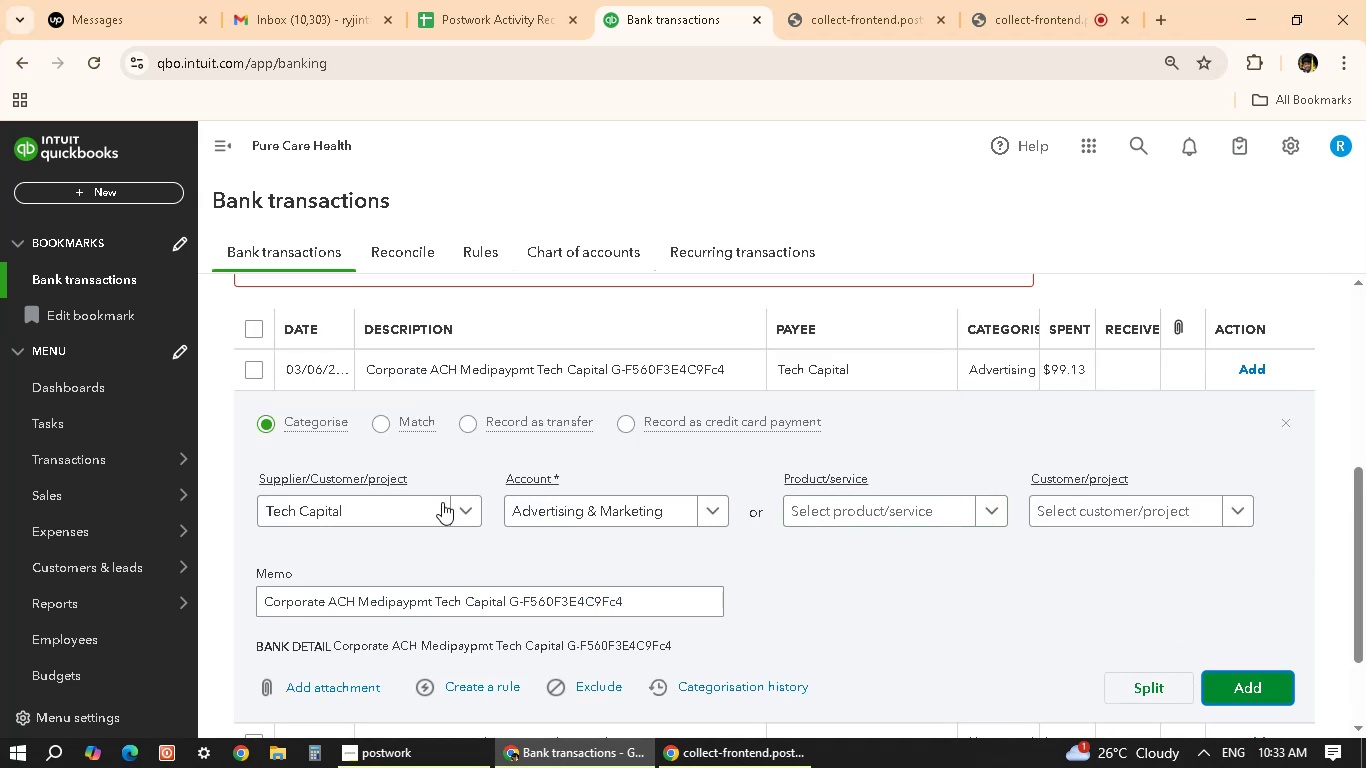 
scroll: coordinate [941, 597], scroll_direction: down, amount: 1.0
 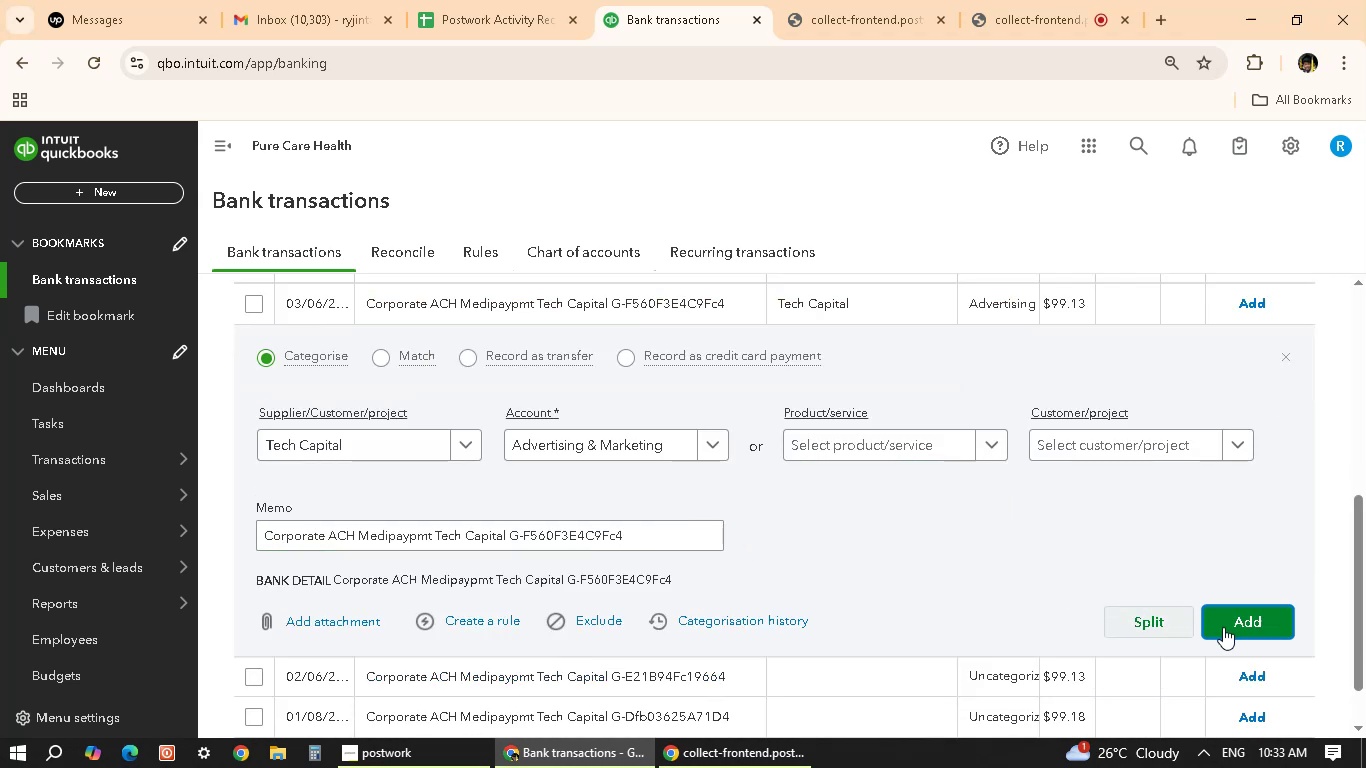 
left_click([1256, 629])
 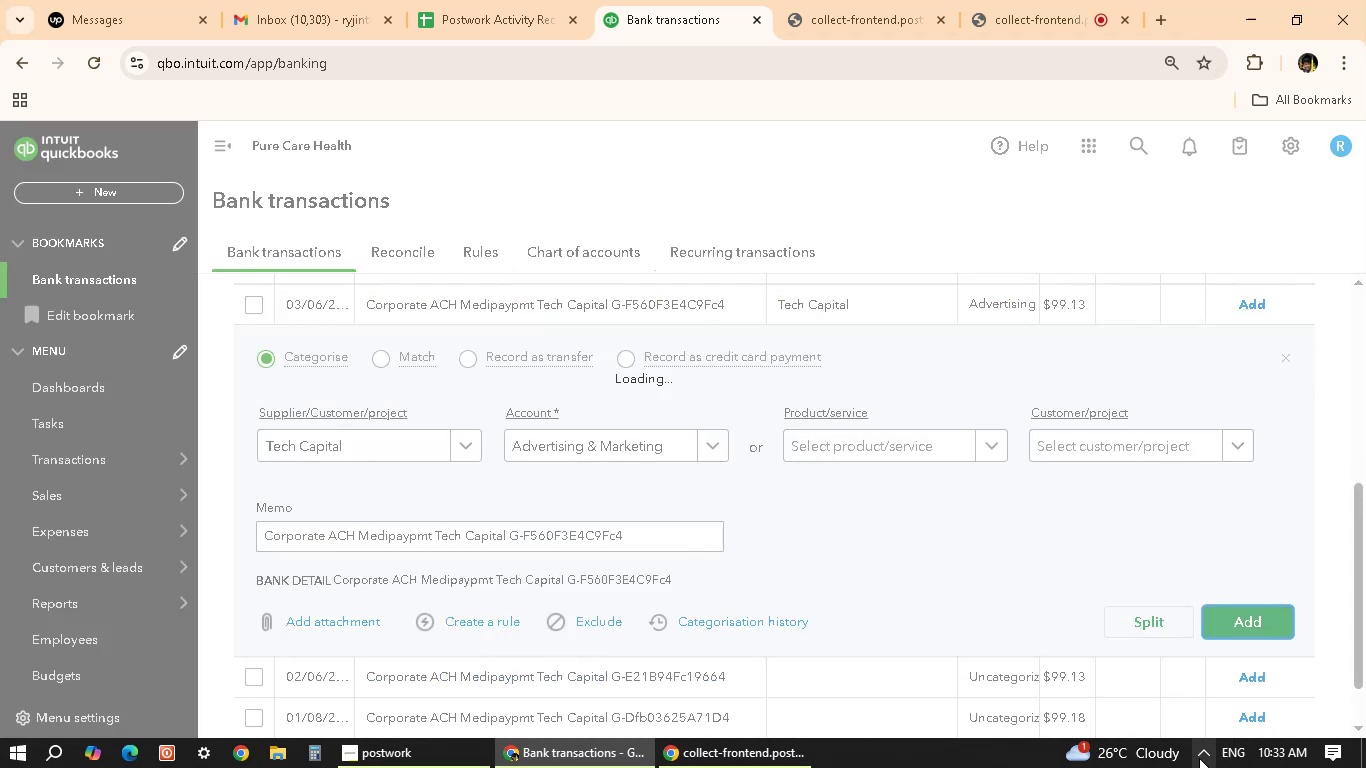 
mouse_move([1195, 711])
 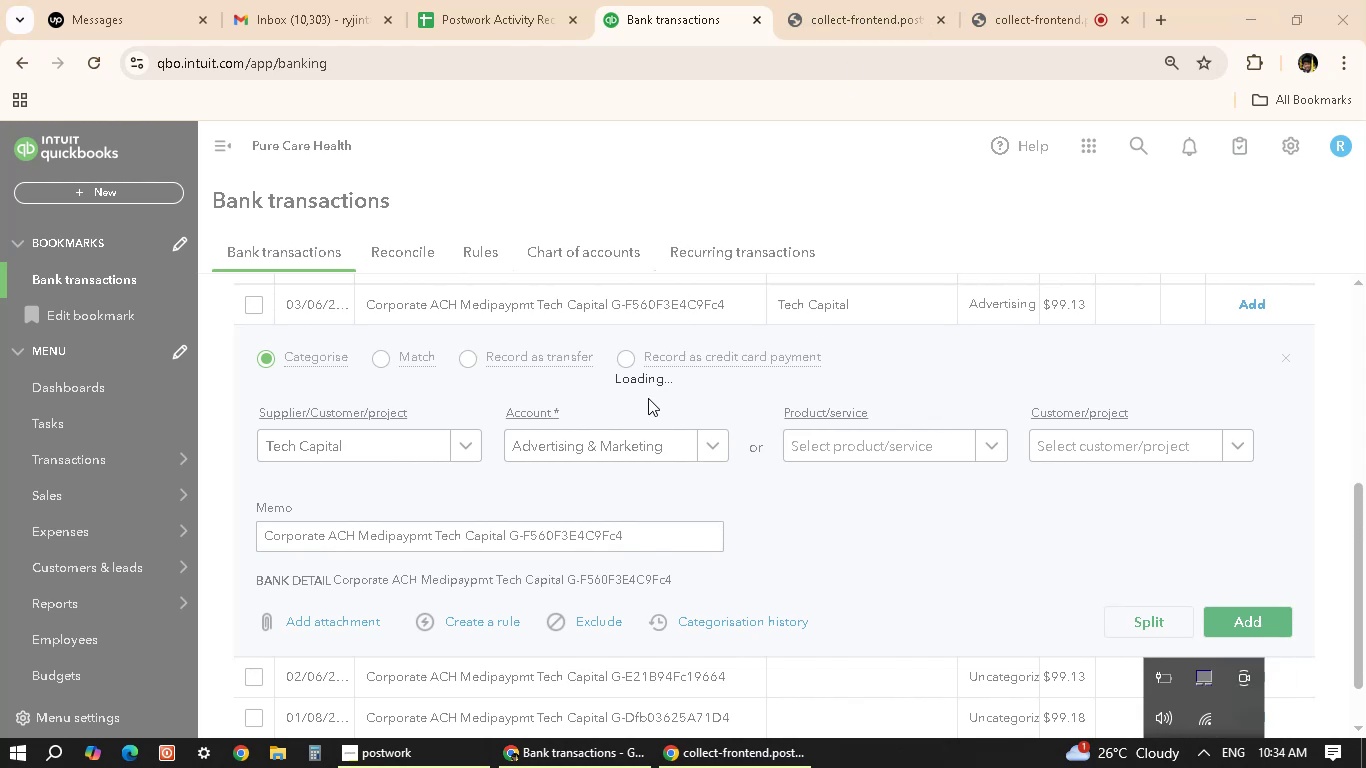 
wait(9.52)
 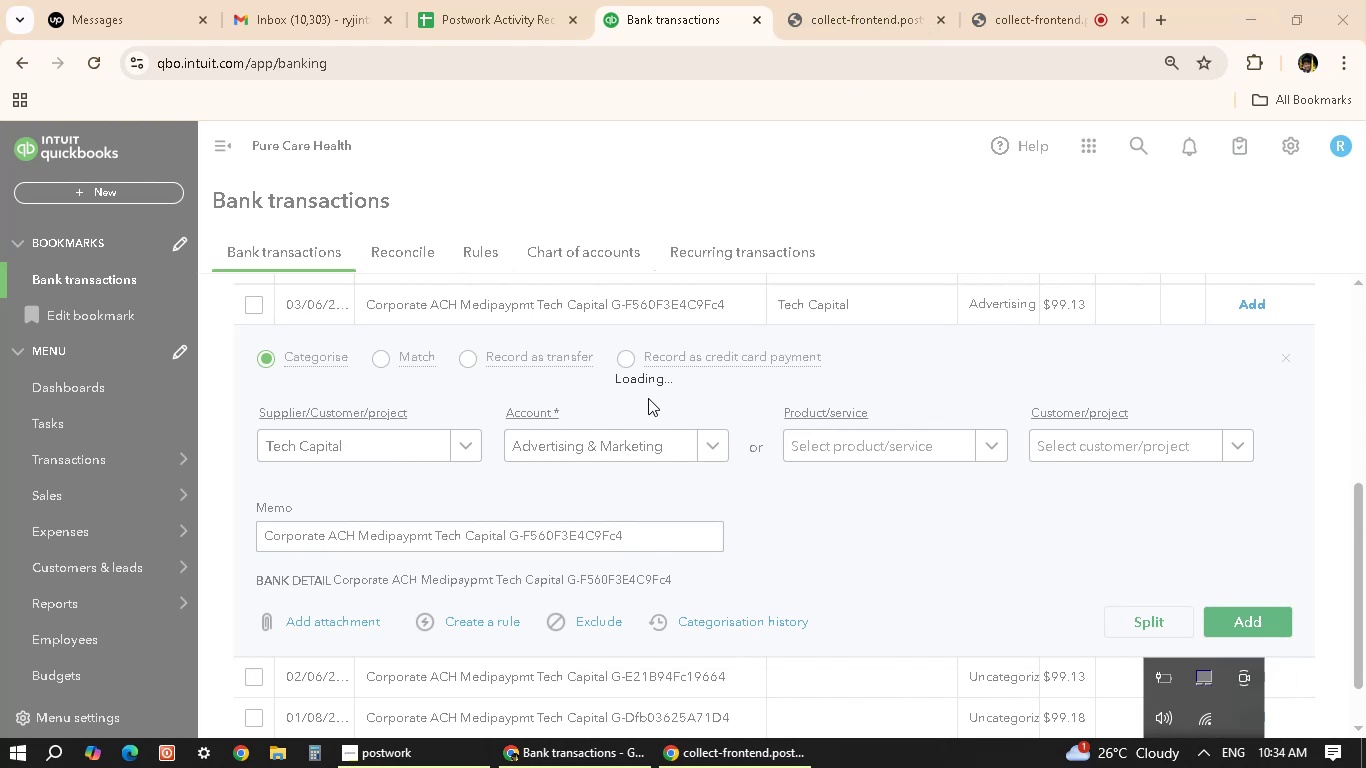 
scroll: coordinate [861, 589], scroll_direction: down, amount: 2.0
 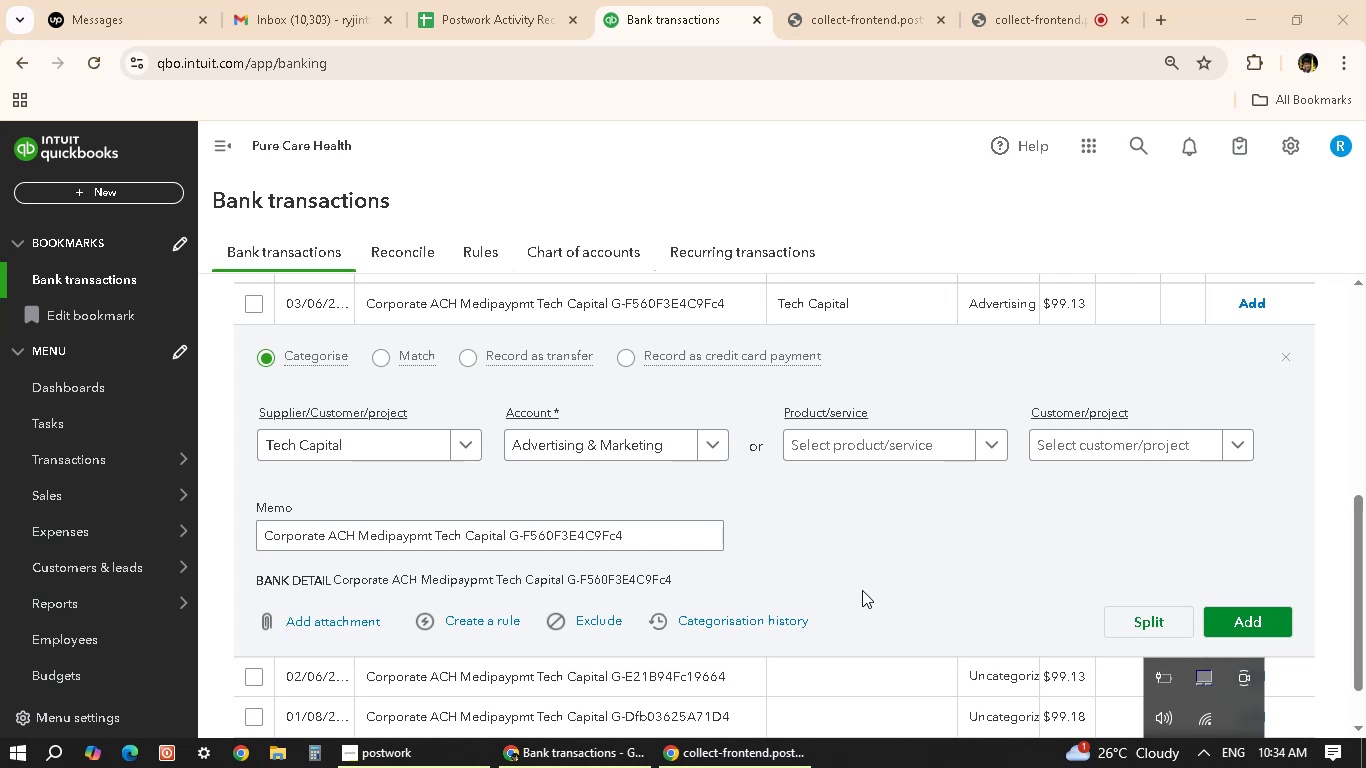 
scroll: coordinate [1150, 566], scroll_direction: up, amount: 7.0
 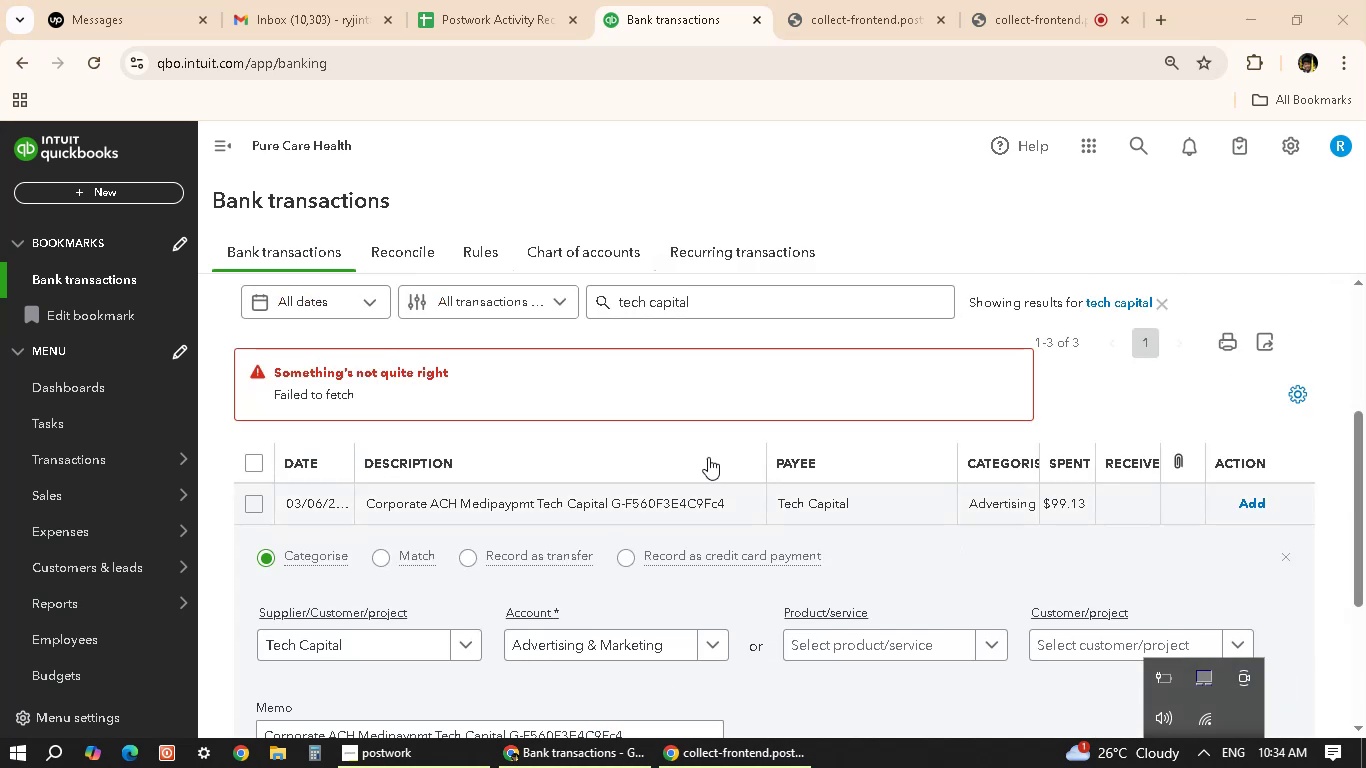 
scroll: coordinate [783, 522], scroll_direction: down, amount: 2.0
 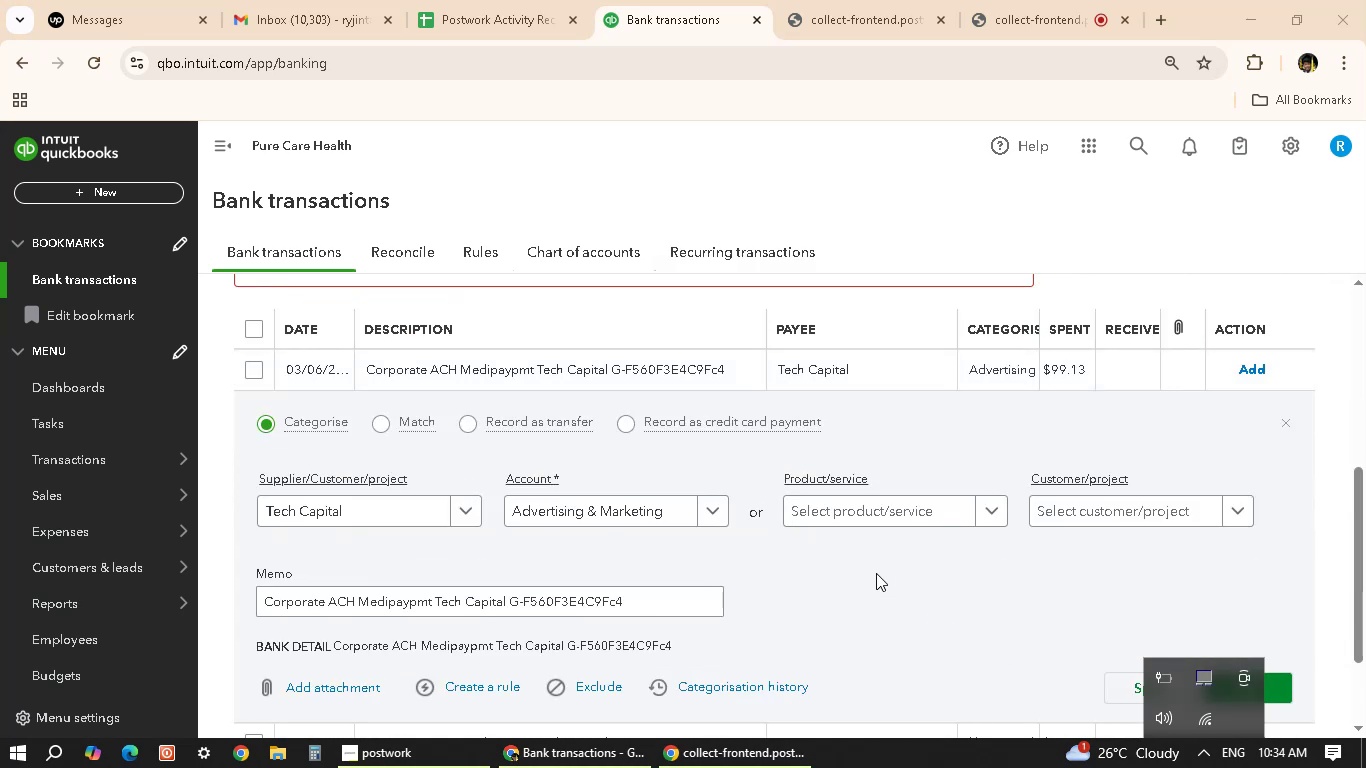 
left_click([876, 573])
 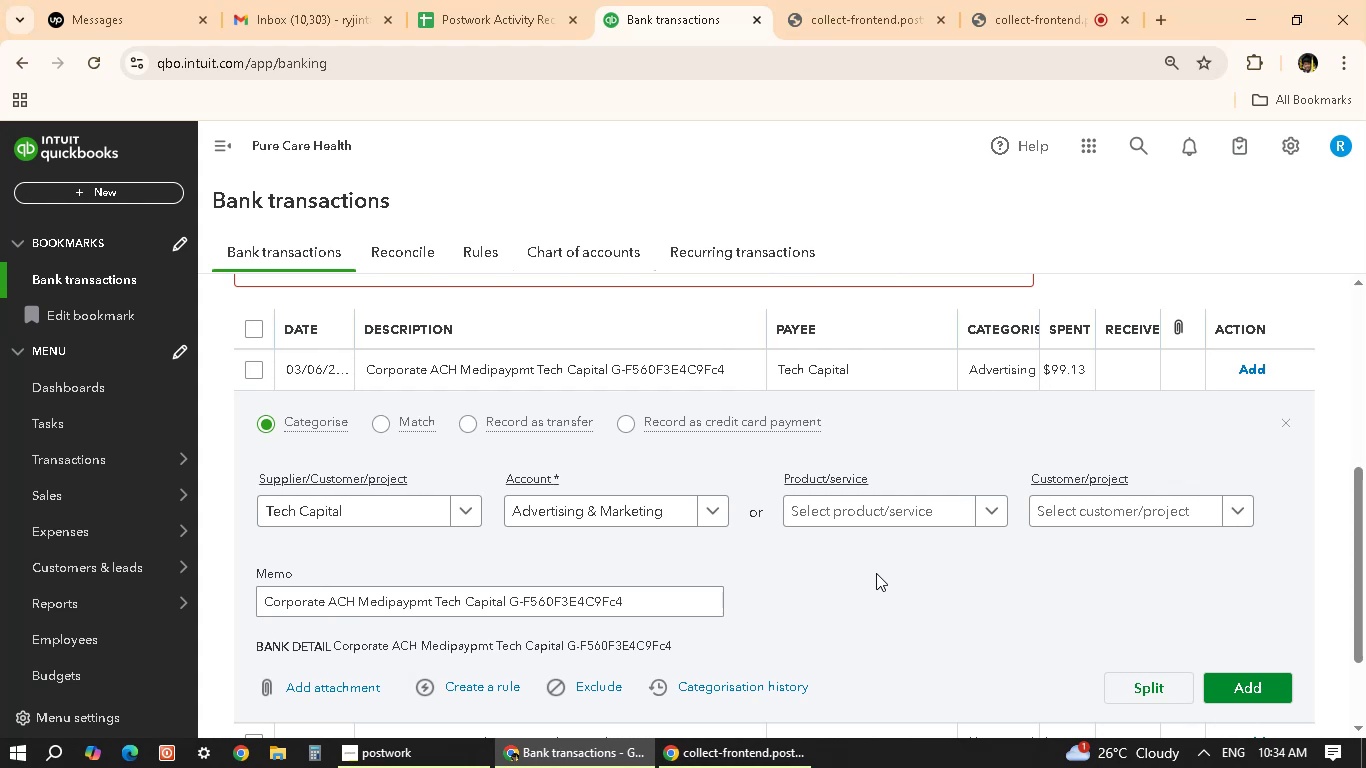 
wait(20.97)
 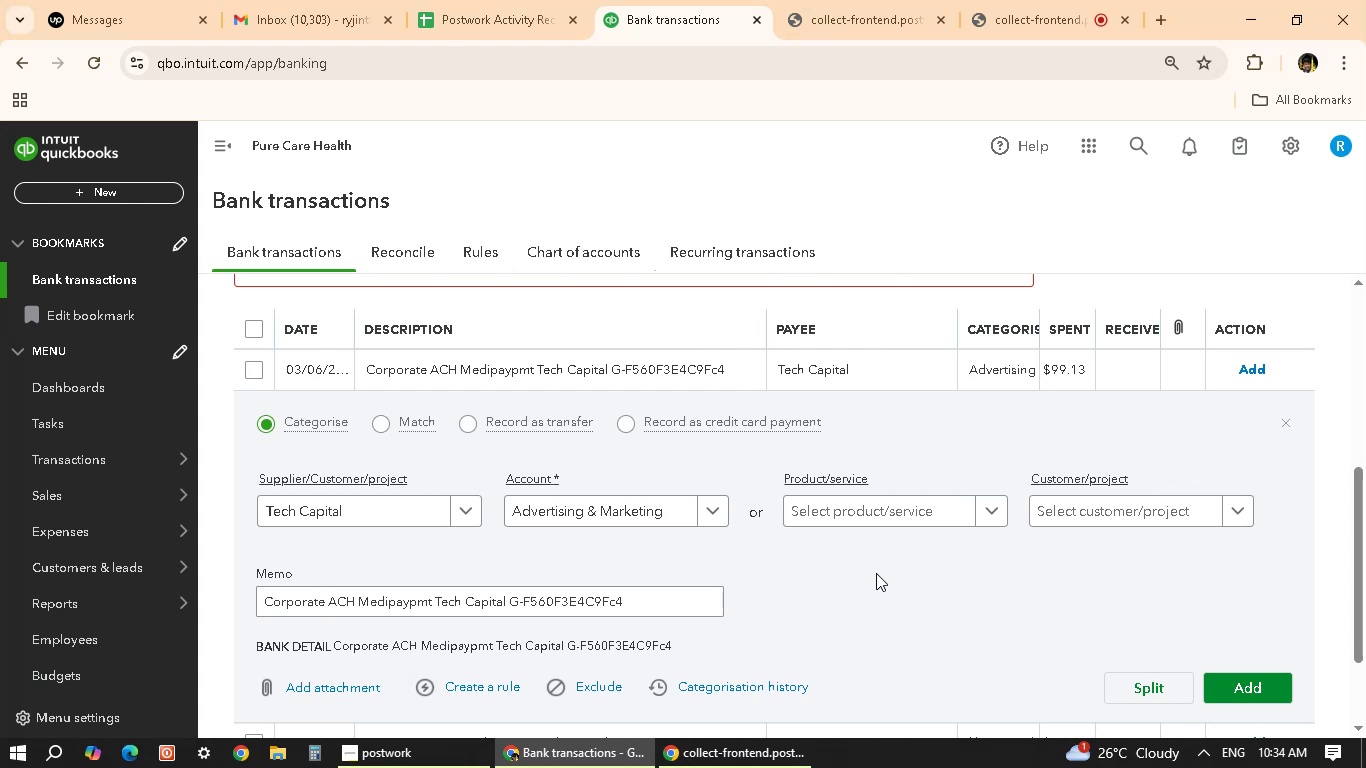 
left_click([1198, 762])
 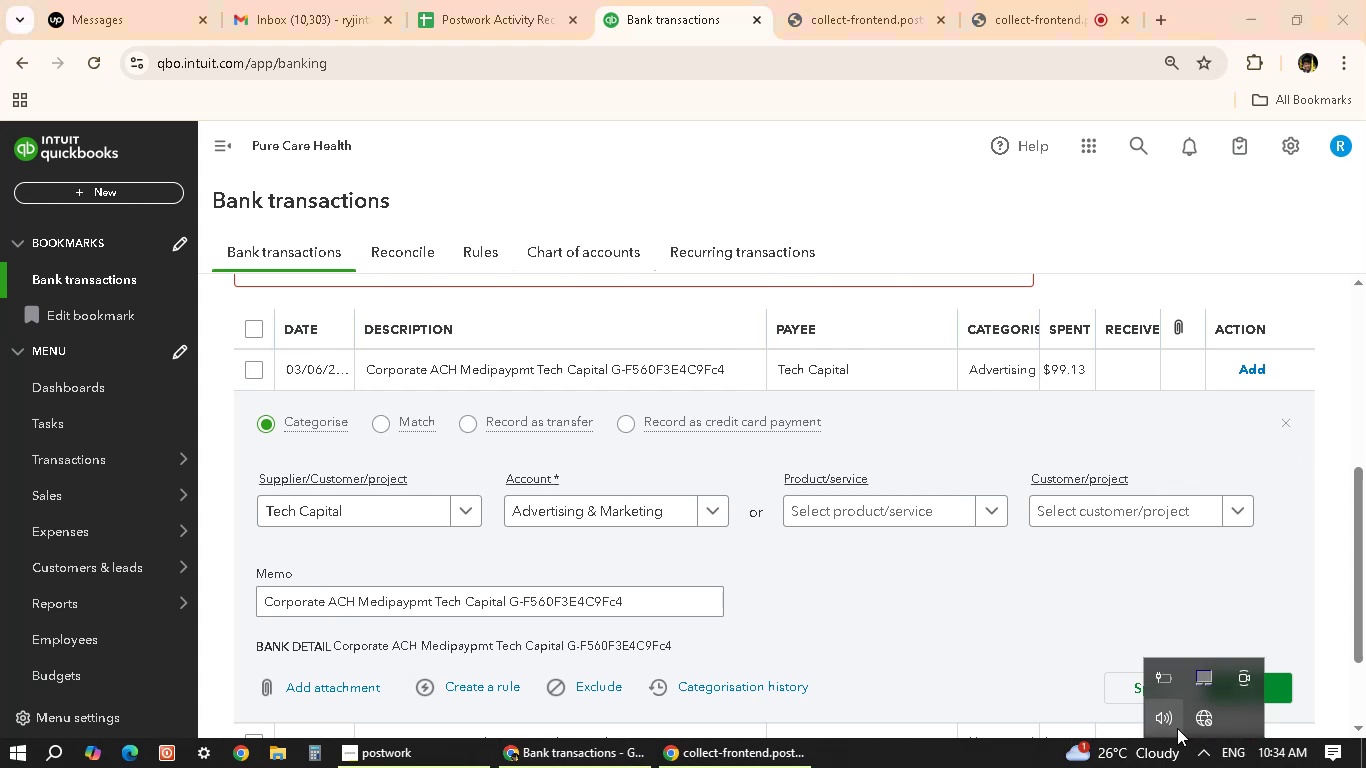 
left_click([1194, 725])
 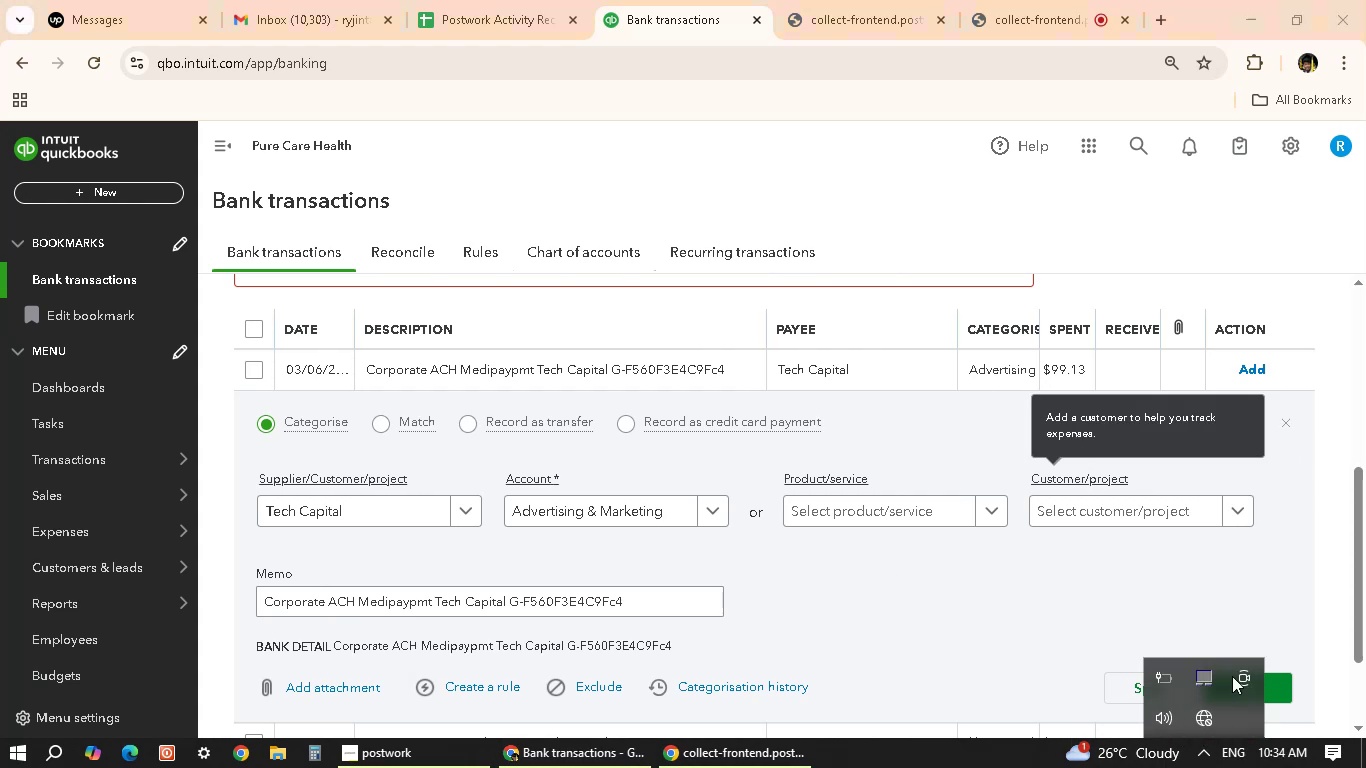 
mouse_move([1183, 699])
 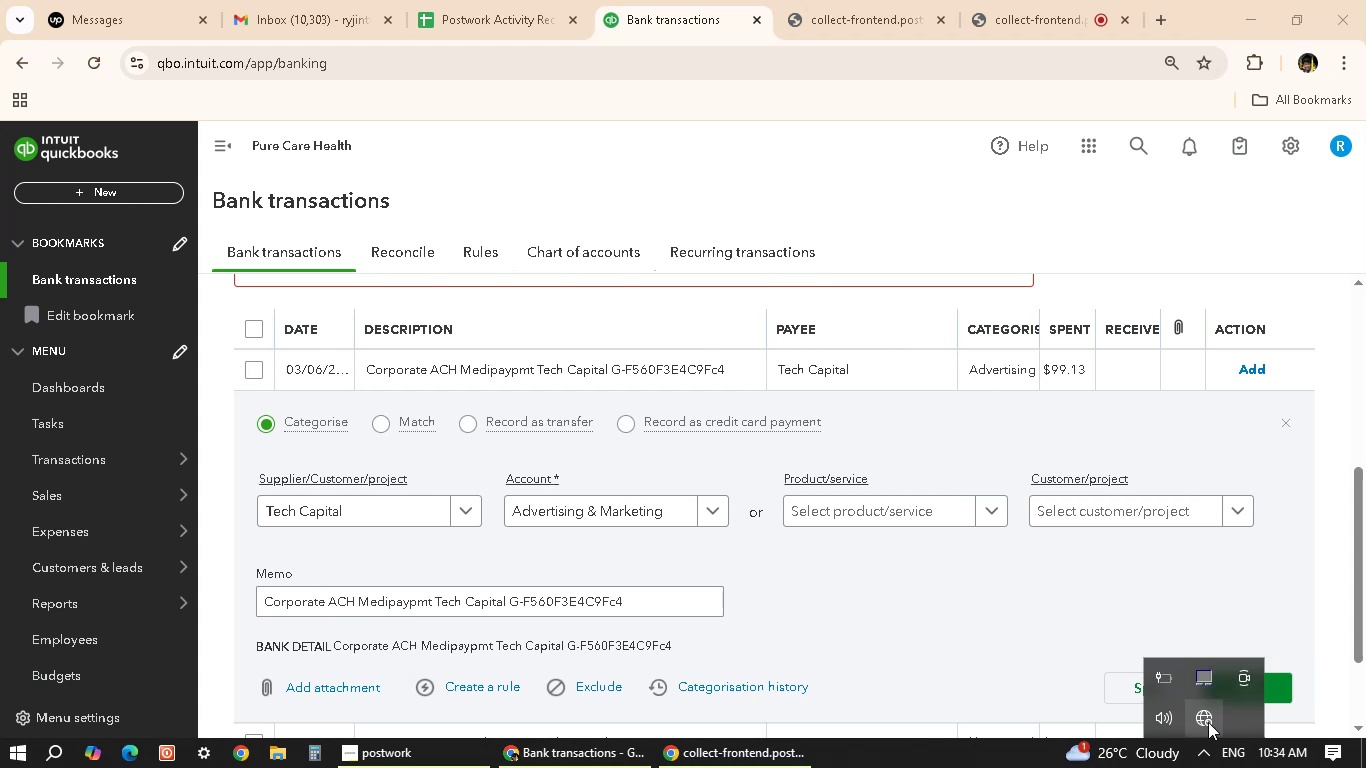 
left_click([1208, 723])
 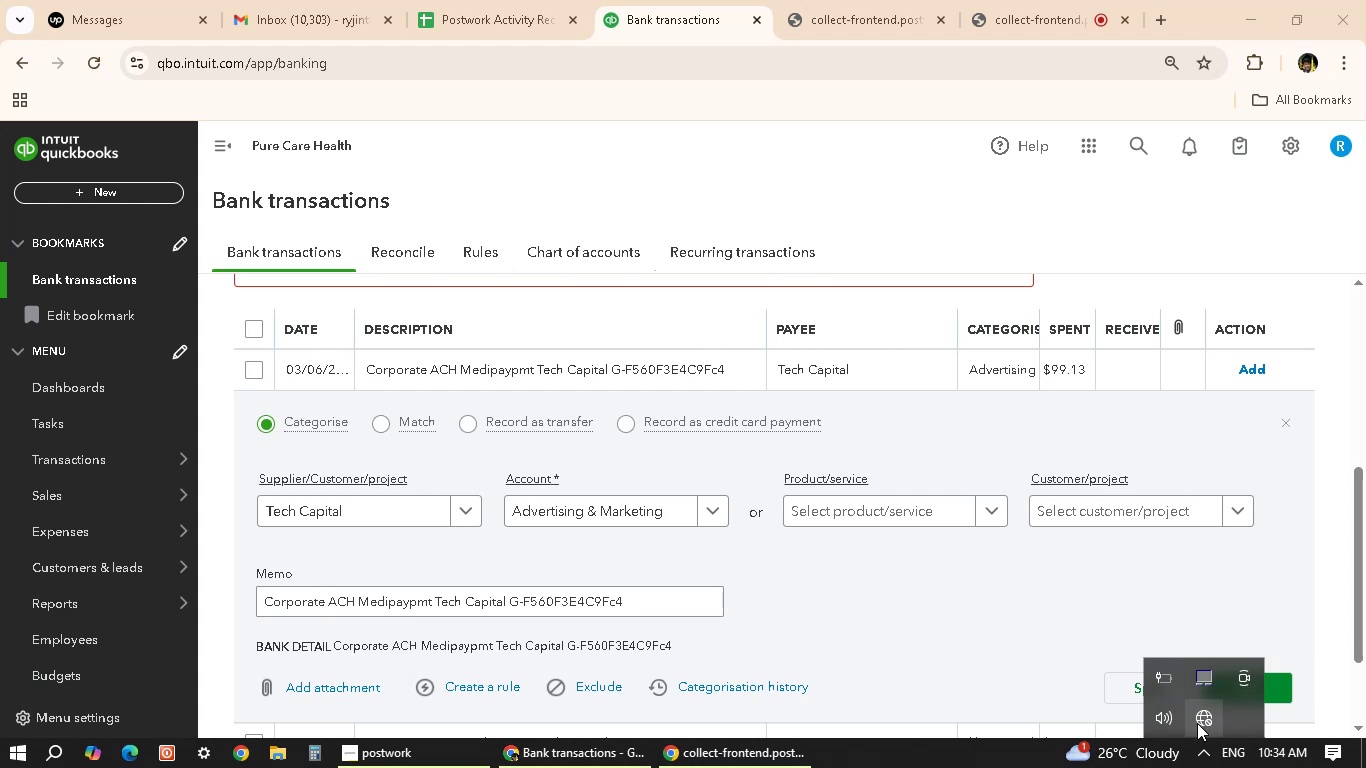 
double_click([1201, 718])
 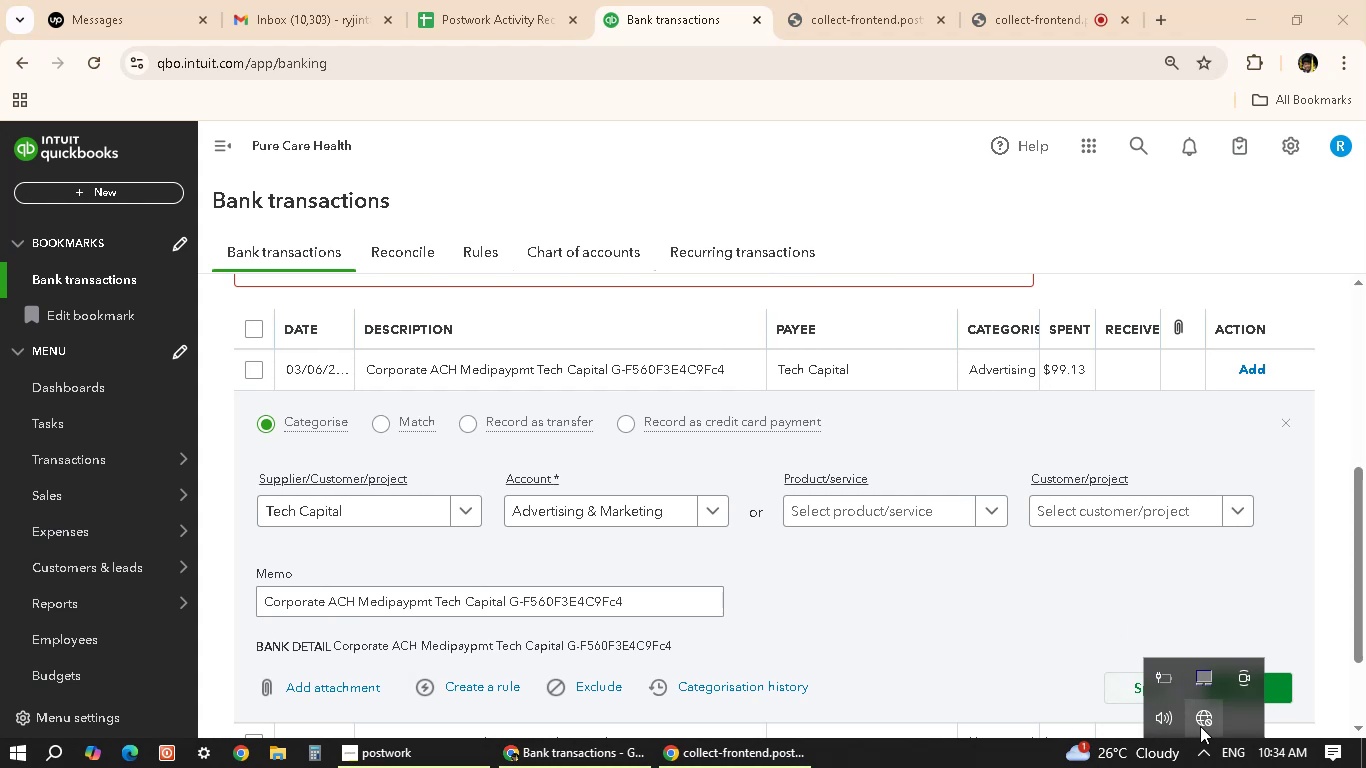 
wait(6.68)
 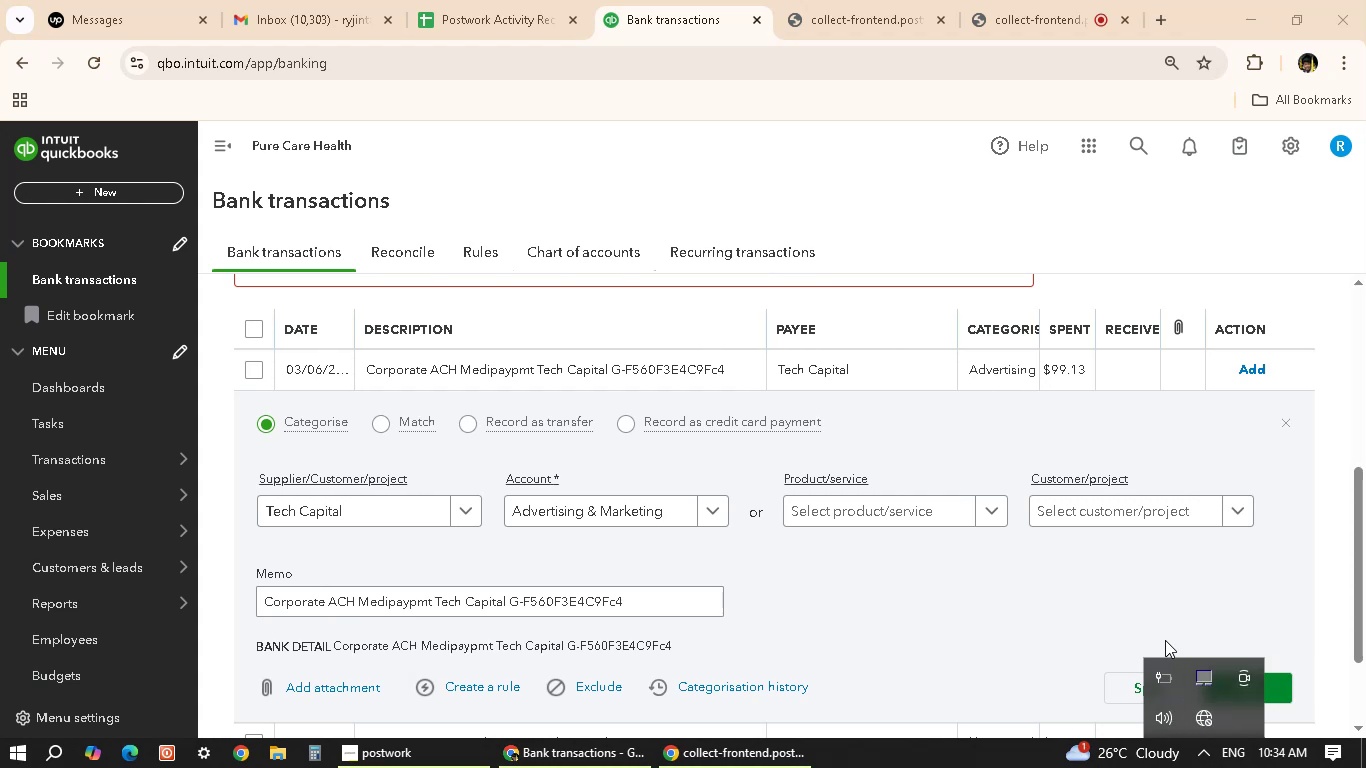 
left_click([1197, 747])
 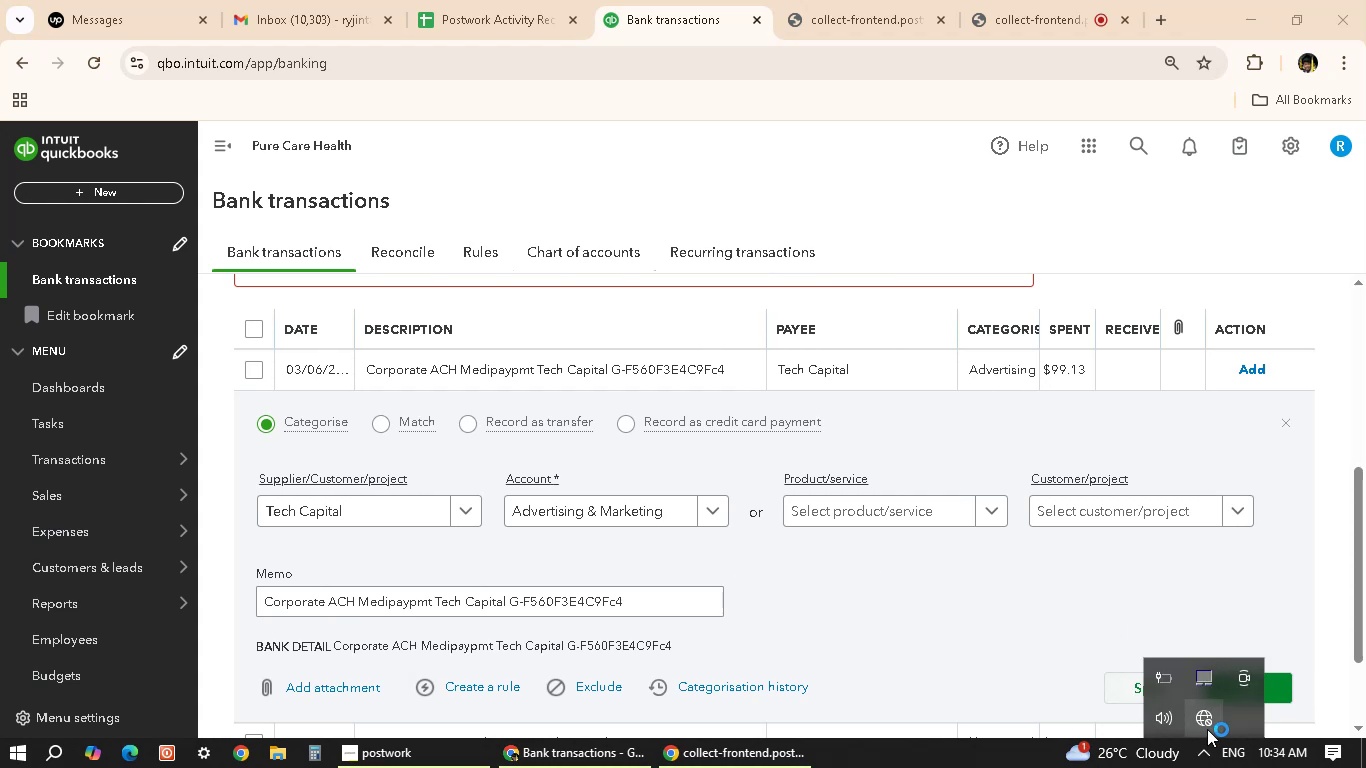 
wait(9.97)
 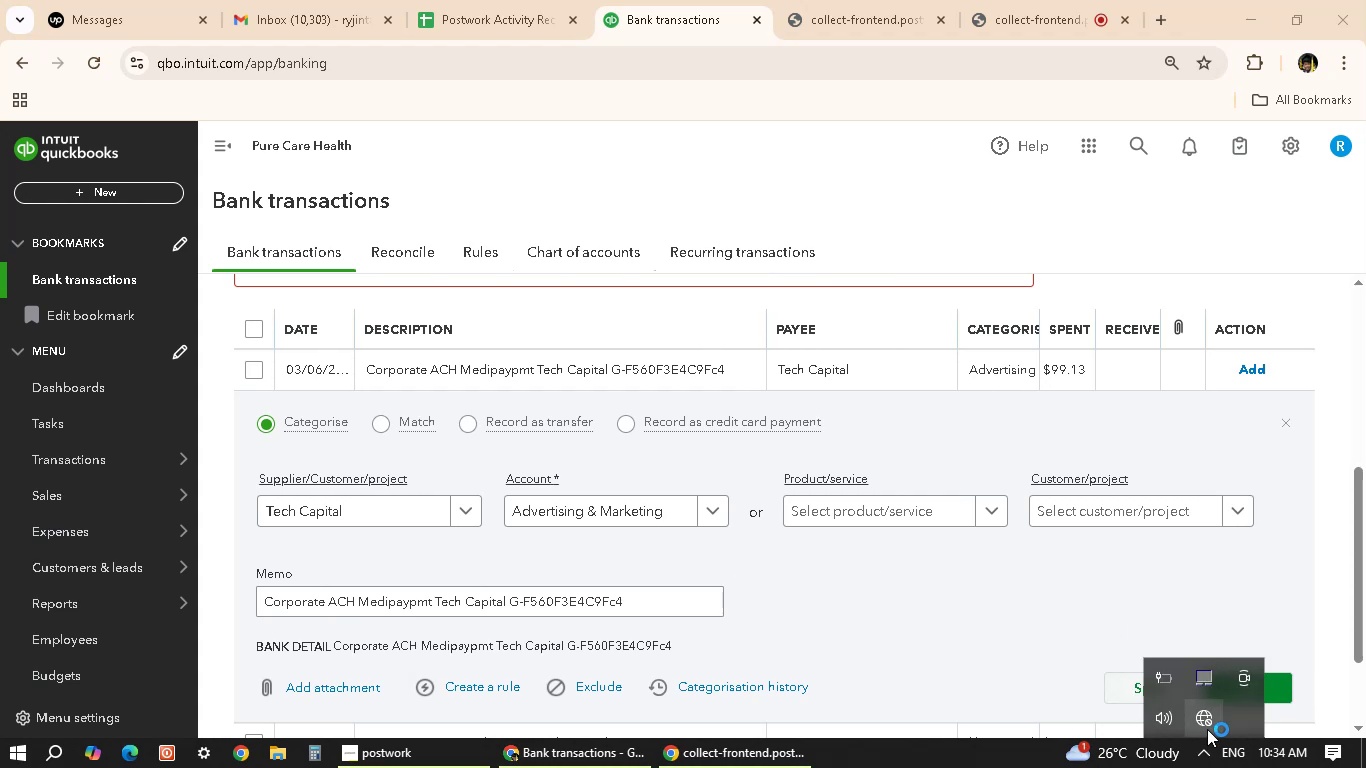 
scroll: coordinate [963, 621], scroll_direction: down, amount: 1.0
 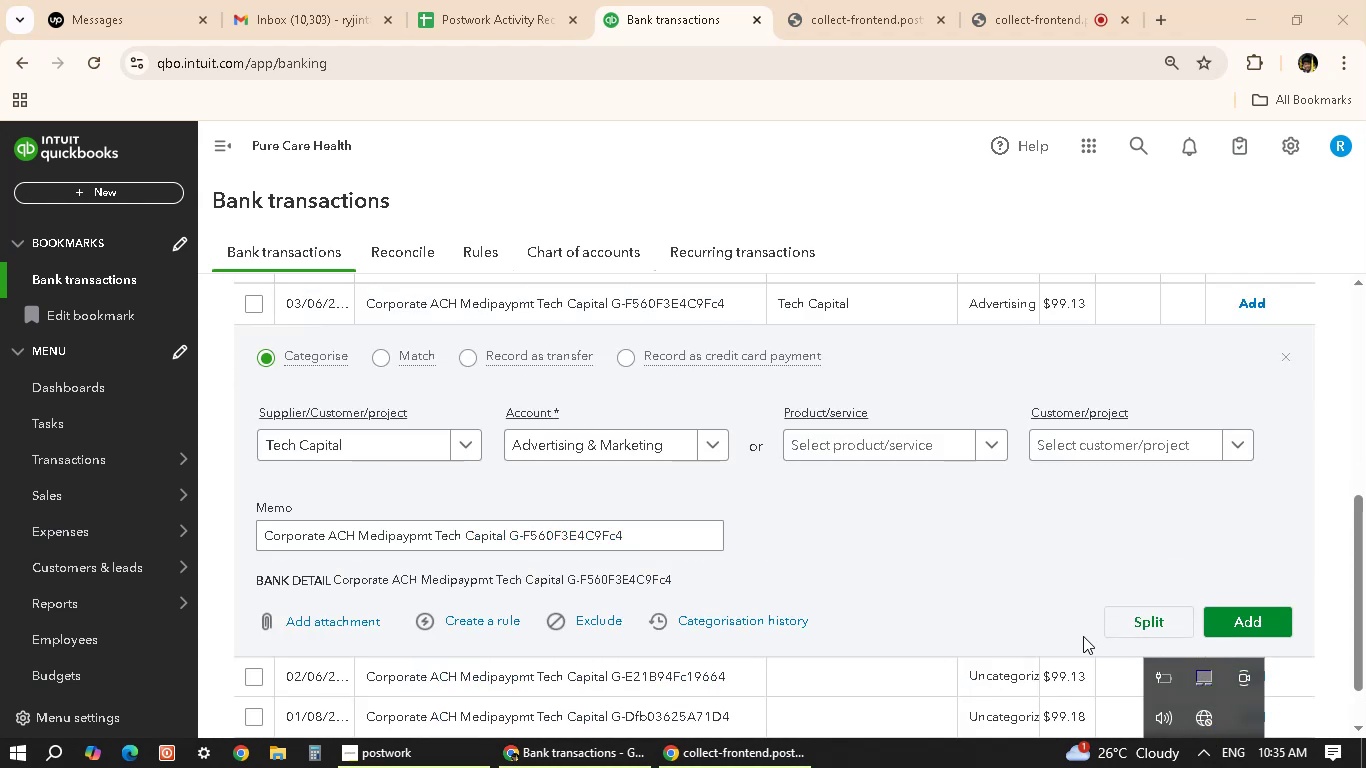 
right_click([1198, 716])
 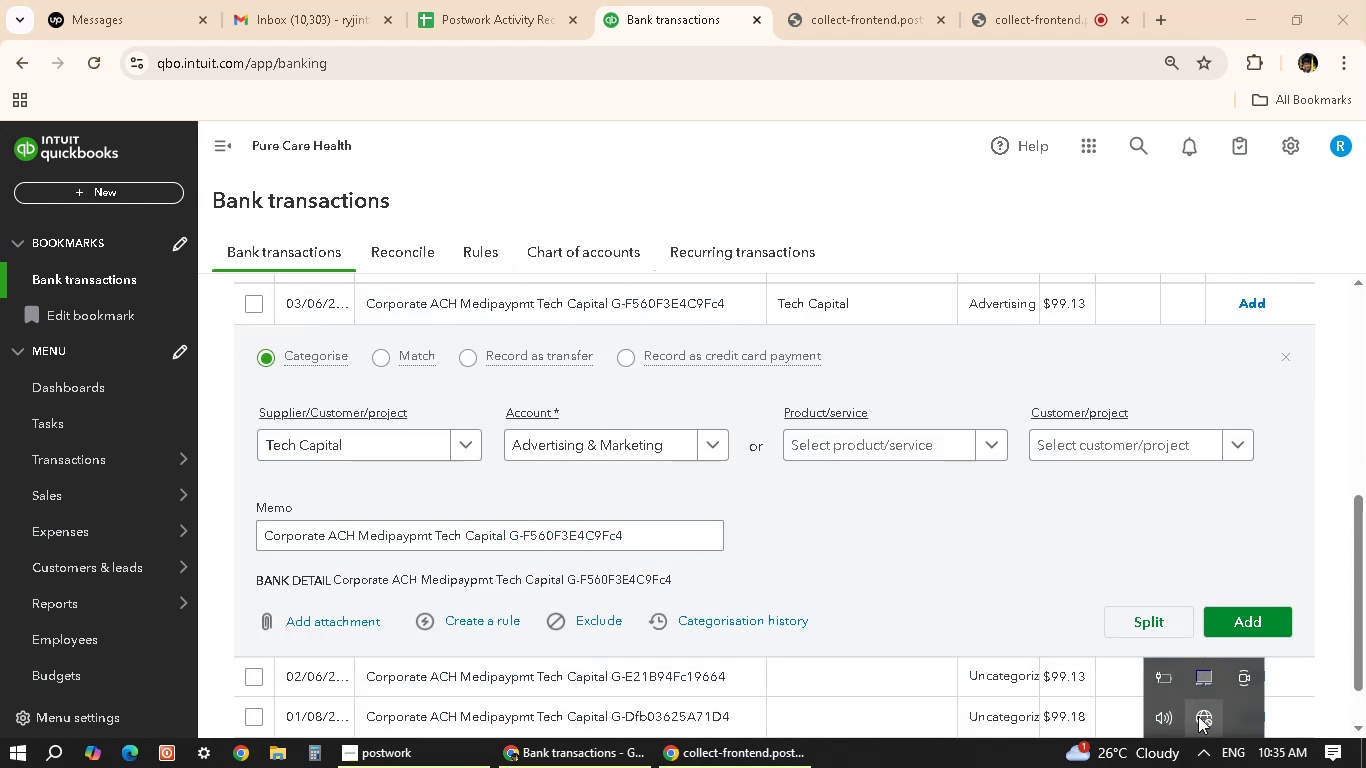 
right_click([1198, 716])
 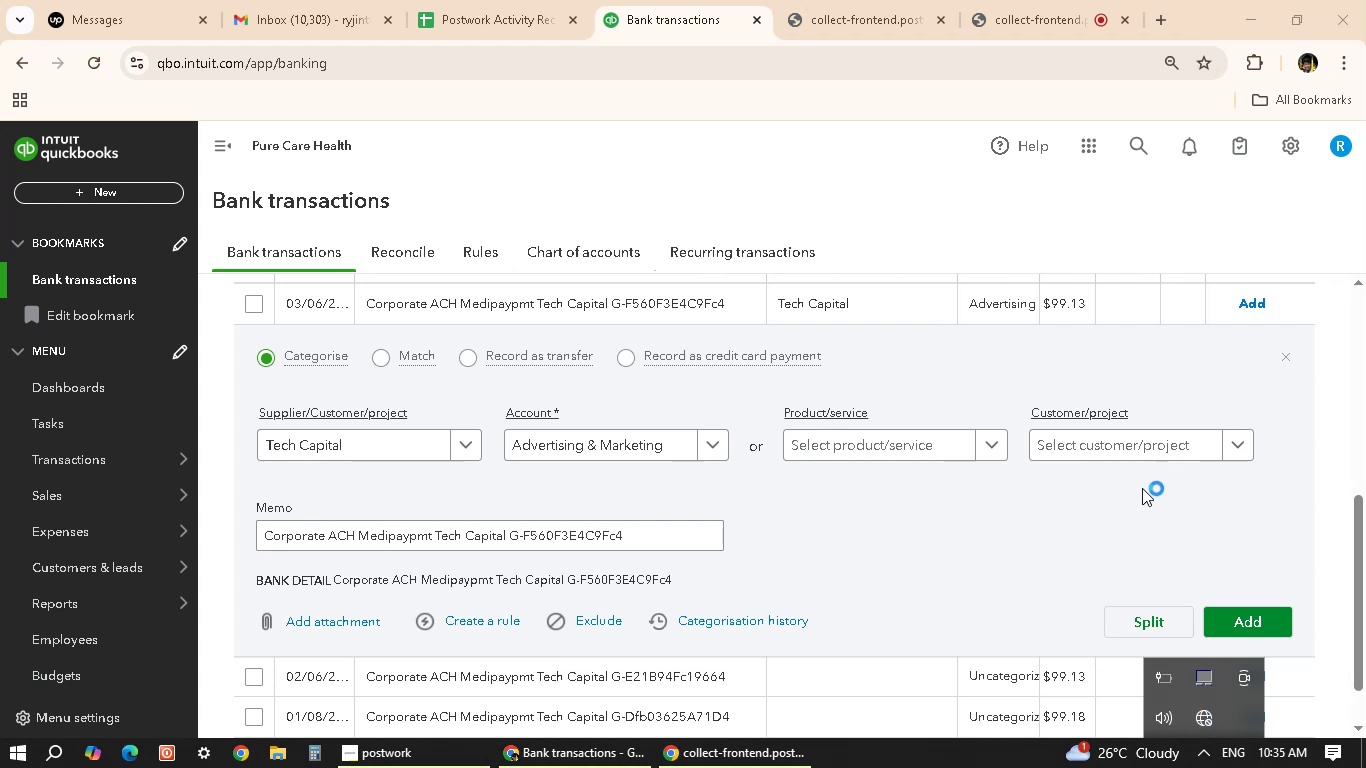 
mouse_move([1167, 721])
 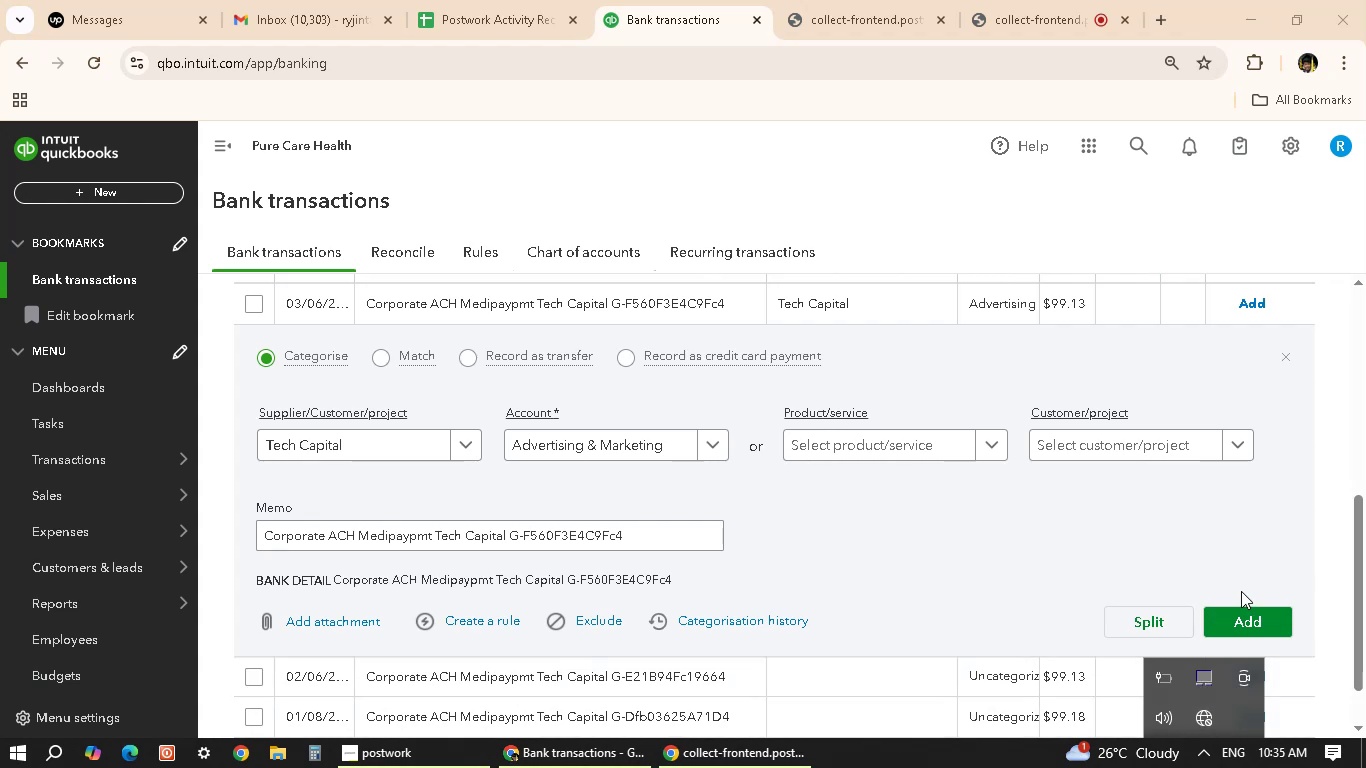 
wait(15.05)
 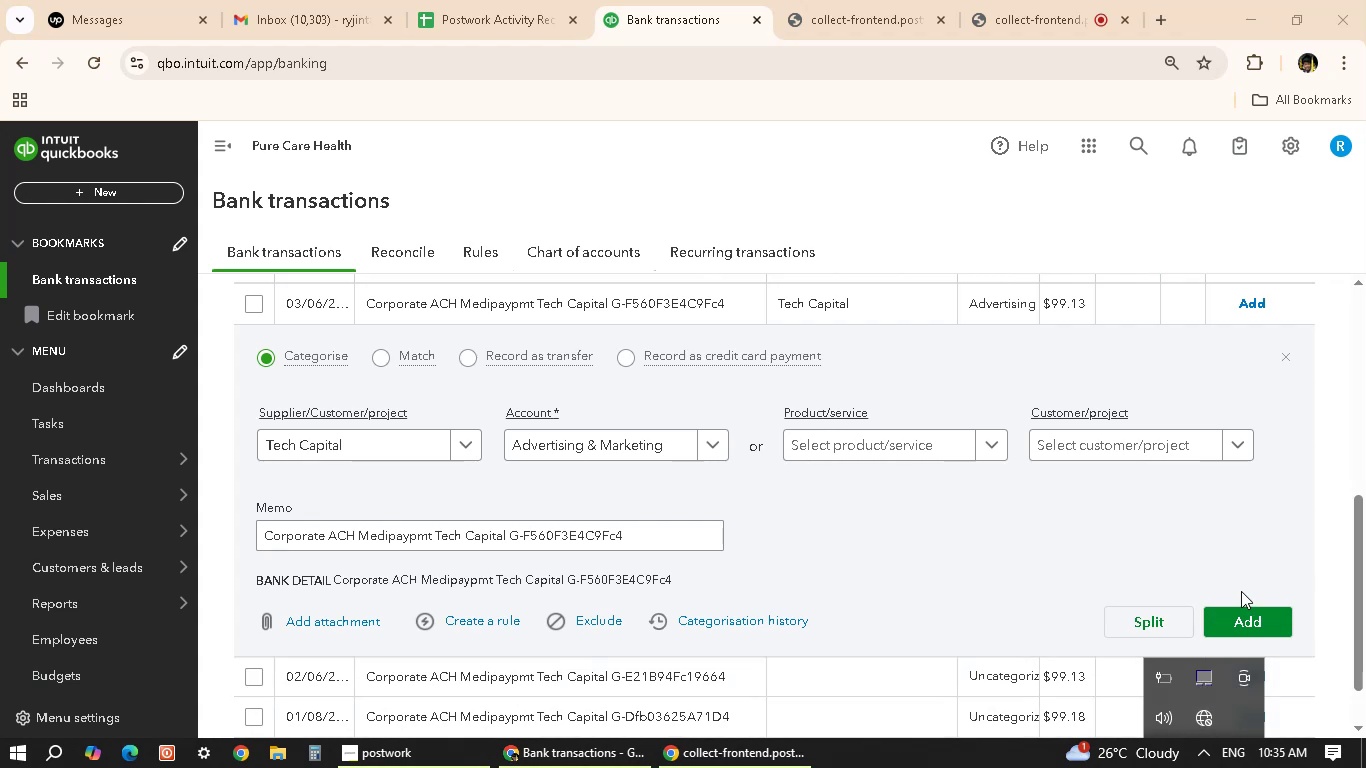 
left_click([1197, 765])
 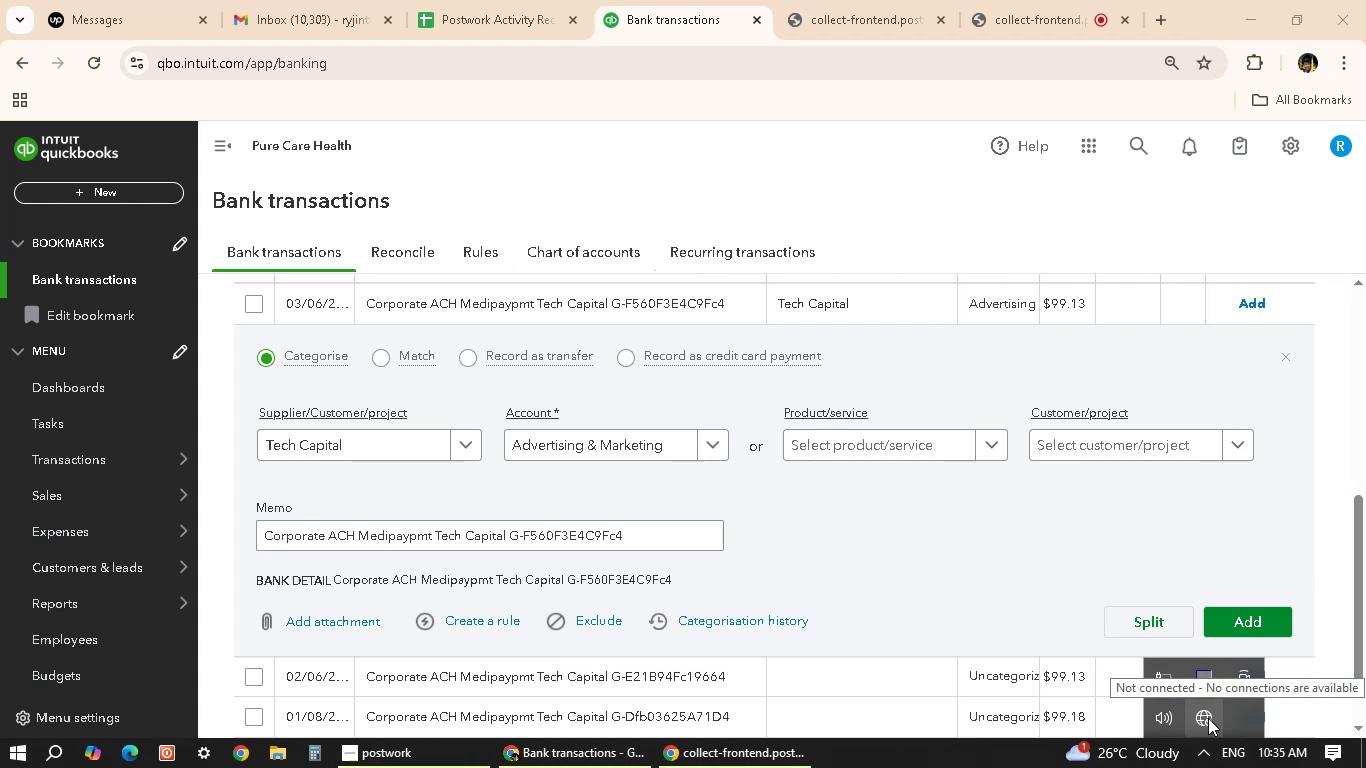 
left_click([1208, 718])
 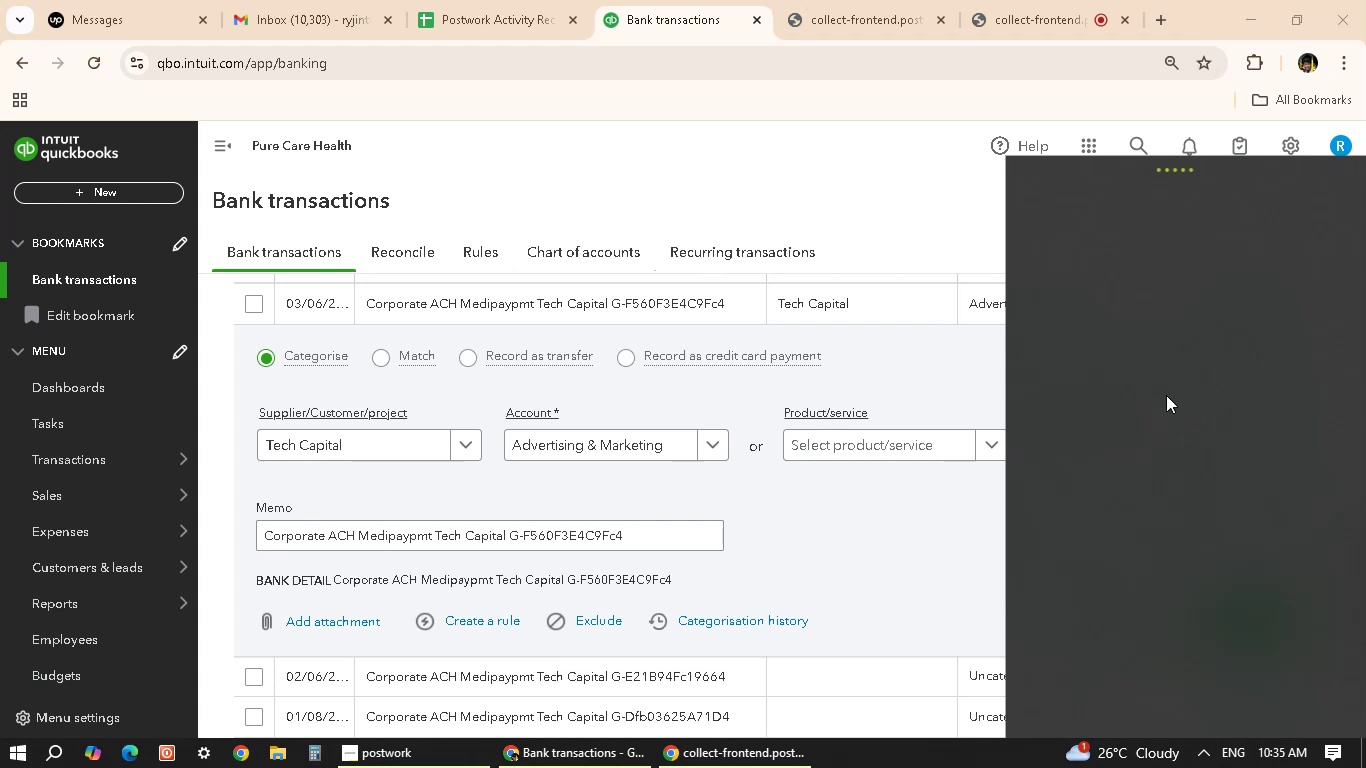 
wait(18.42)
 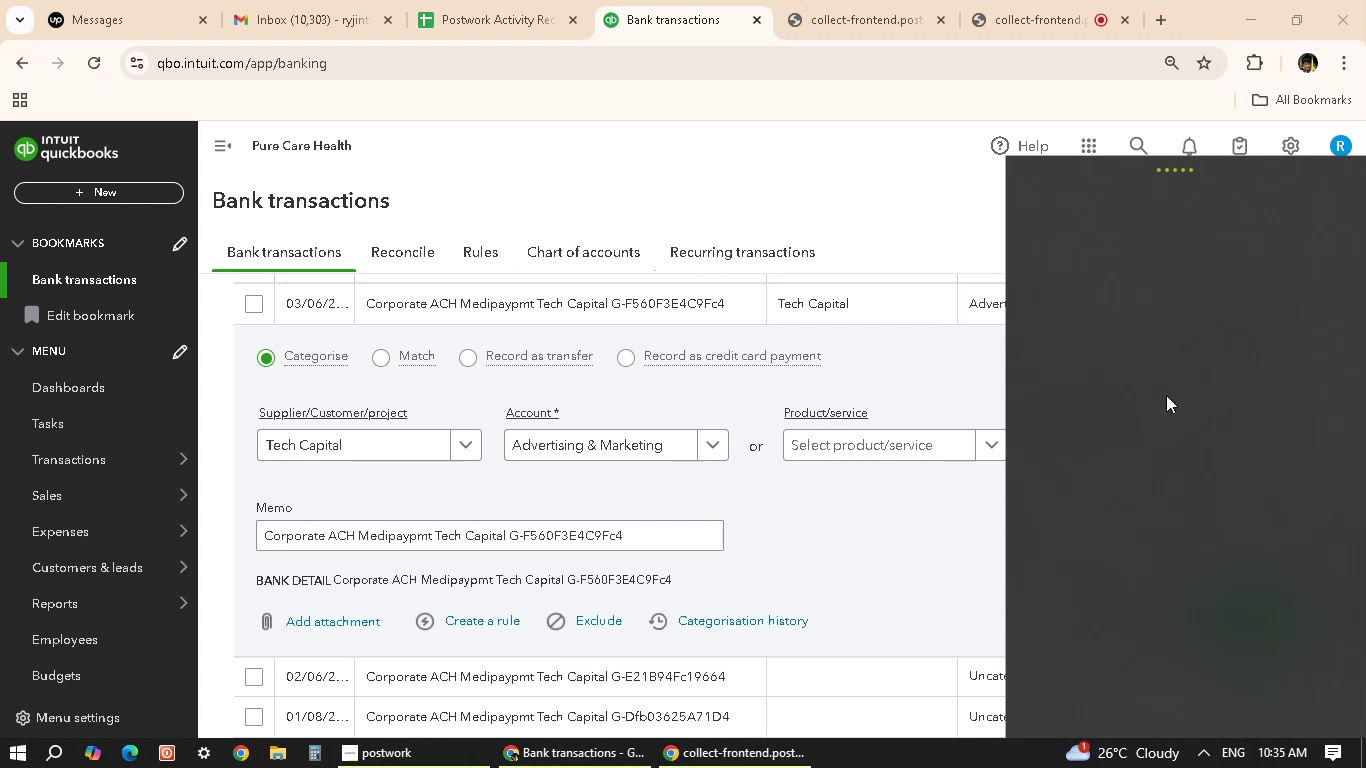 
left_click([1187, 361])
 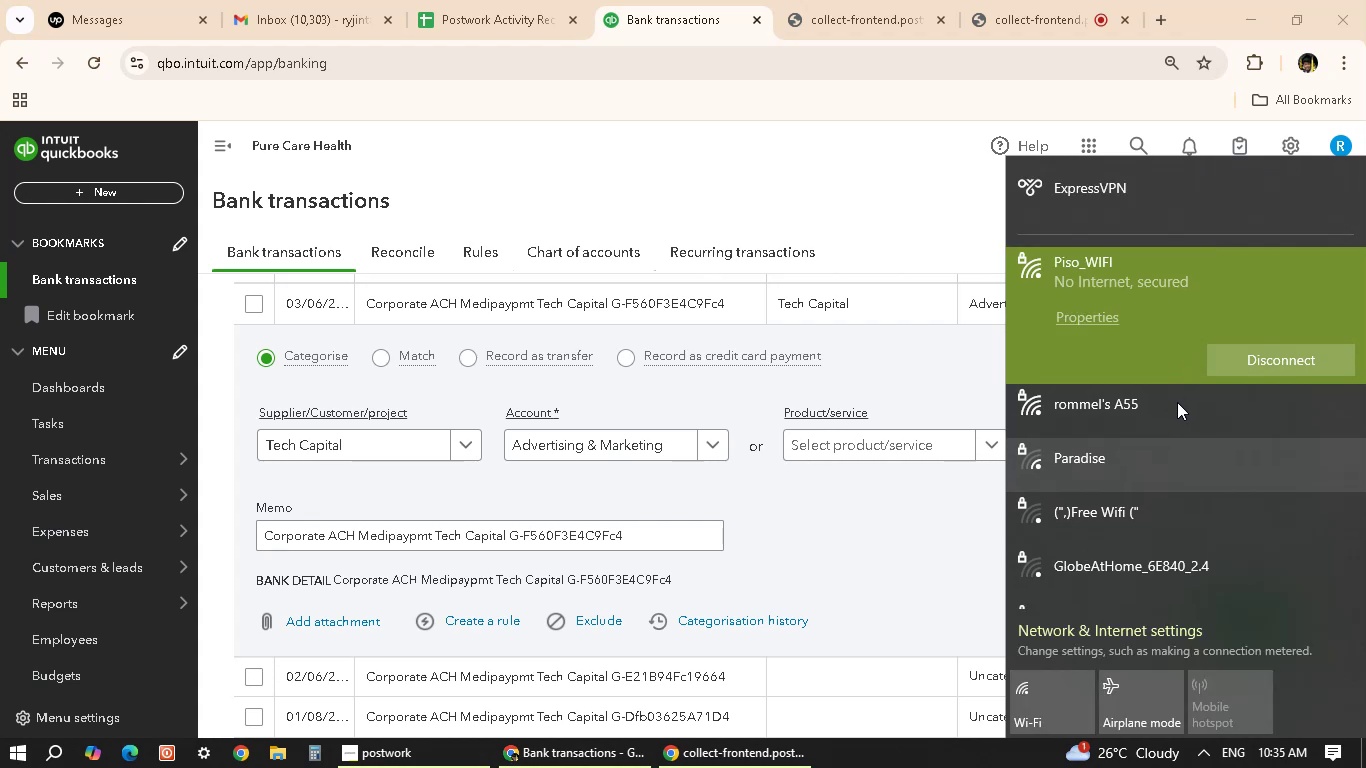 
left_click([1171, 403])
 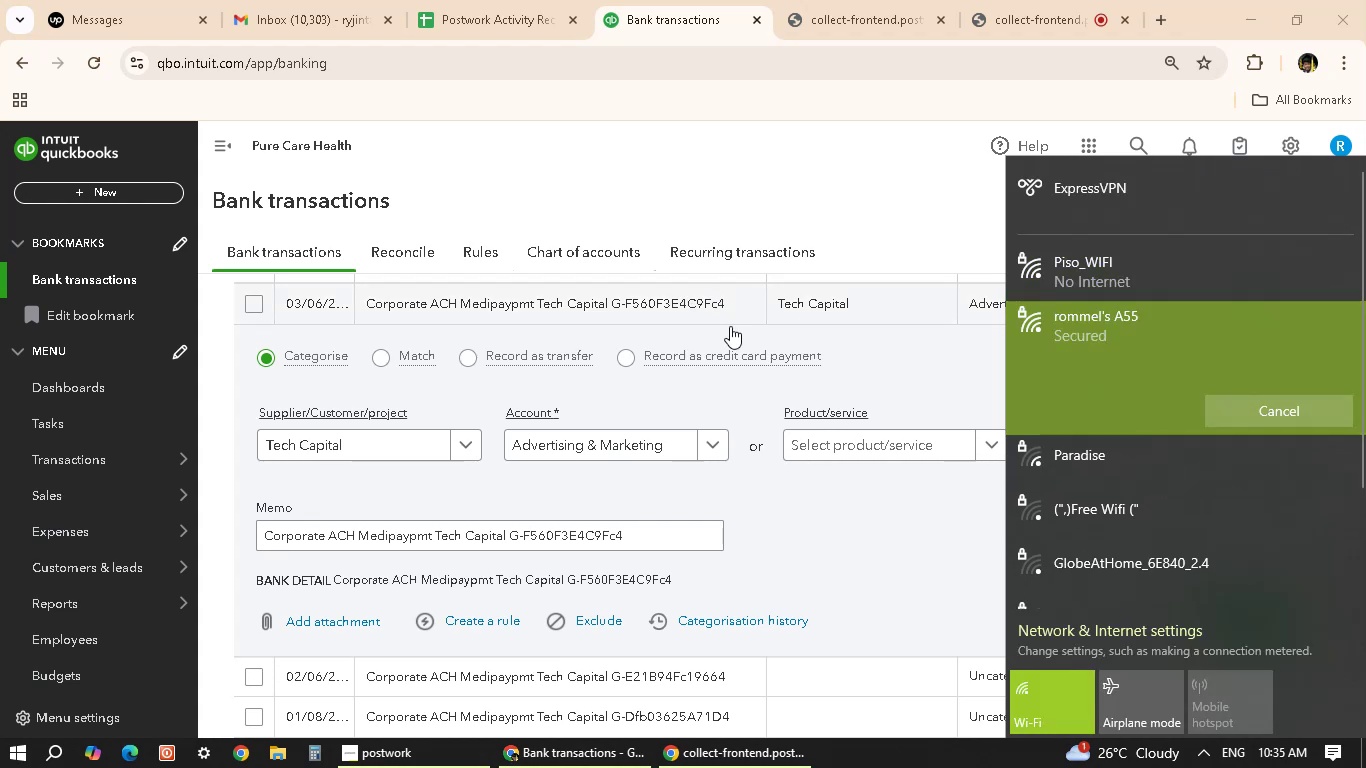 
left_click([719, 141])
 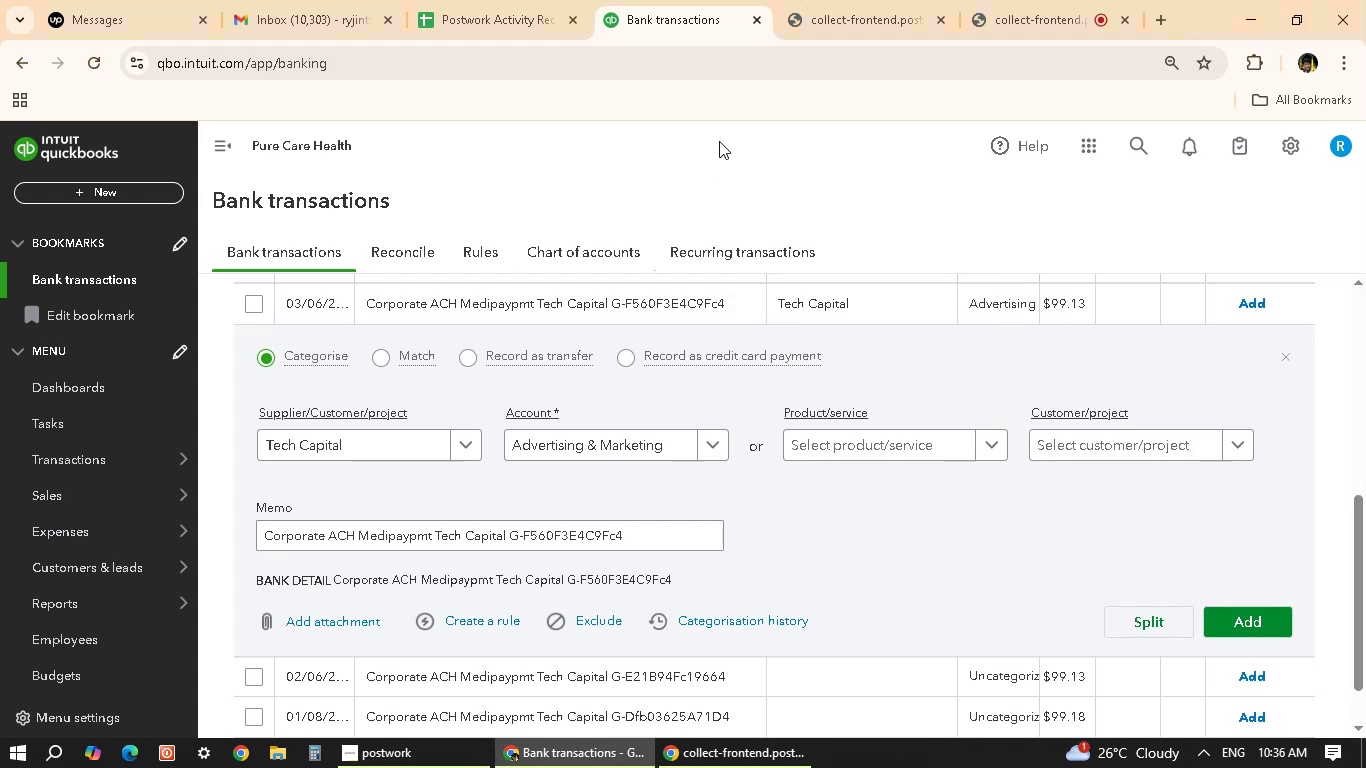 
wait(9.01)
 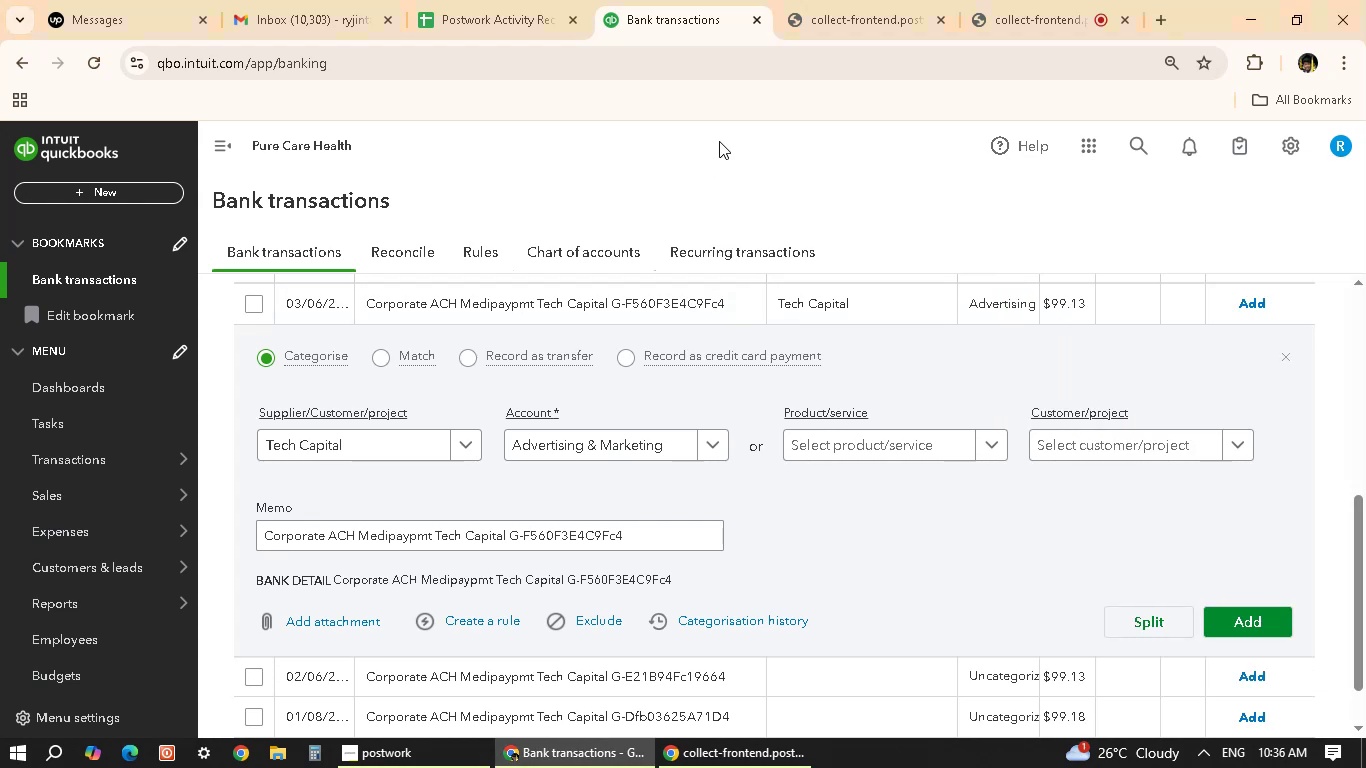 
left_click([649, 180])
 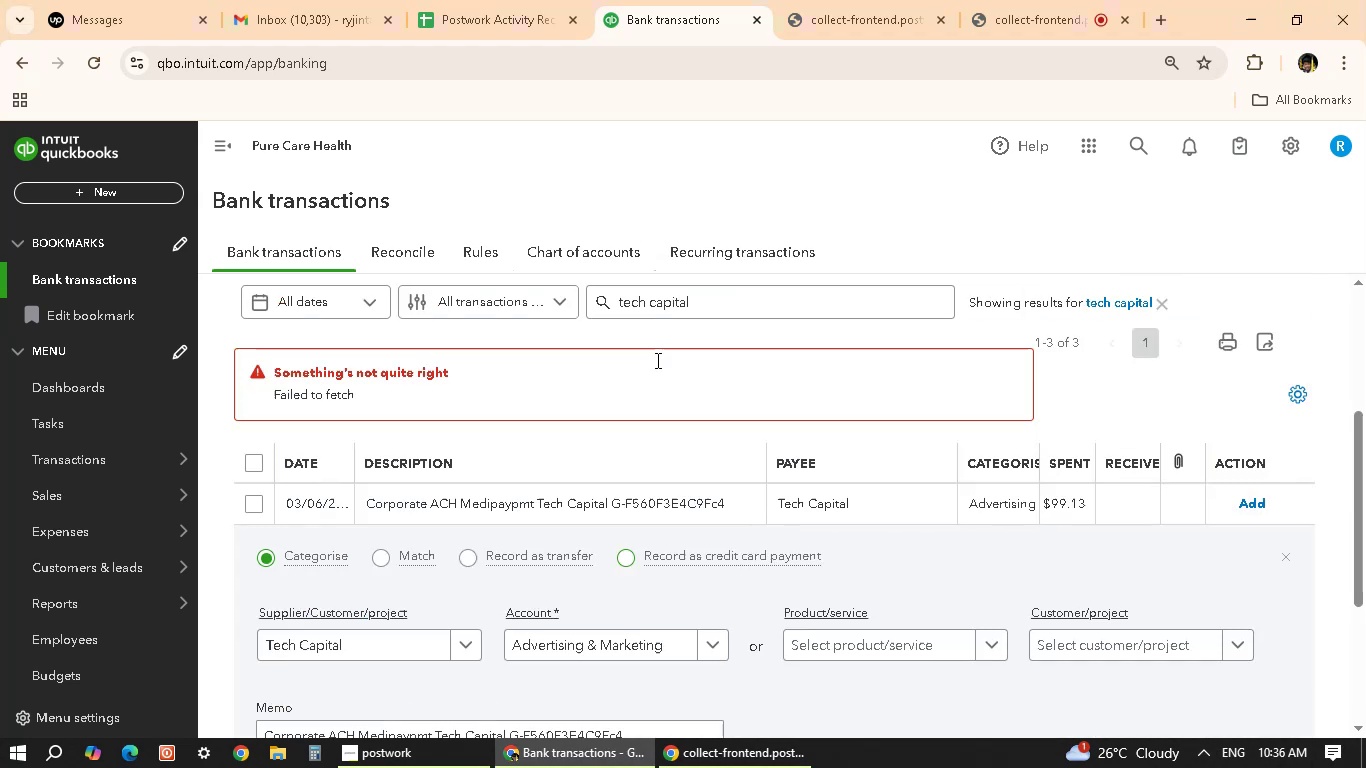 
scroll: coordinate [650, 546], scroll_direction: up, amount: 8.0
 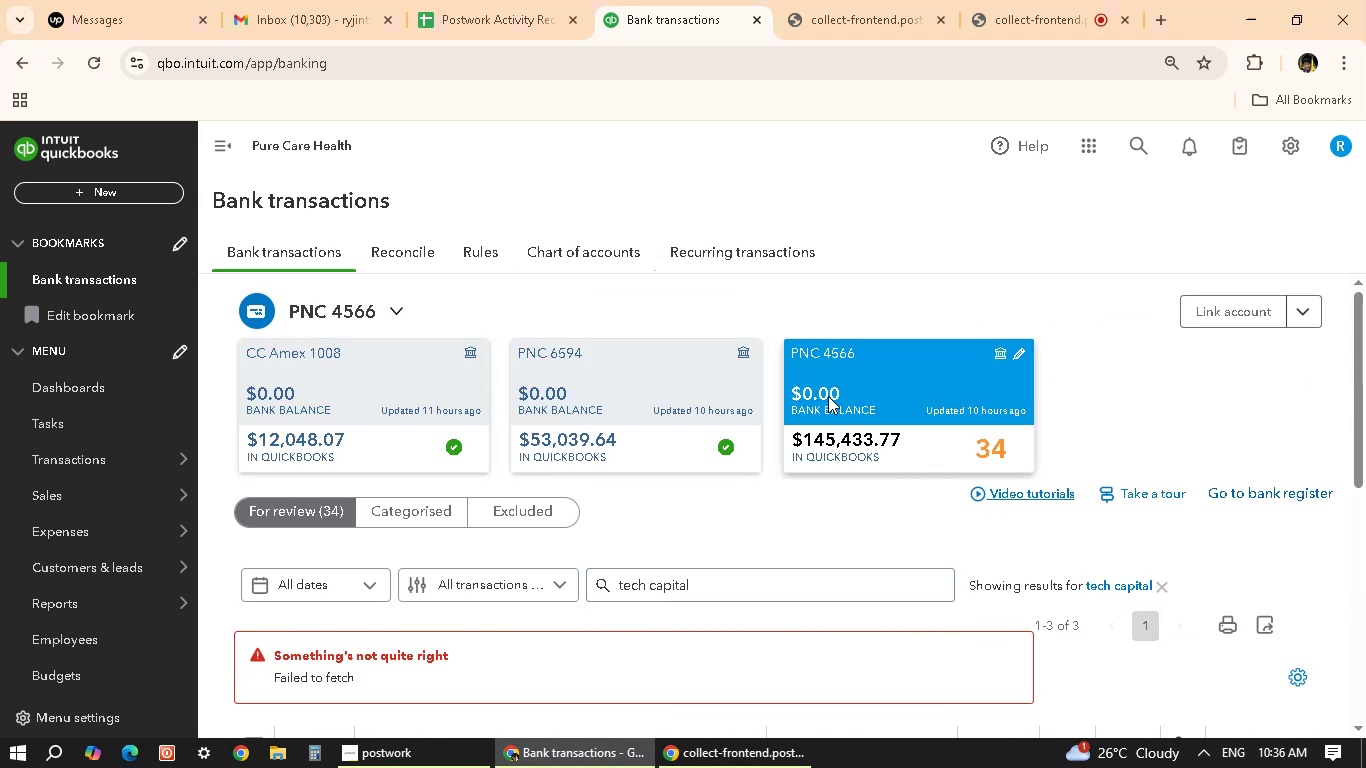 
scroll: coordinate [436, 484], scroll_direction: none, amount: 0.0
 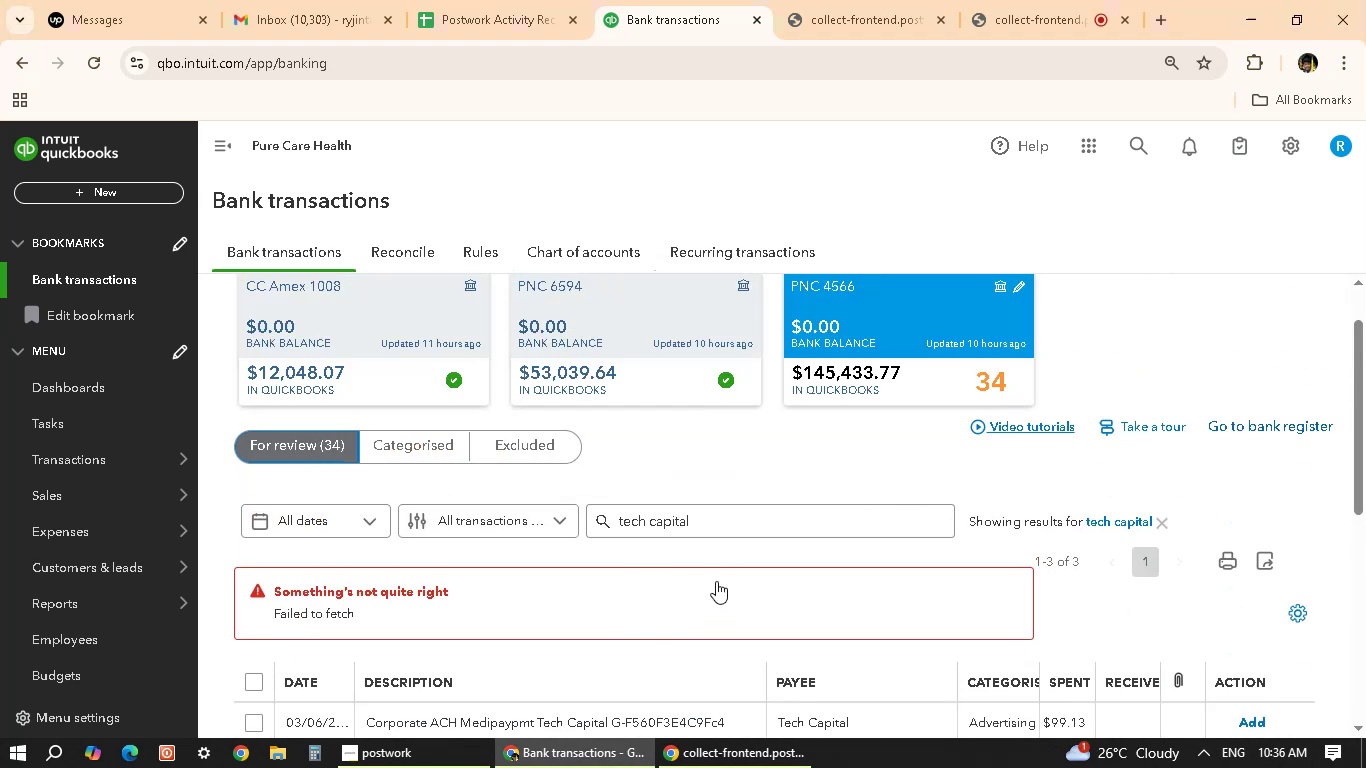 
scroll: coordinate [702, 548], scroll_direction: down, amount: 4.0
 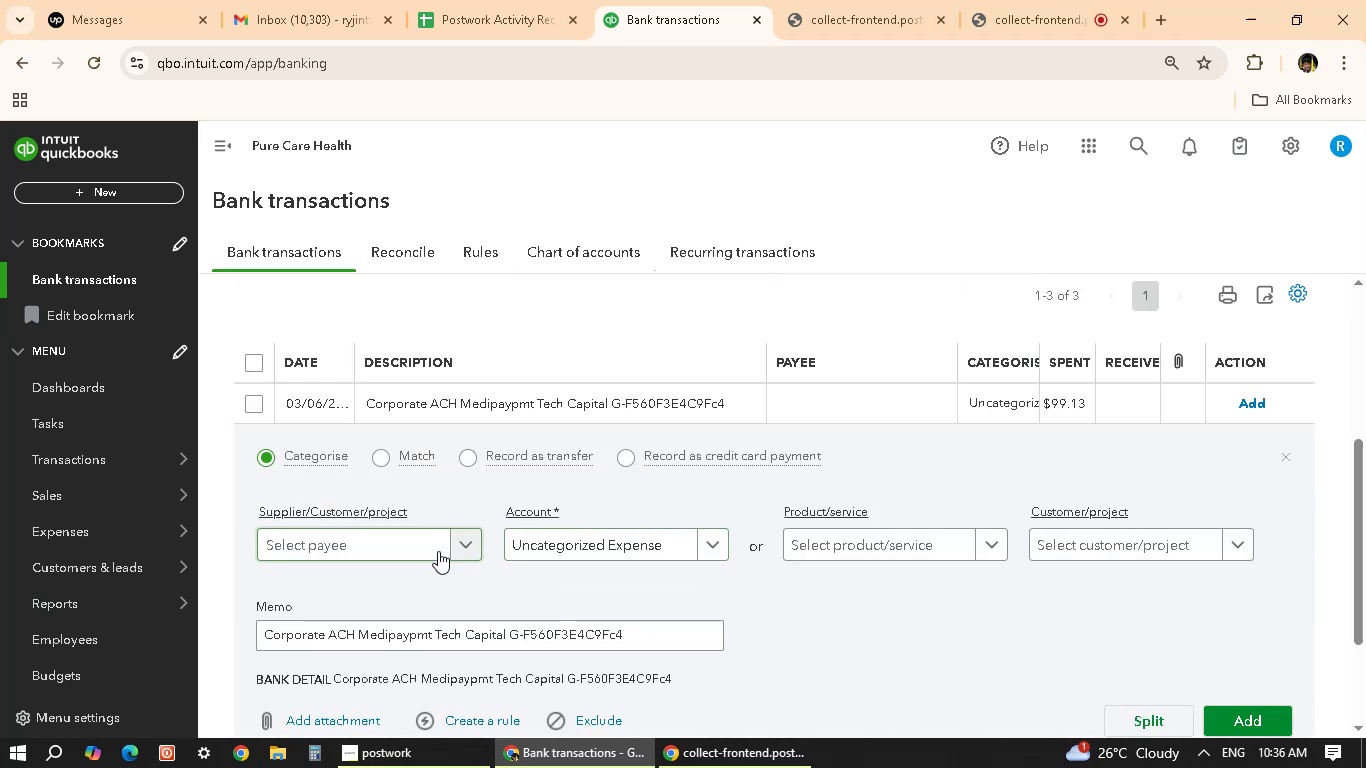 
left_click([438, 551])
 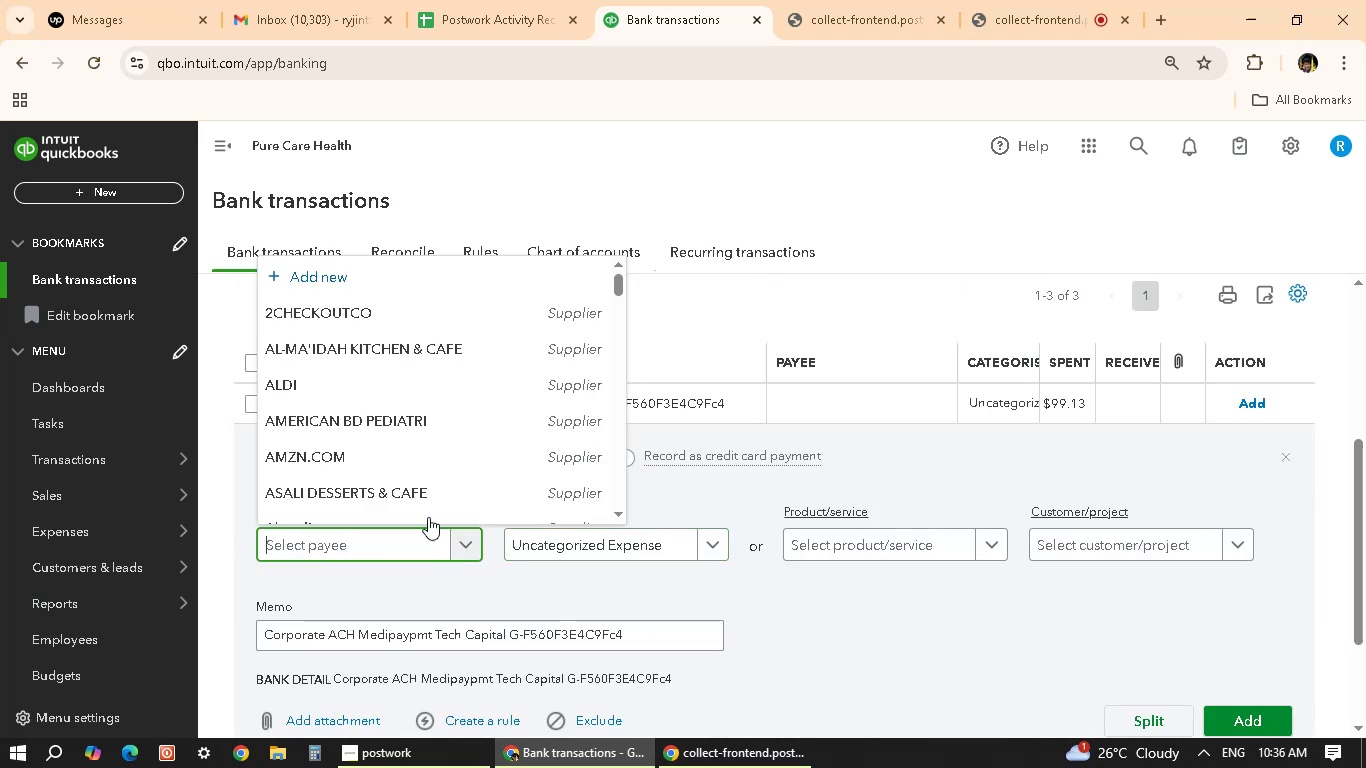 
scroll: coordinate [731, 457], scroll_direction: down, amount: 32.0
 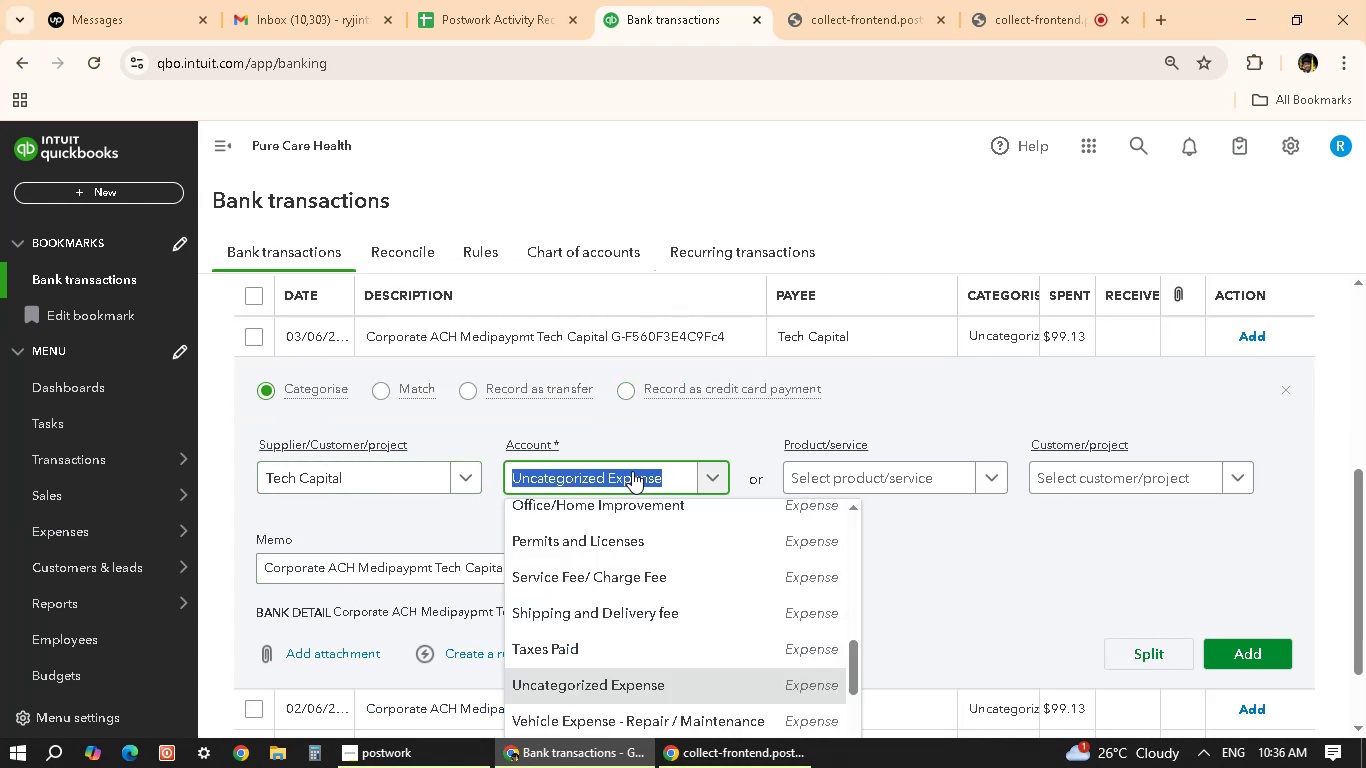 
scroll: coordinate [679, 588], scroll_direction: down, amount: 4.0
 